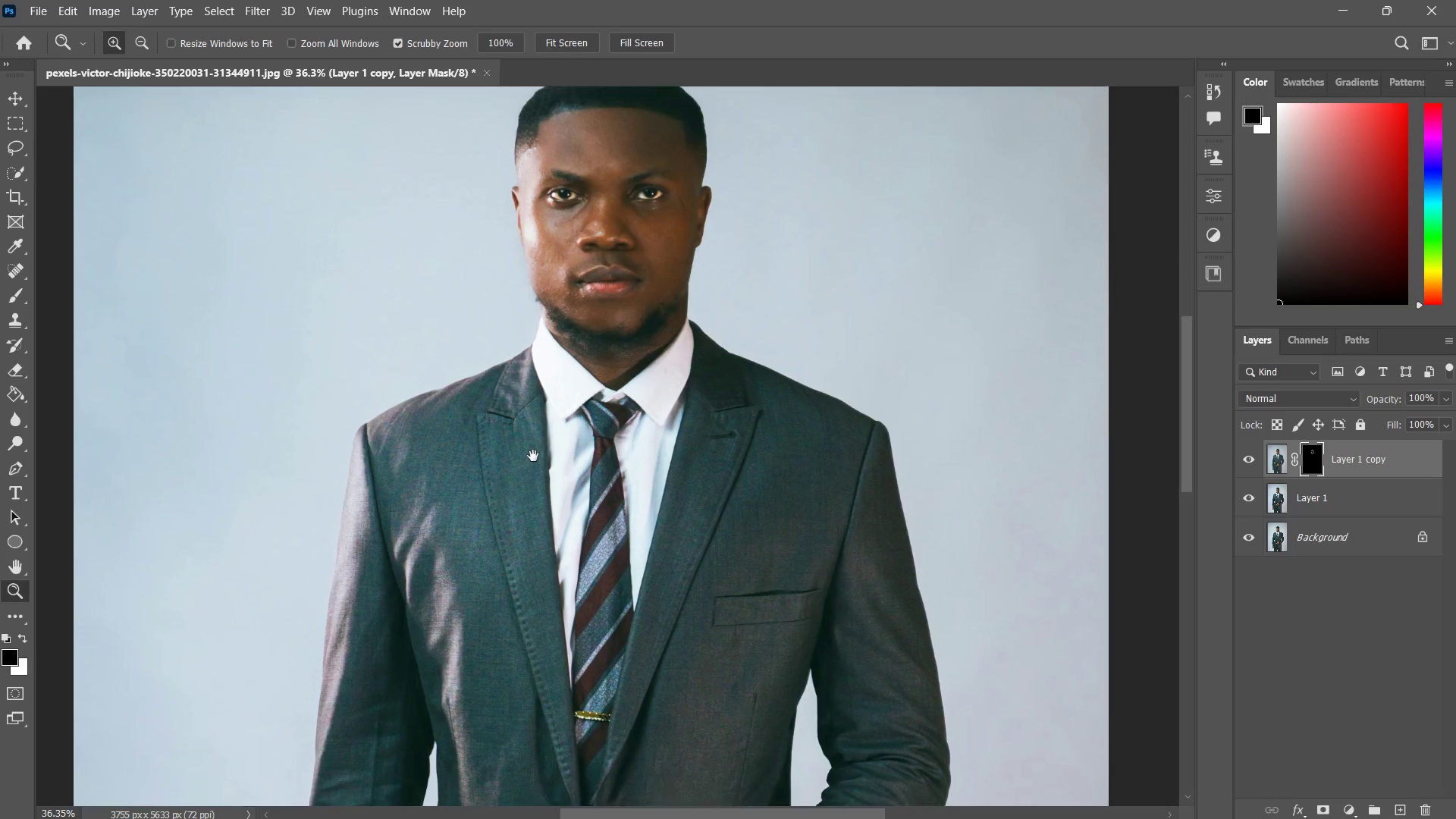 
hold_key(key=Space, duration=0.62)
 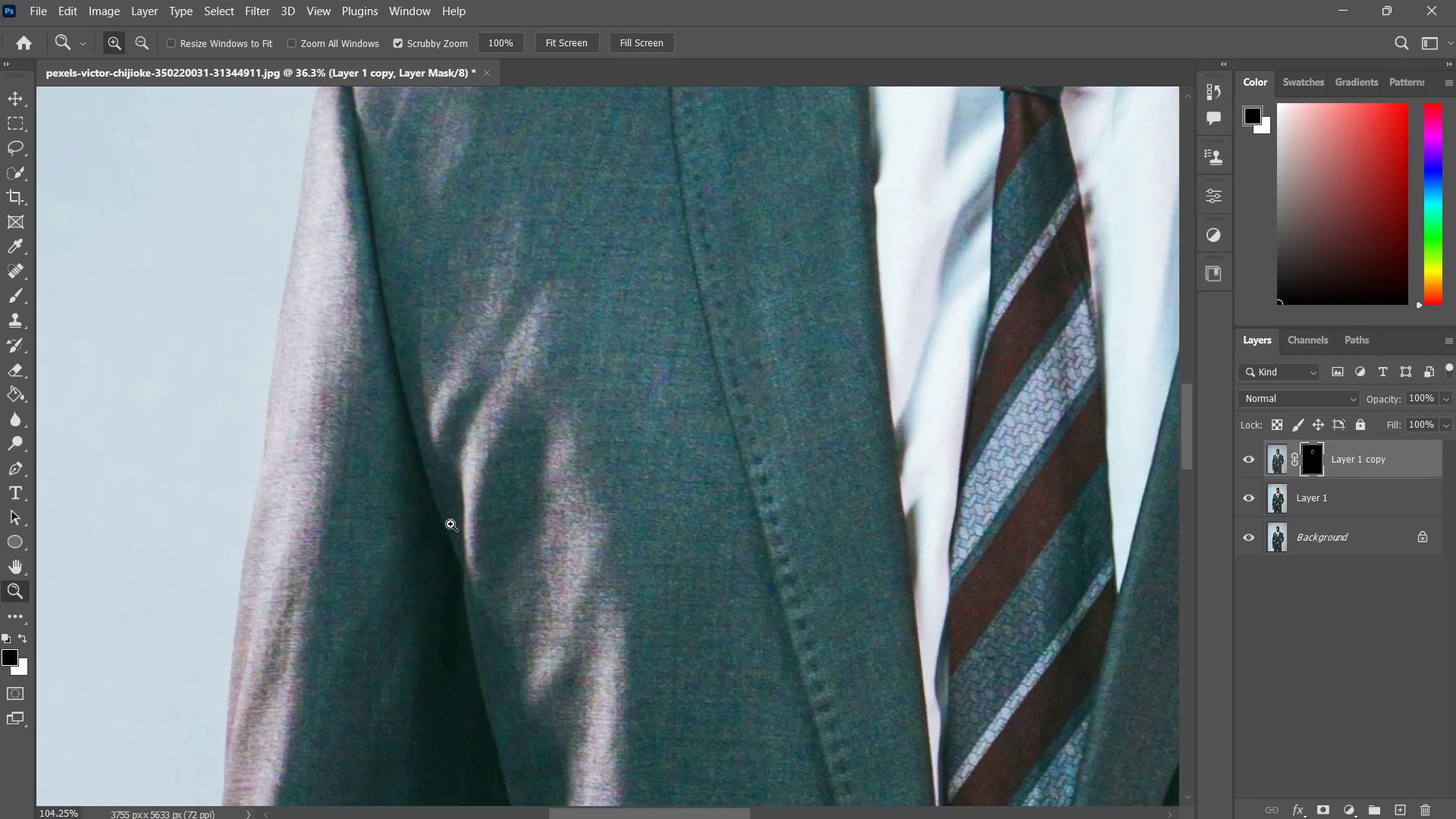 
left_click_drag(start_coordinate=[557, 687], to_coordinate=[533, 456])
 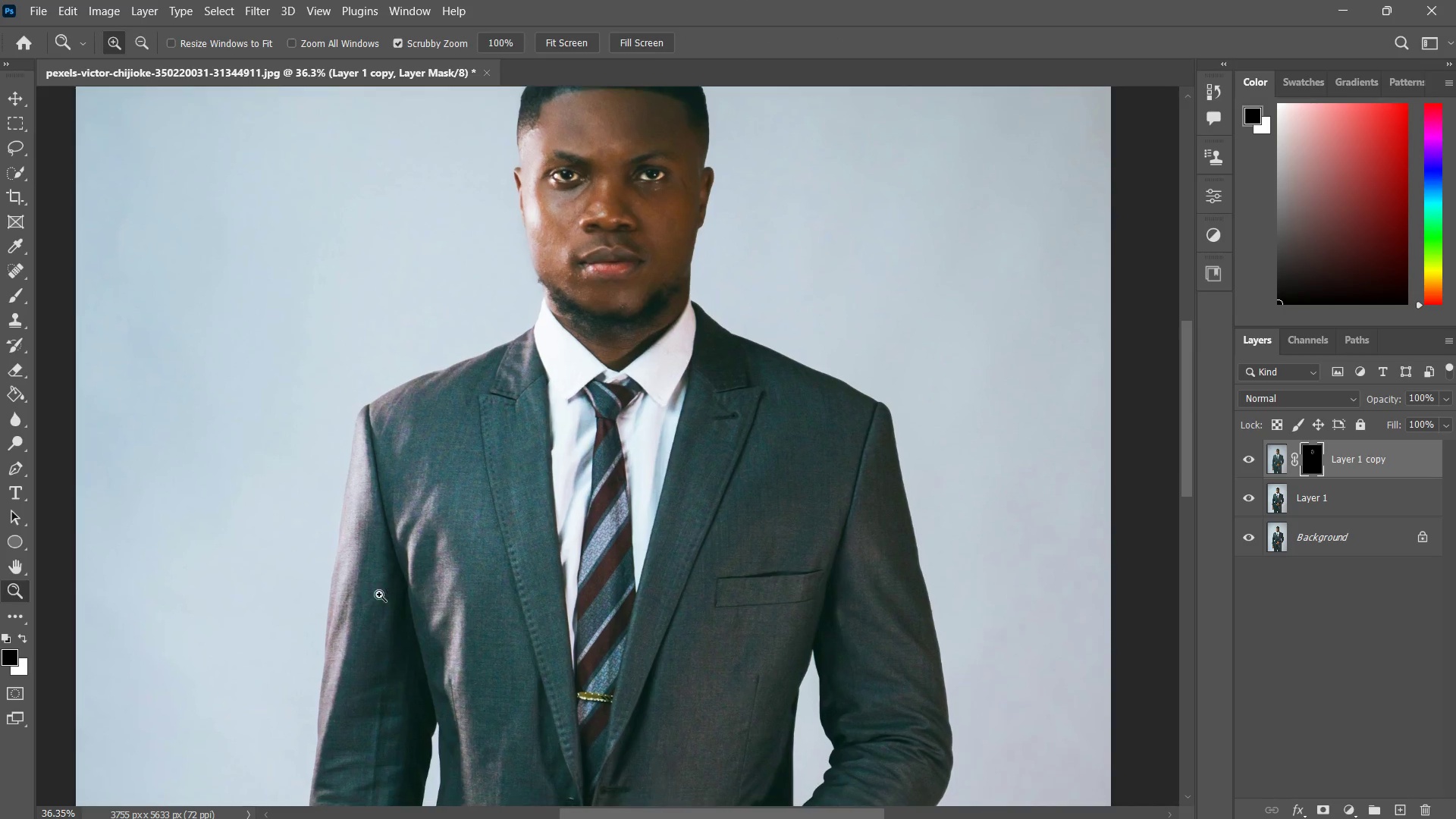 
left_click_drag(start_coordinate=[378, 592], to_coordinate=[442, 527])
 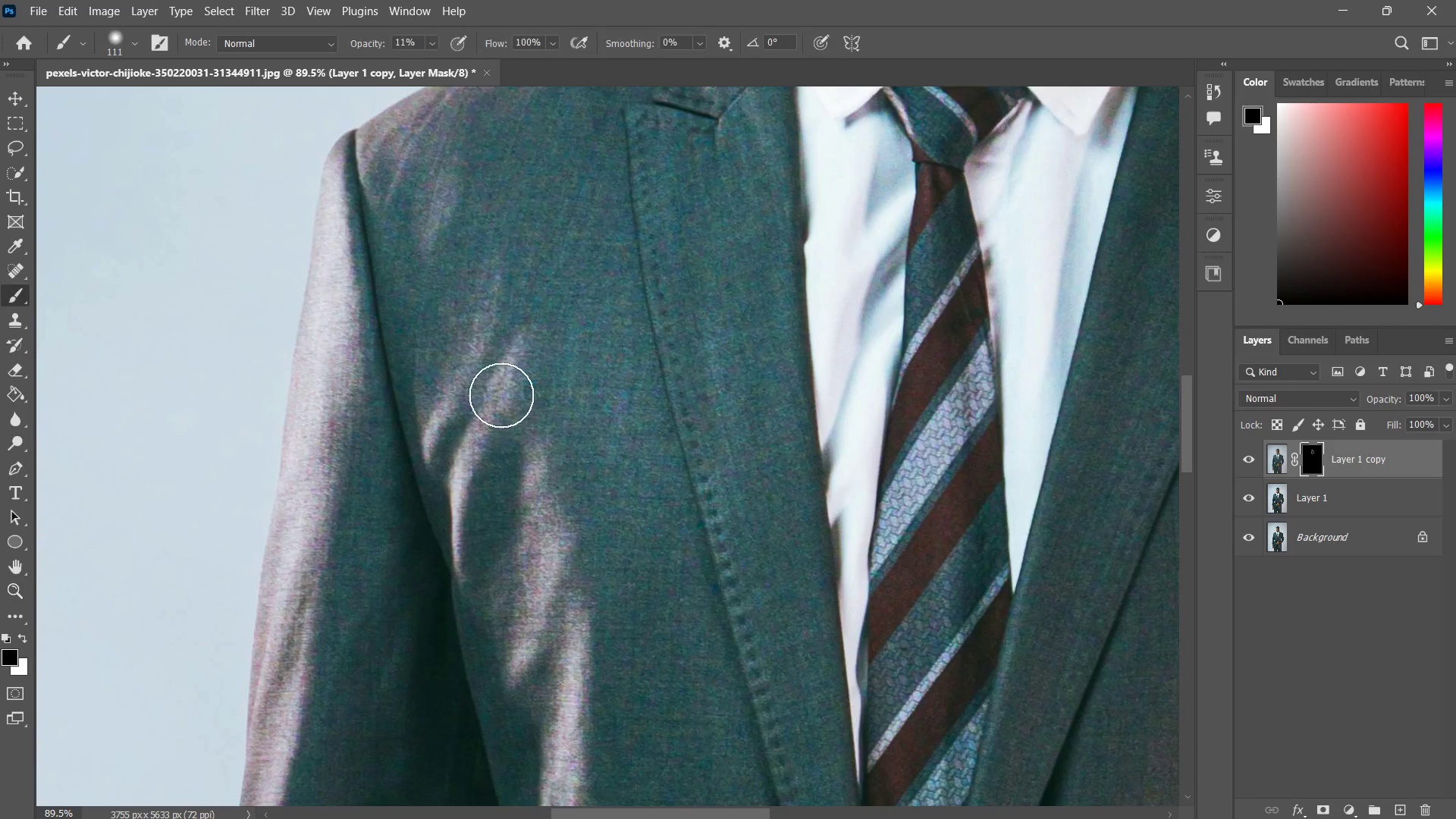 
left_click_drag(start_coordinate=[508, 367], to_coordinate=[453, 523])
 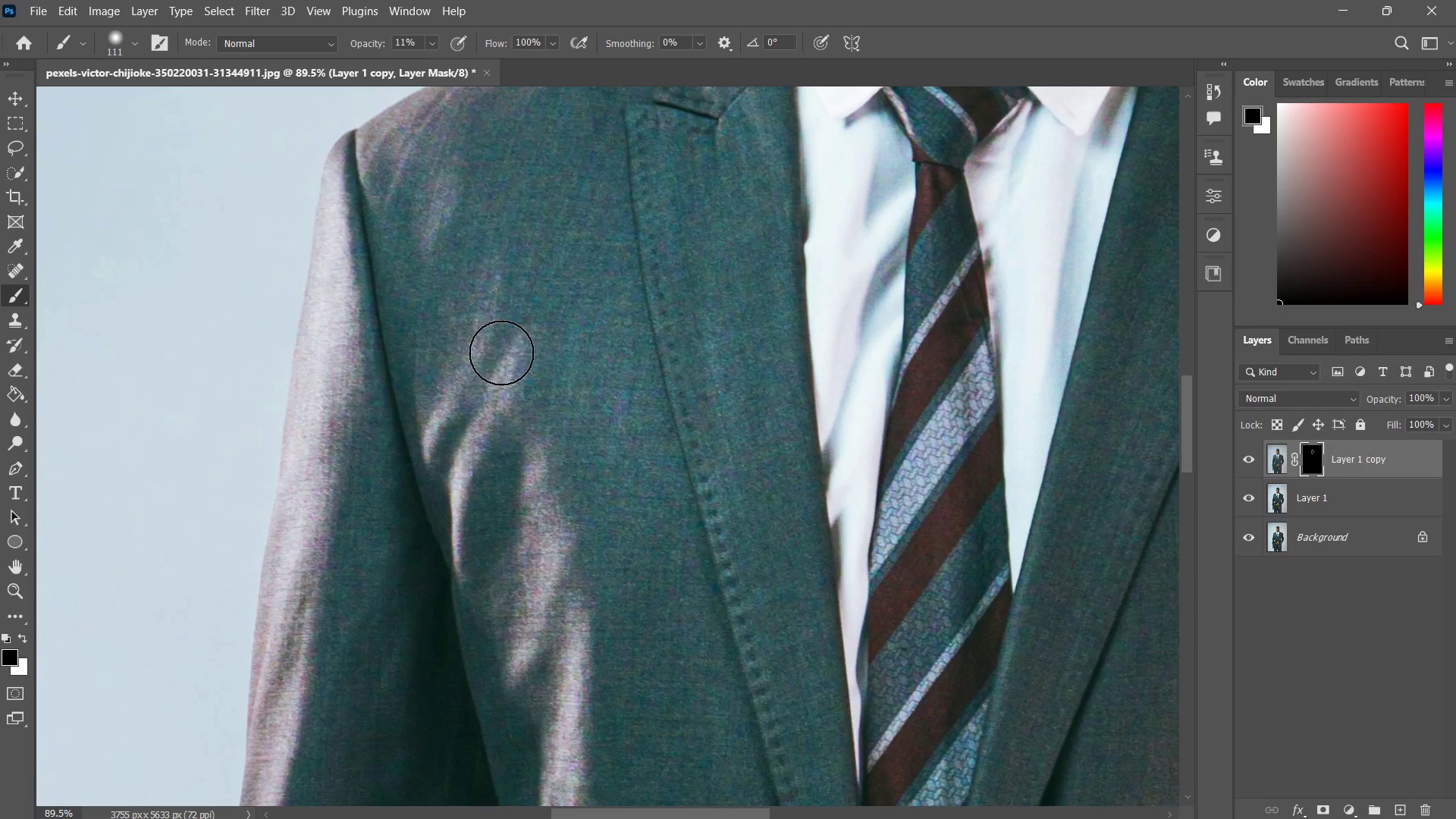 
left_click_drag(start_coordinate=[503, 340], to_coordinate=[476, 515])
 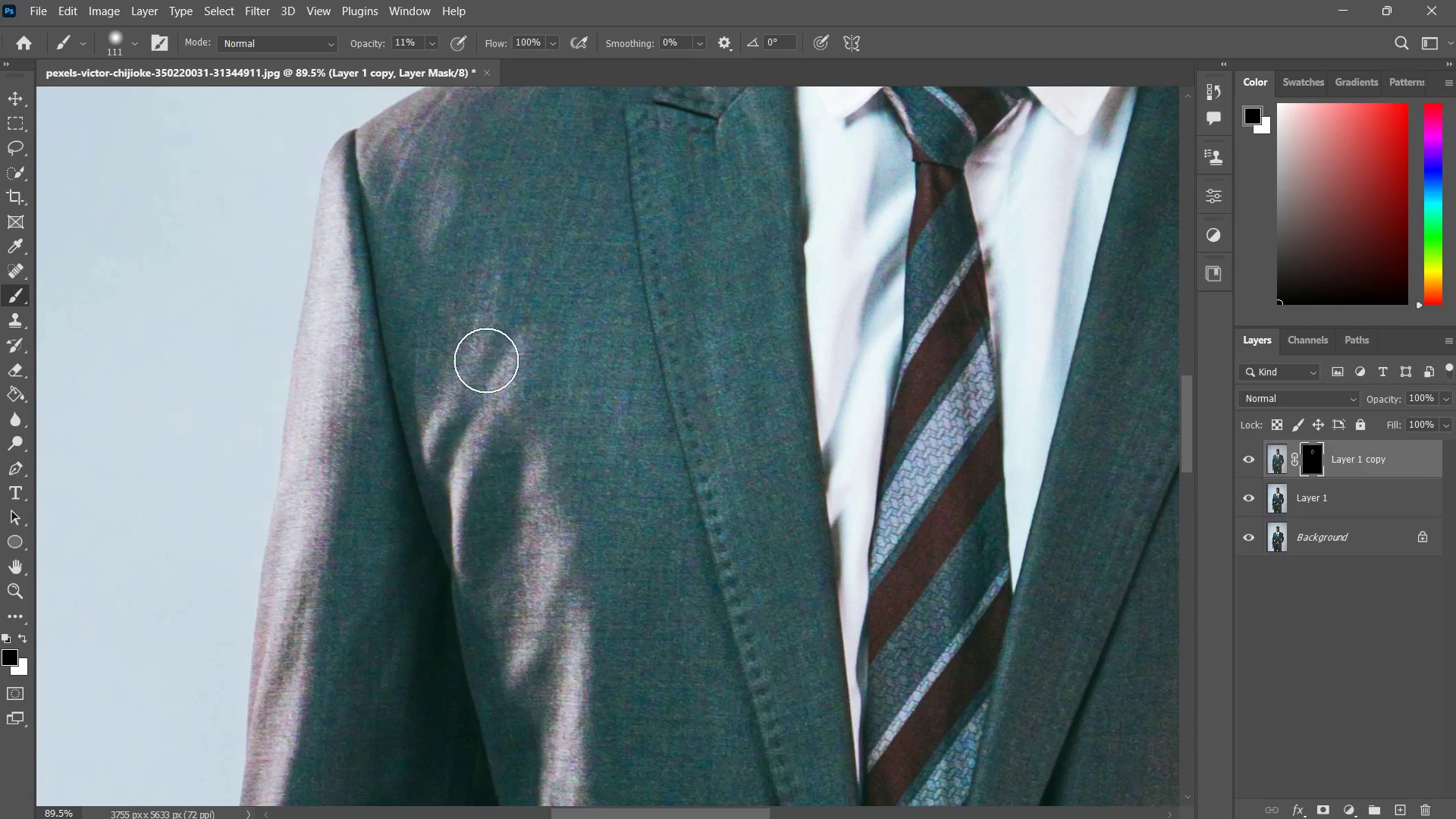 
left_click_drag(start_coordinate=[487, 340], to_coordinate=[446, 526])
 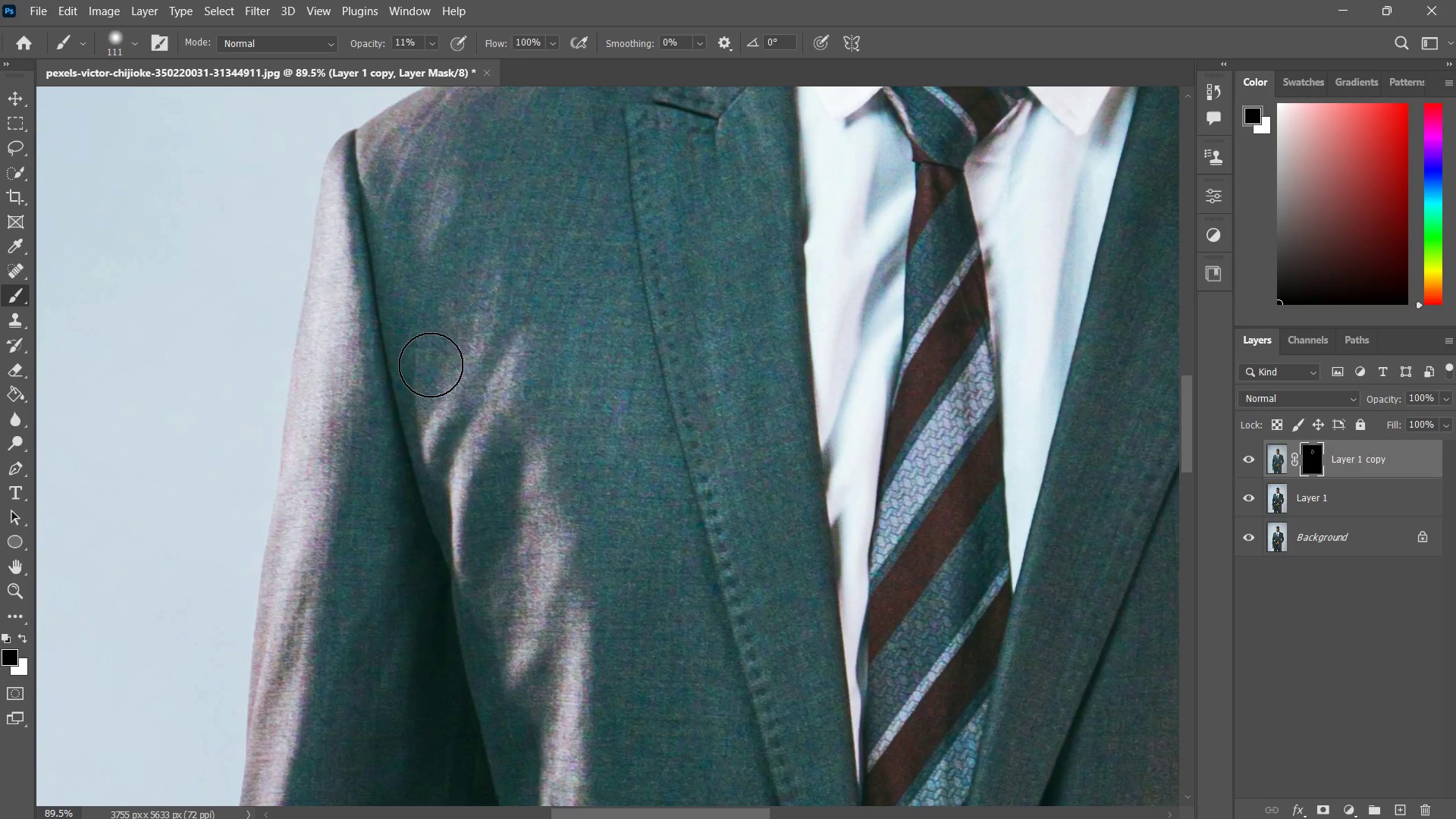 
left_click_drag(start_coordinate=[431, 365], to_coordinate=[489, 553])
 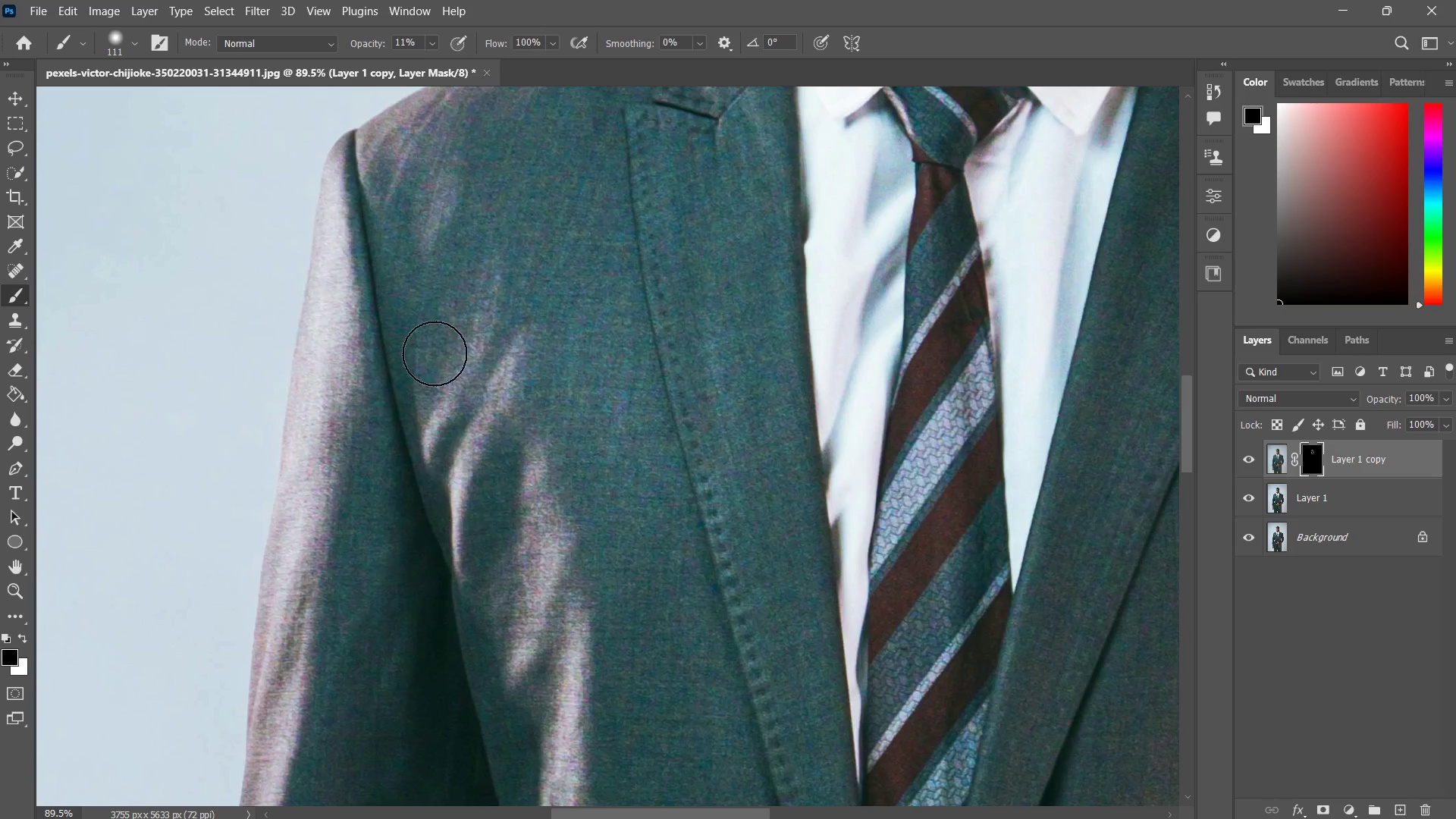 
left_click_drag(start_coordinate=[435, 353], to_coordinate=[452, 516])
 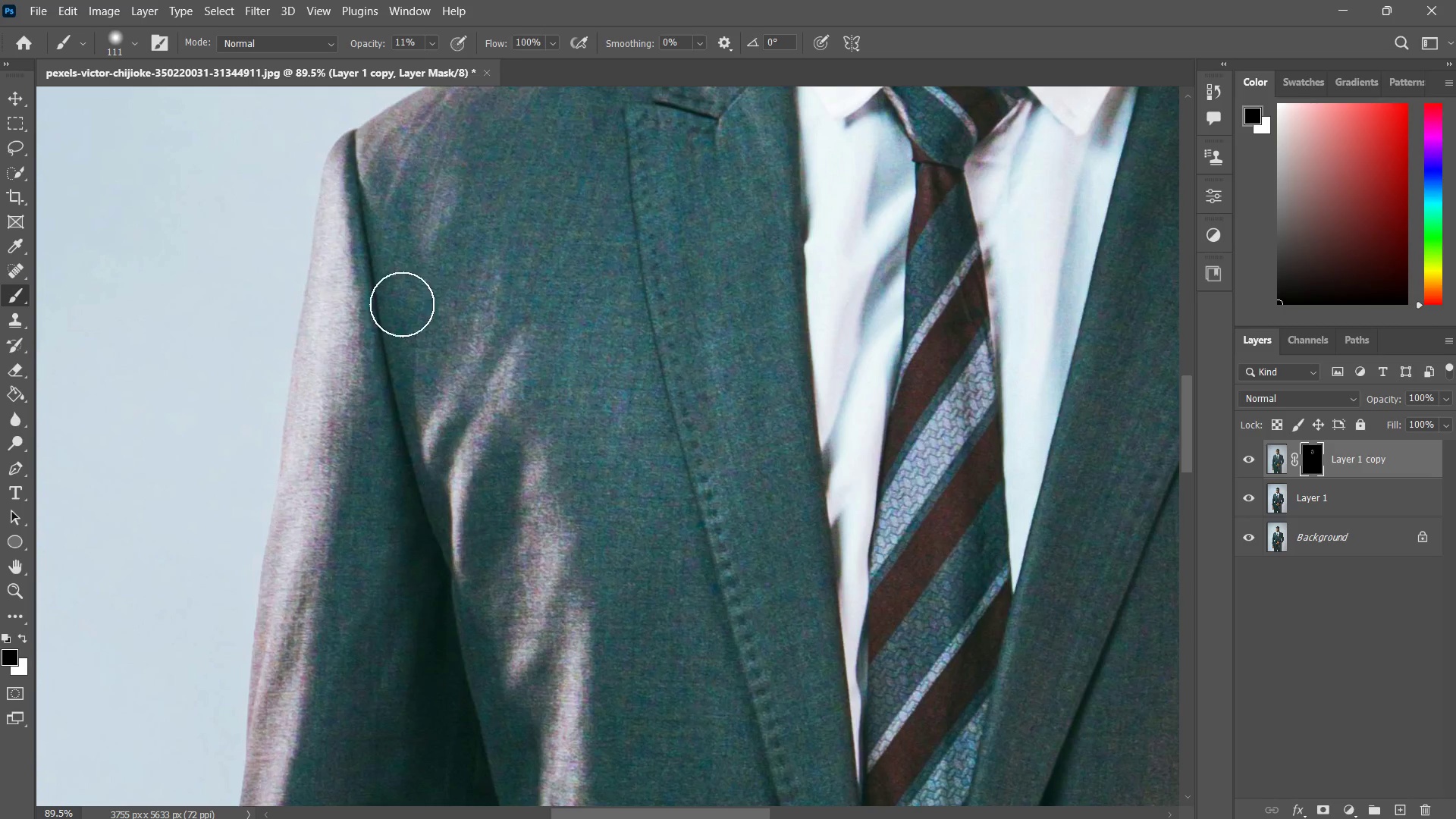 
left_click_drag(start_coordinate=[402, 300], to_coordinate=[444, 519])
 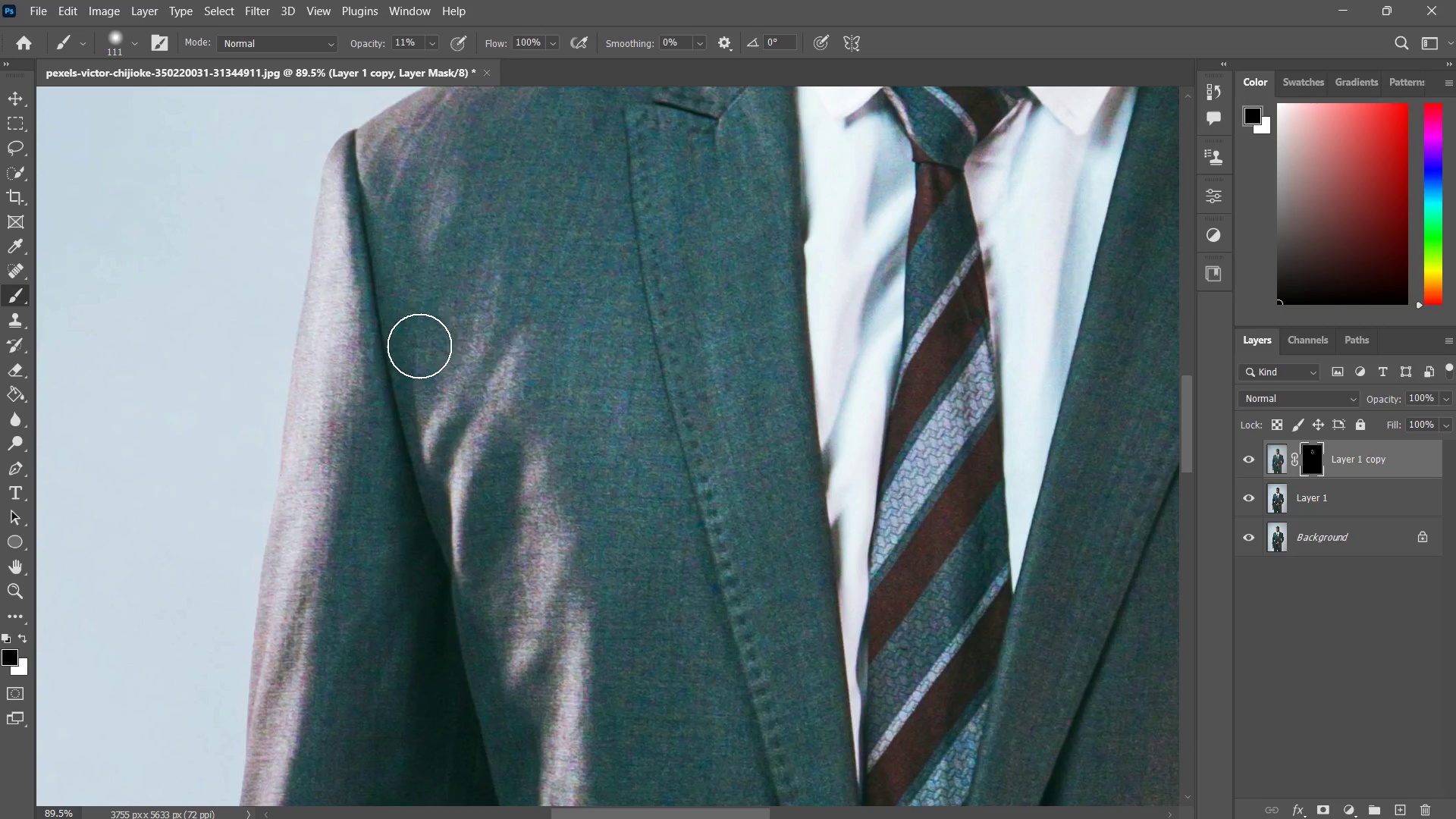 
left_click_drag(start_coordinate=[407, 303], to_coordinate=[477, 538])
 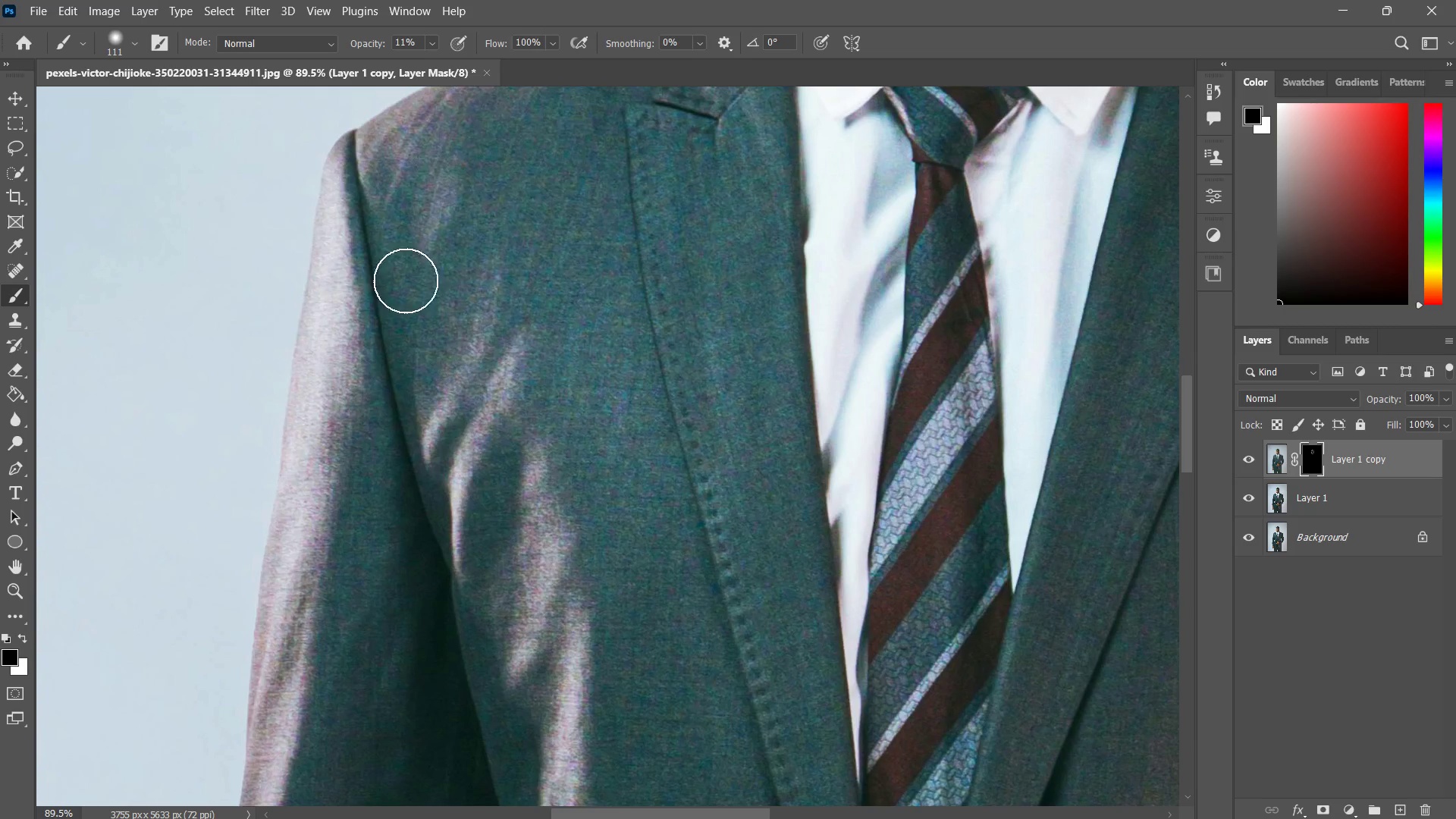 
left_click_drag(start_coordinate=[406, 284], to_coordinate=[535, 573])
 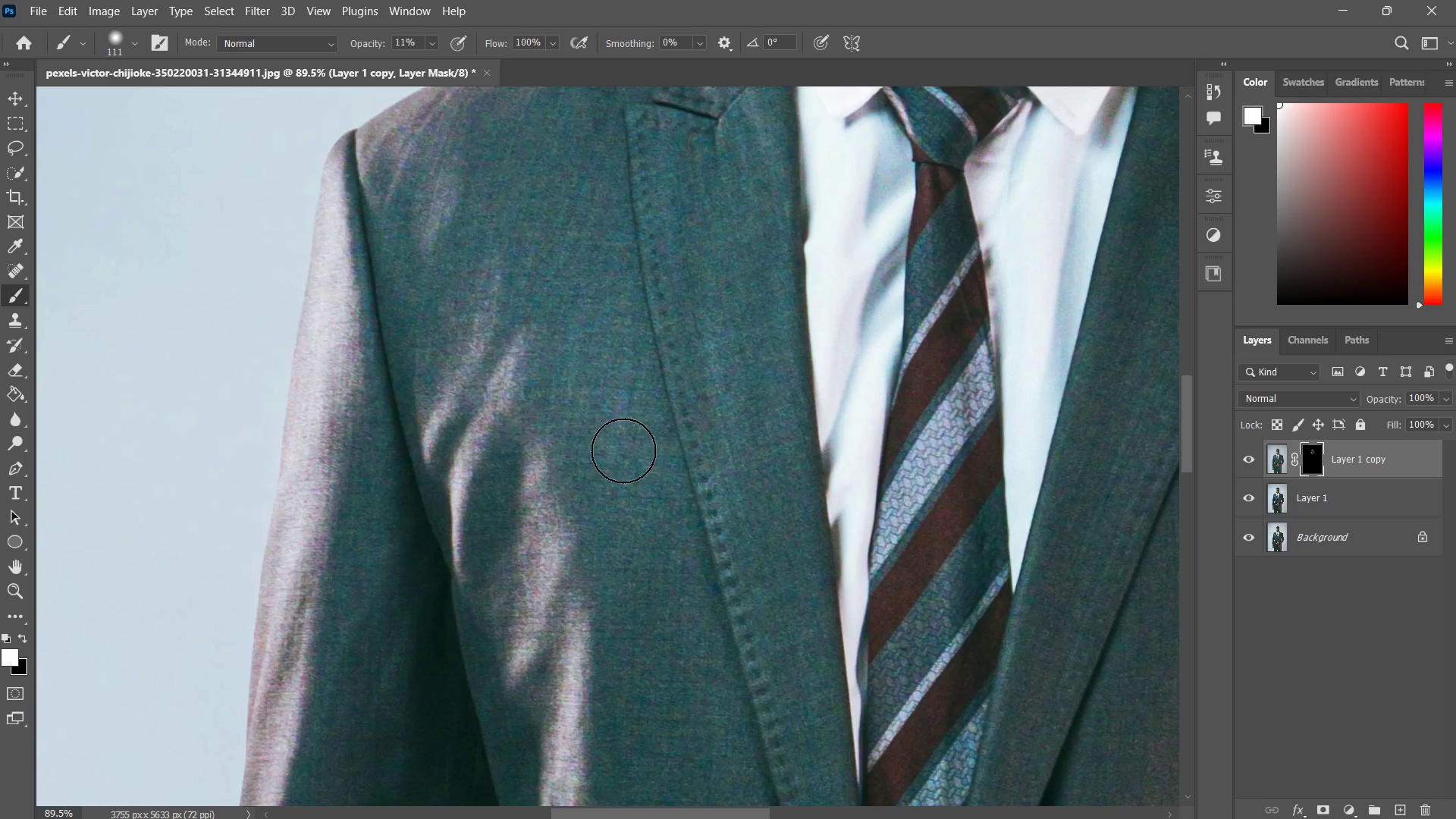 
left_click_drag(start_coordinate=[648, 427], to_coordinate=[547, 552])
 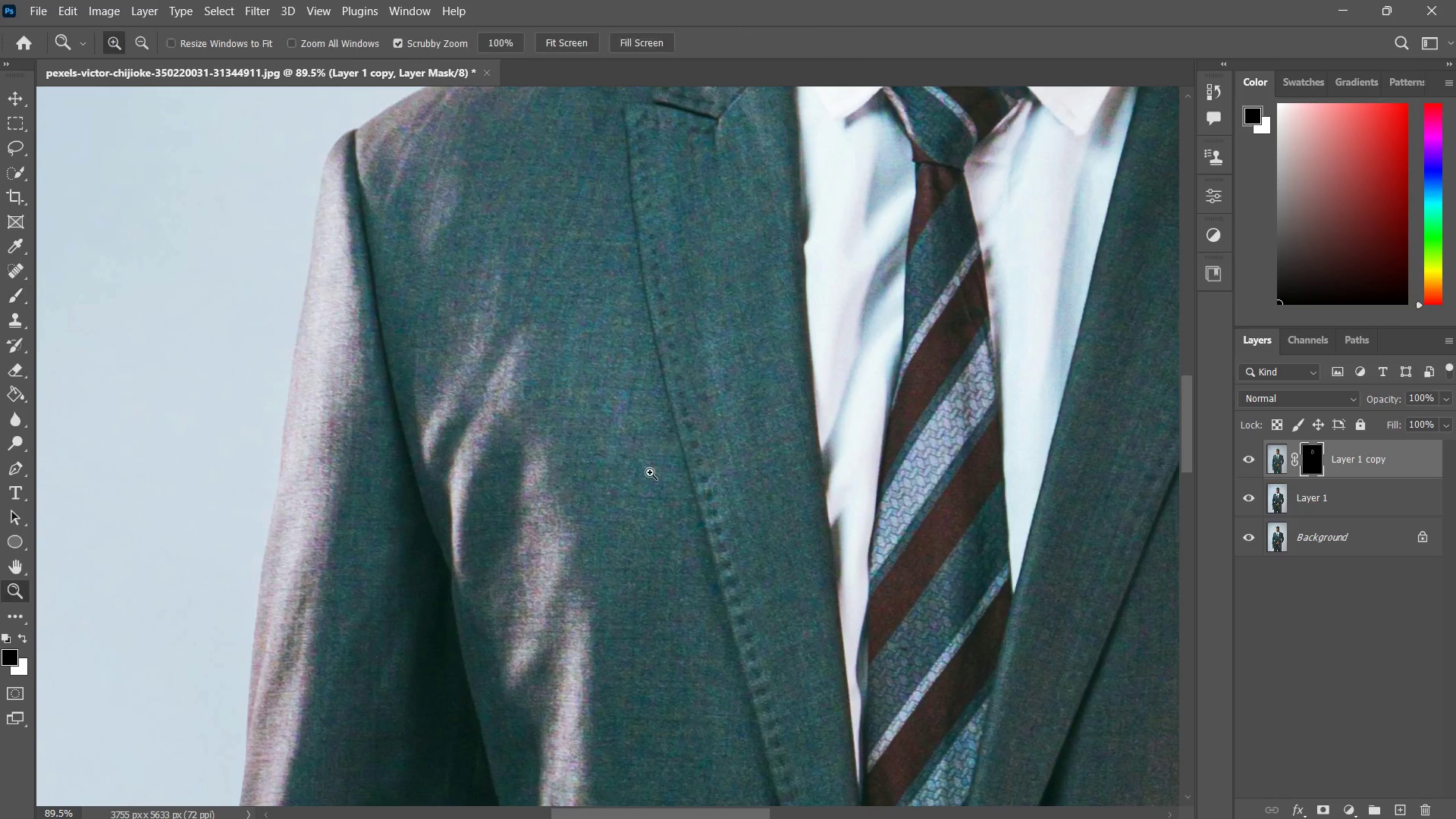 
left_click_drag(start_coordinate=[648, 471], to_coordinate=[581, 585])
 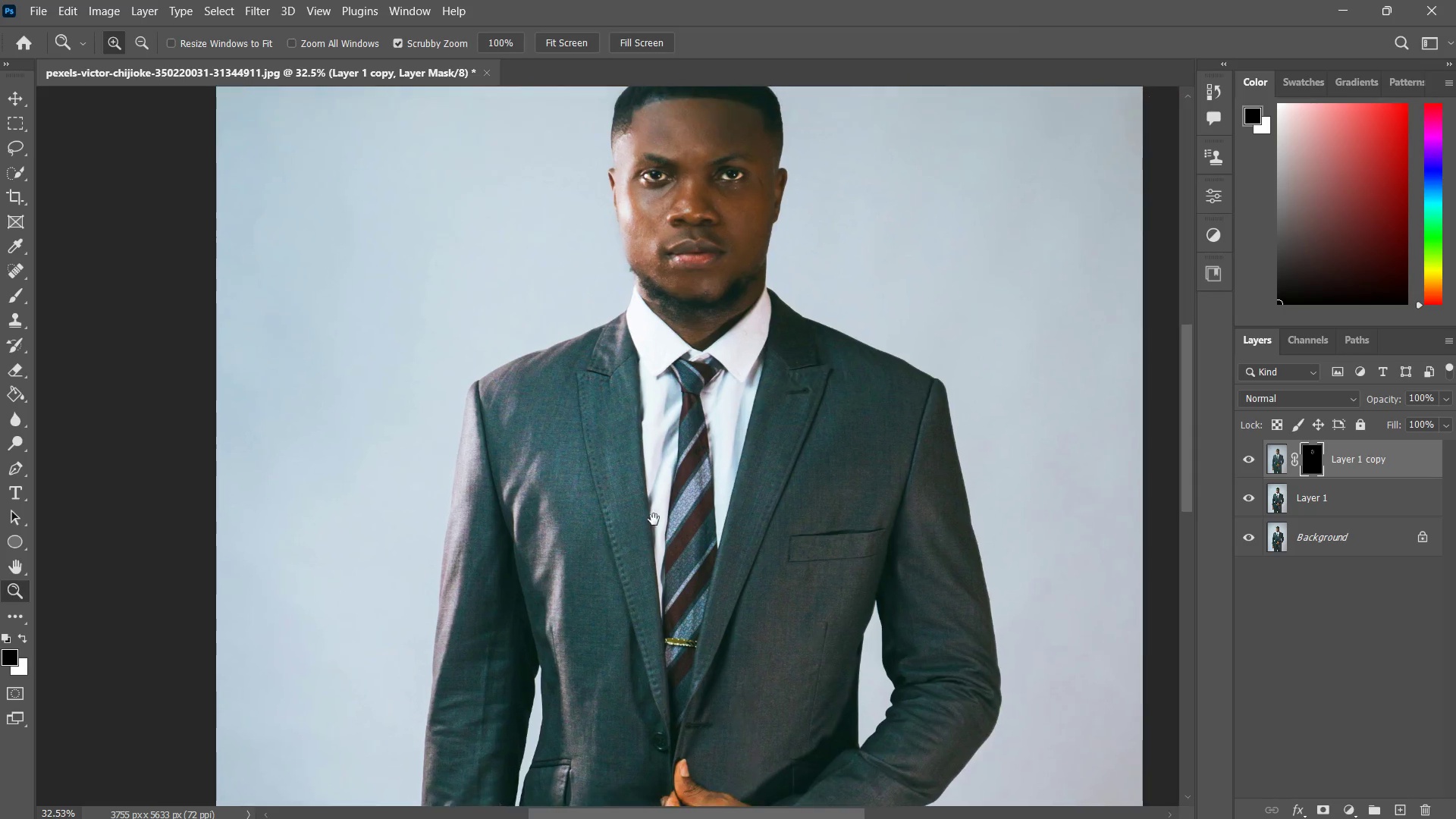 
hold_key(key=Space, duration=0.61)
 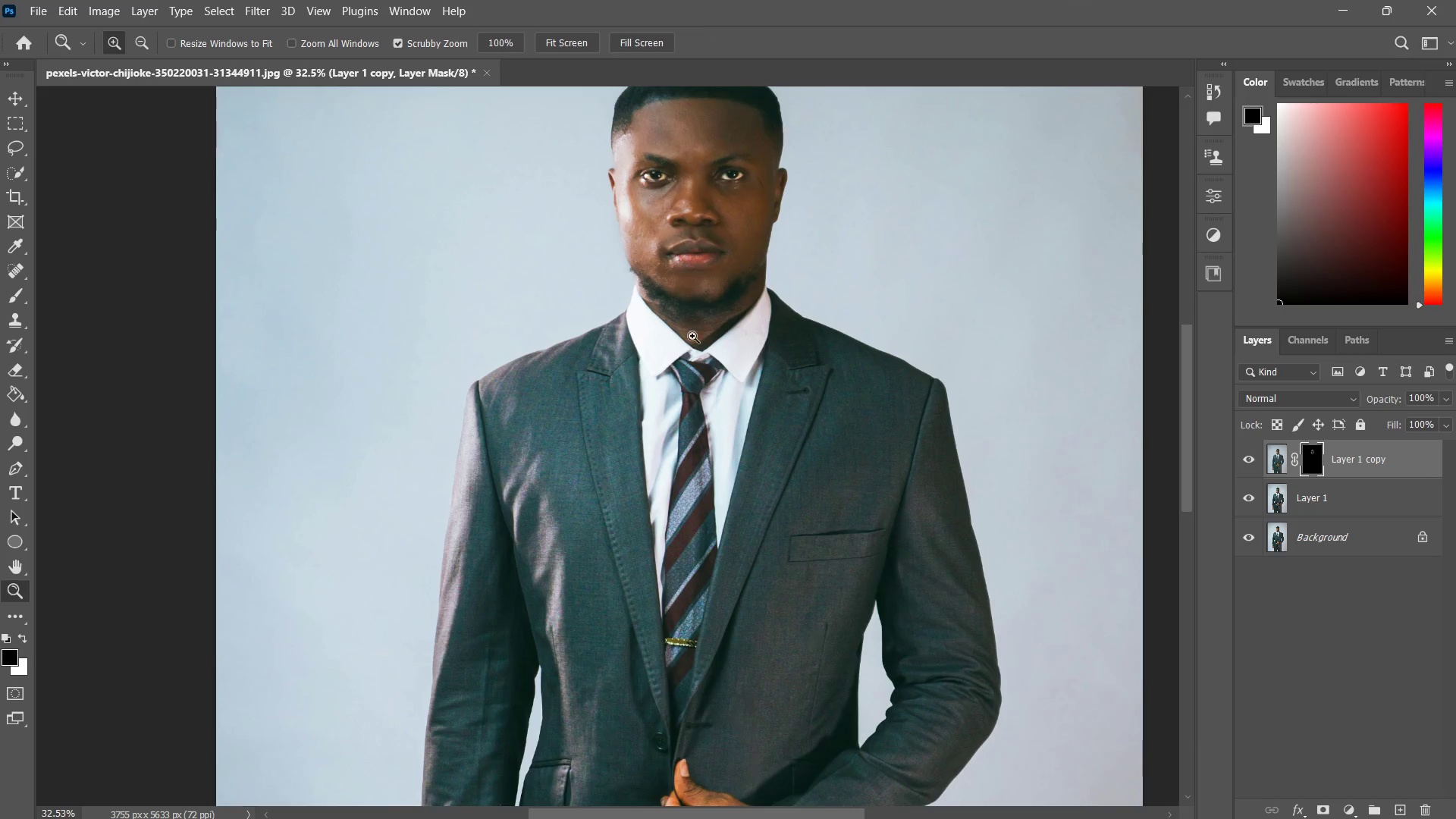 
left_click_drag(start_coordinate=[716, 486], to_coordinate=[654, 519])
 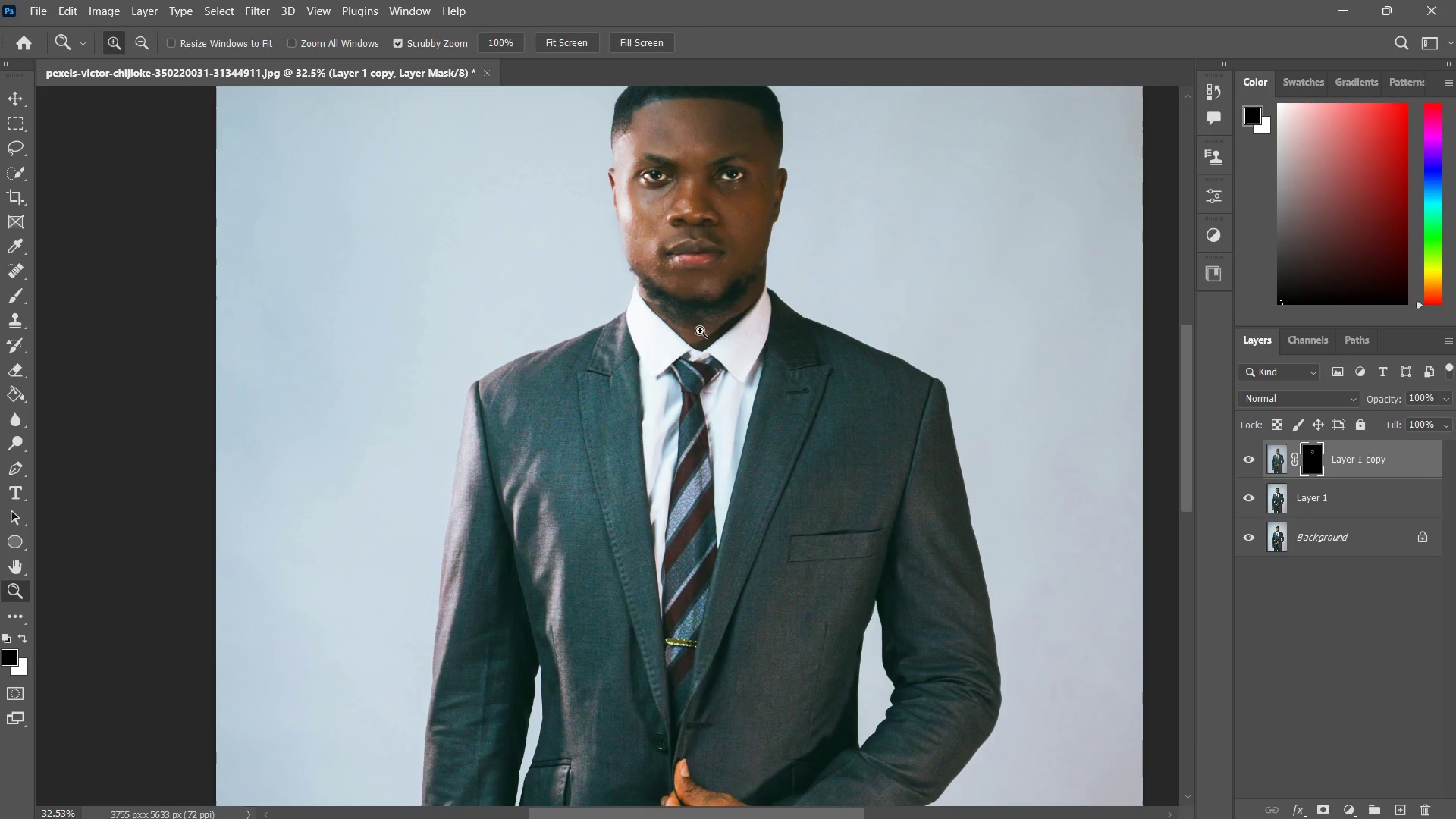 
left_click_drag(start_coordinate=[673, 244], to_coordinate=[742, 197])
 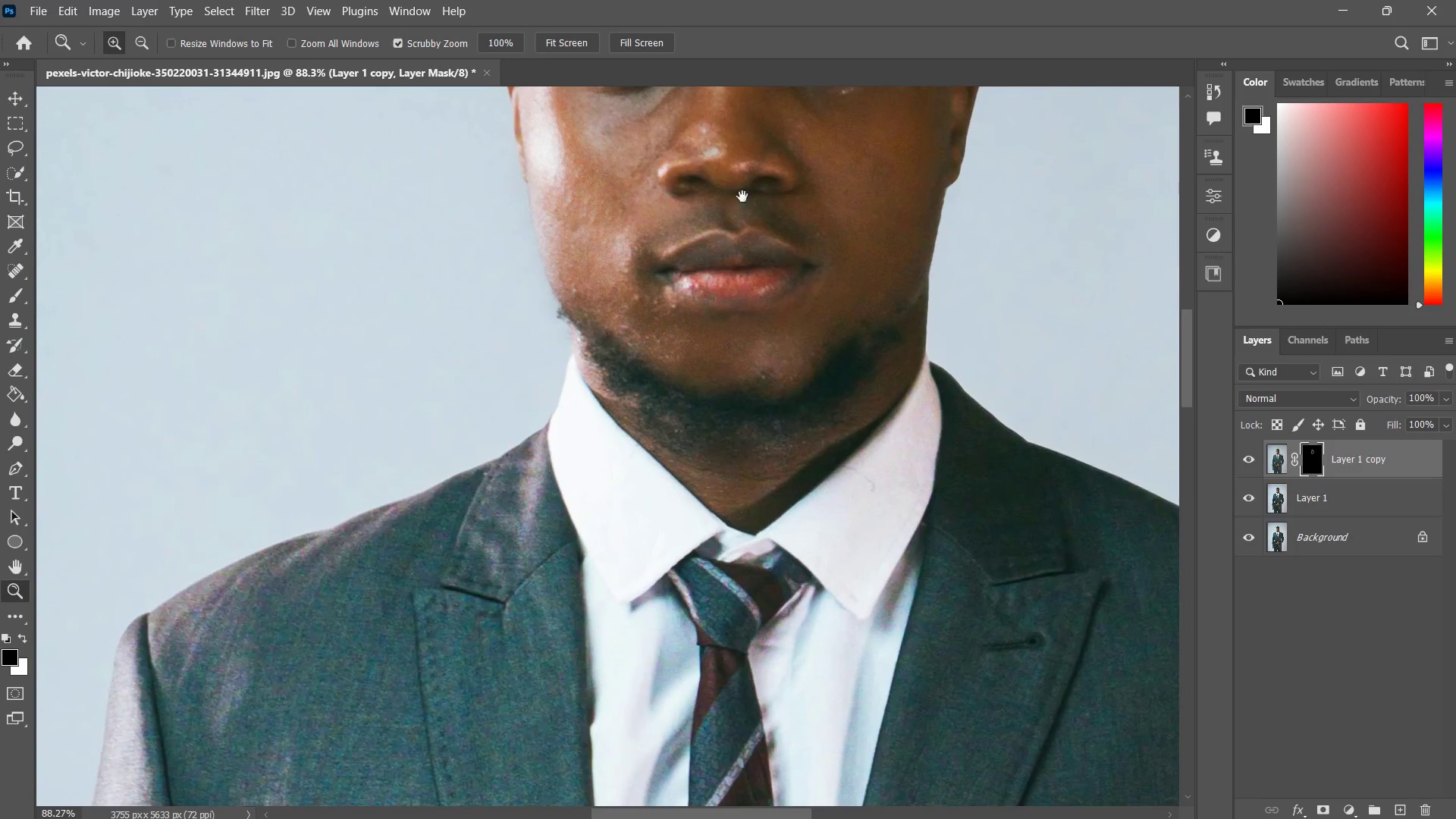 
hold_key(key=Space, duration=1.45)
 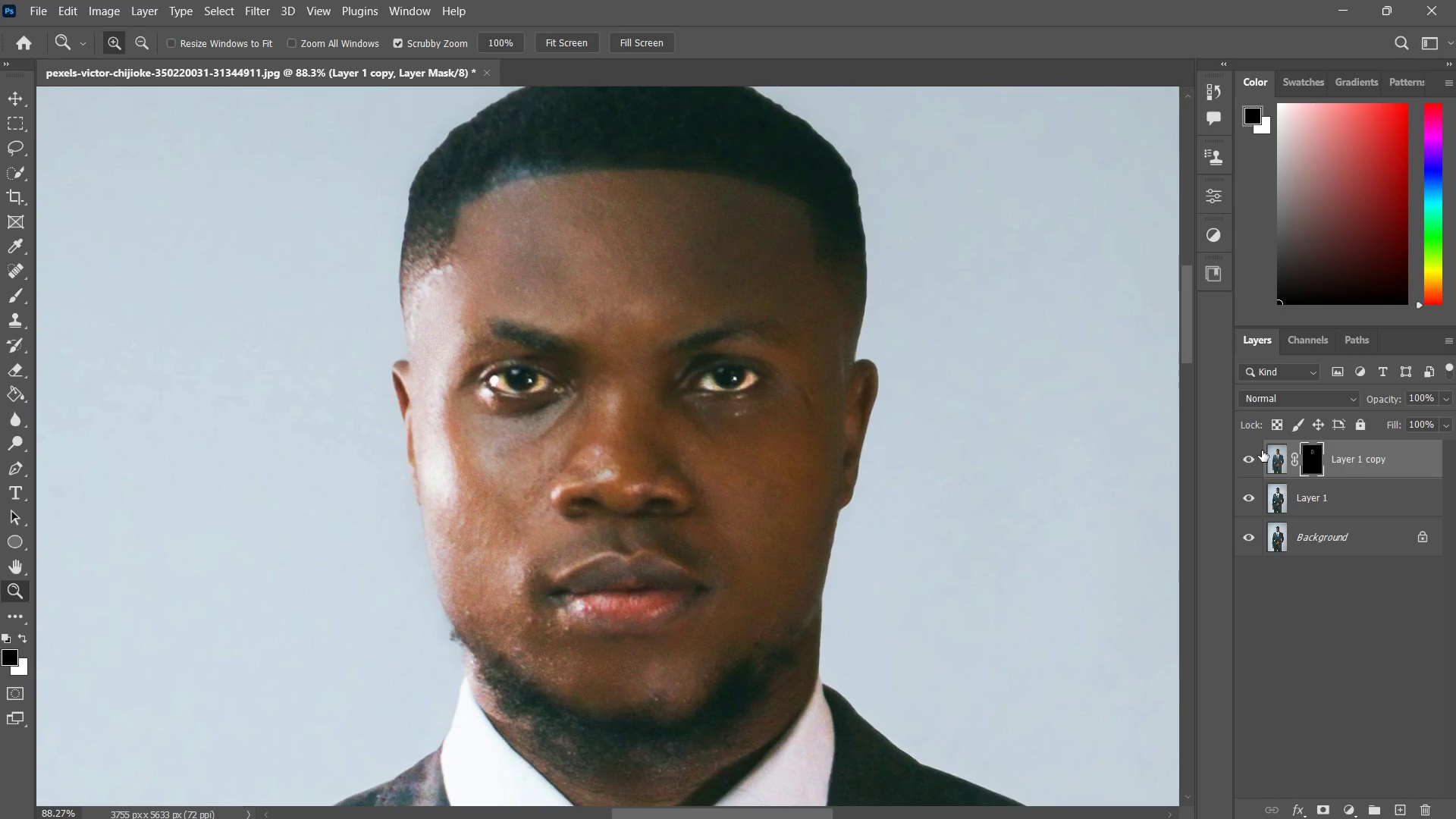 
left_click_drag(start_coordinate=[748, 198], to_coordinate=[701, 334])
 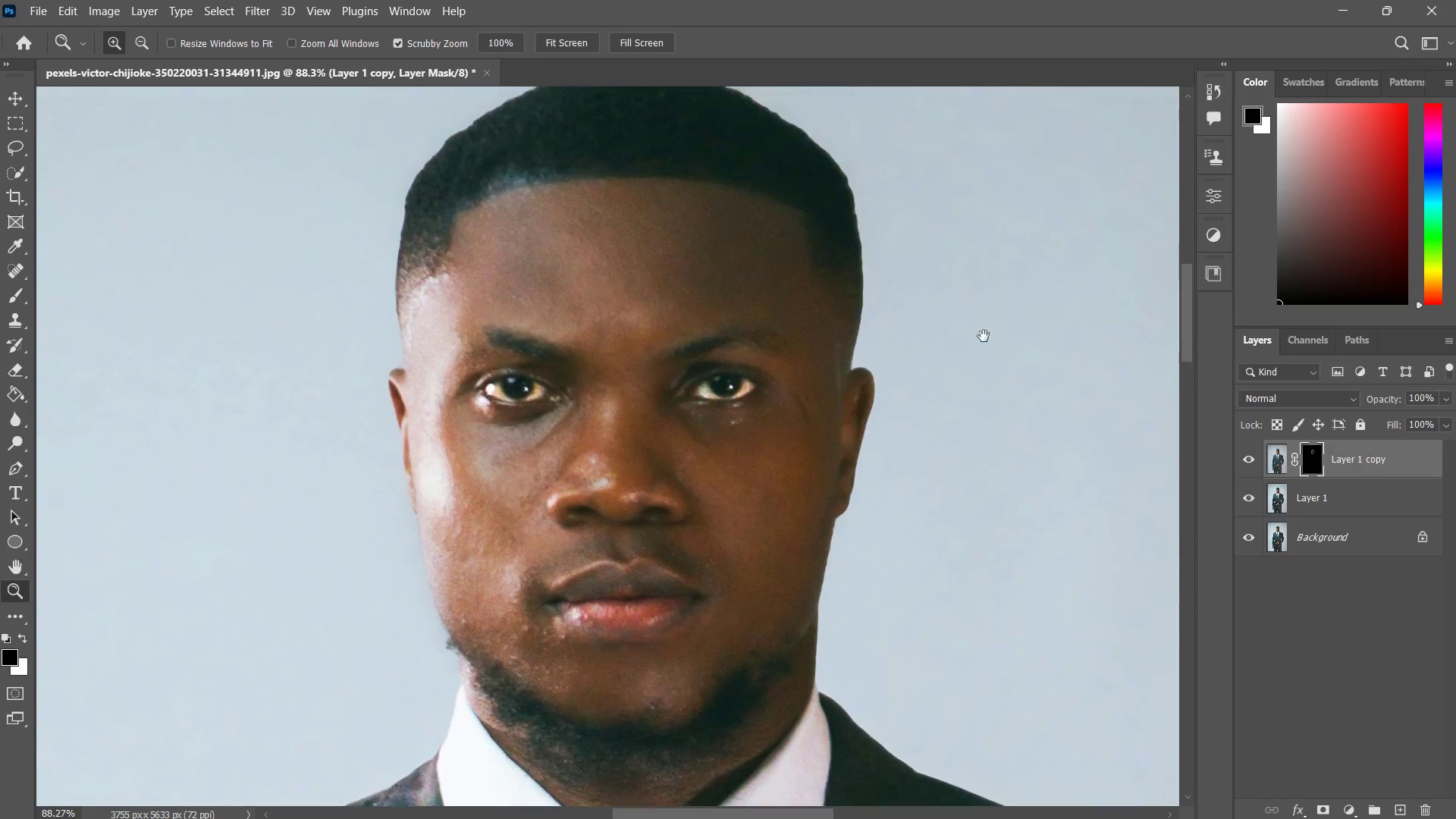 
key(Z)
 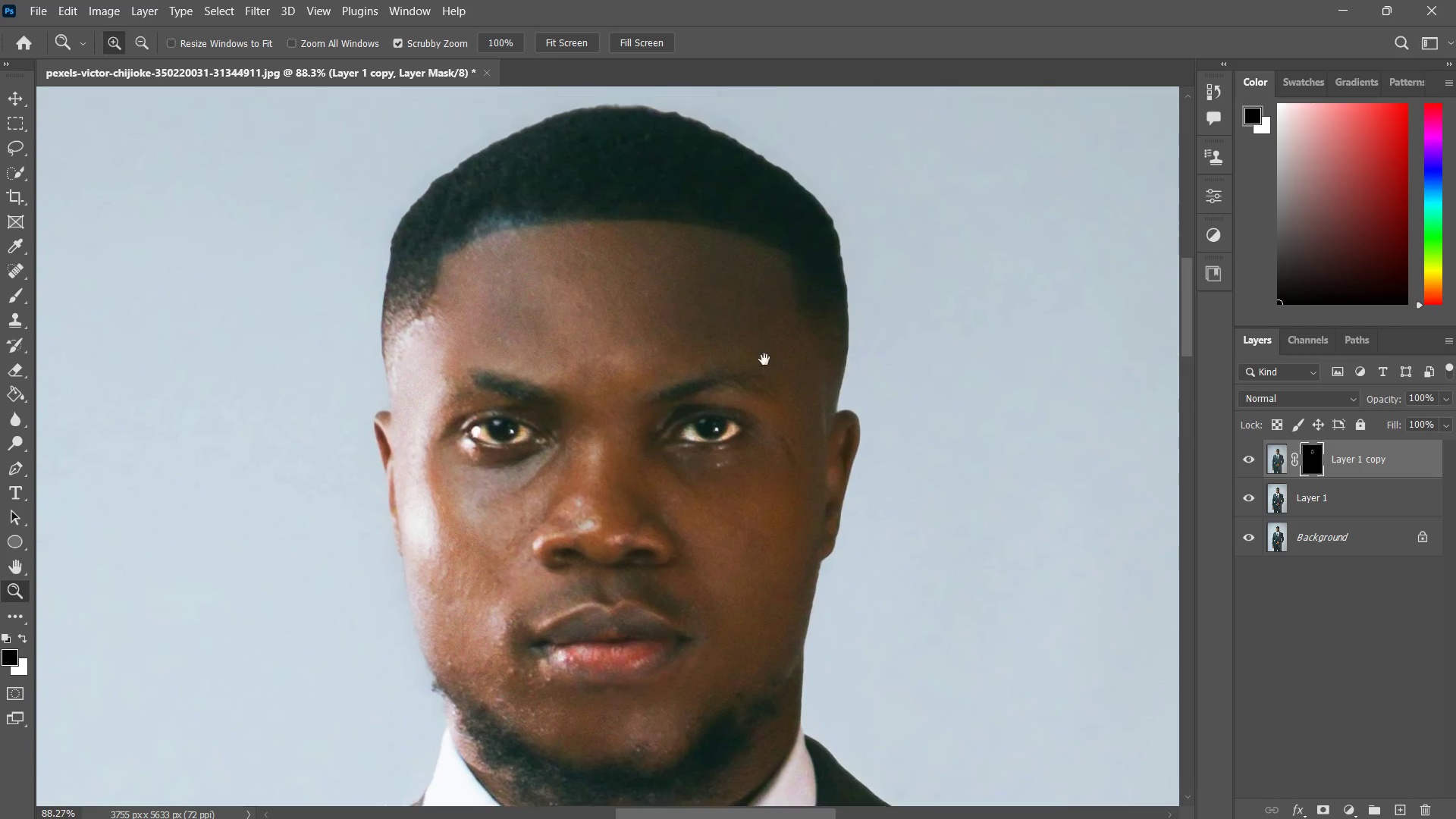 
left_click_drag(start_coordinate=[764, 361], to_coordinate=[785, 301])
 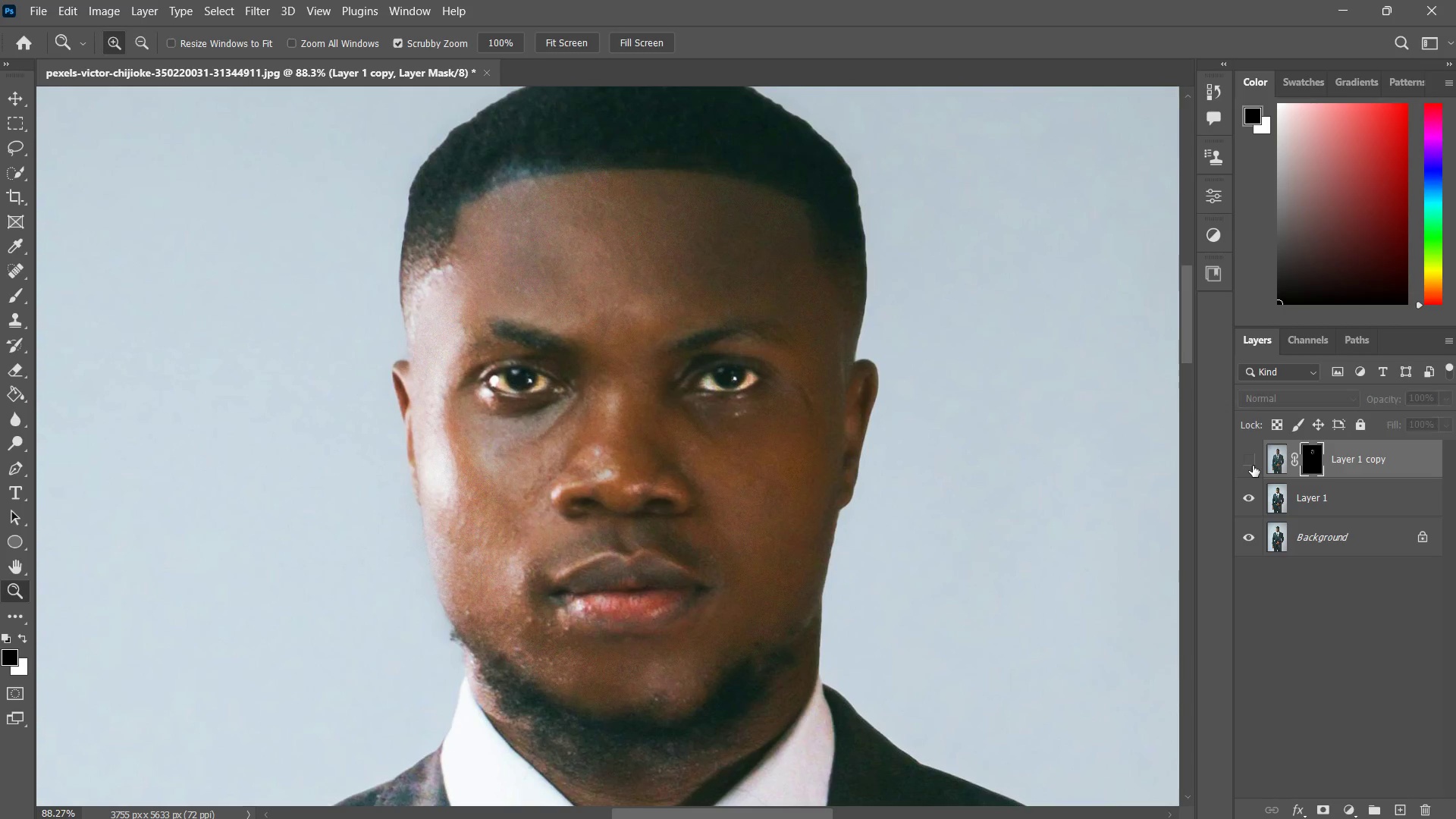 
left_click([1250, 464])
 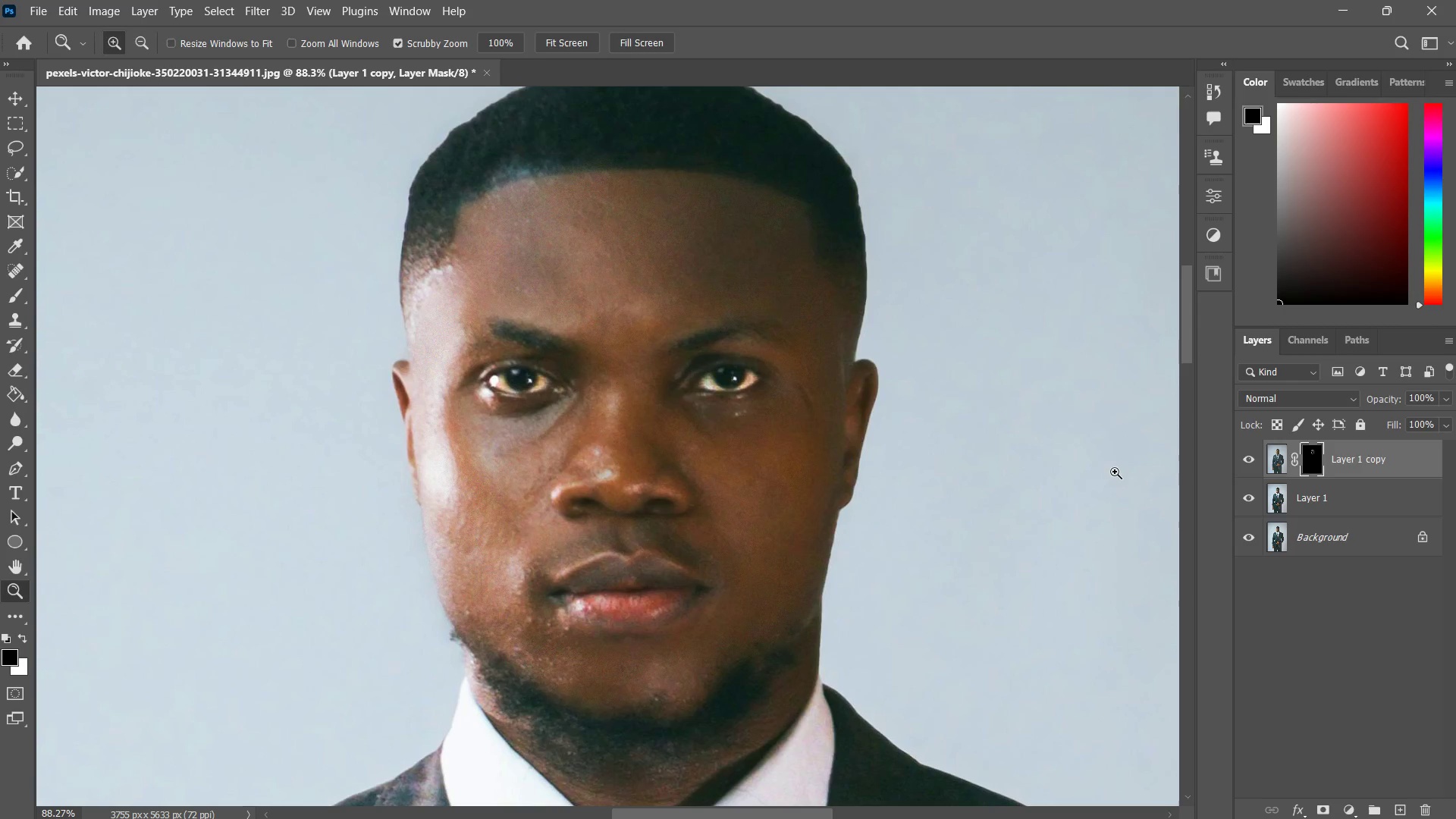 
key(B)
 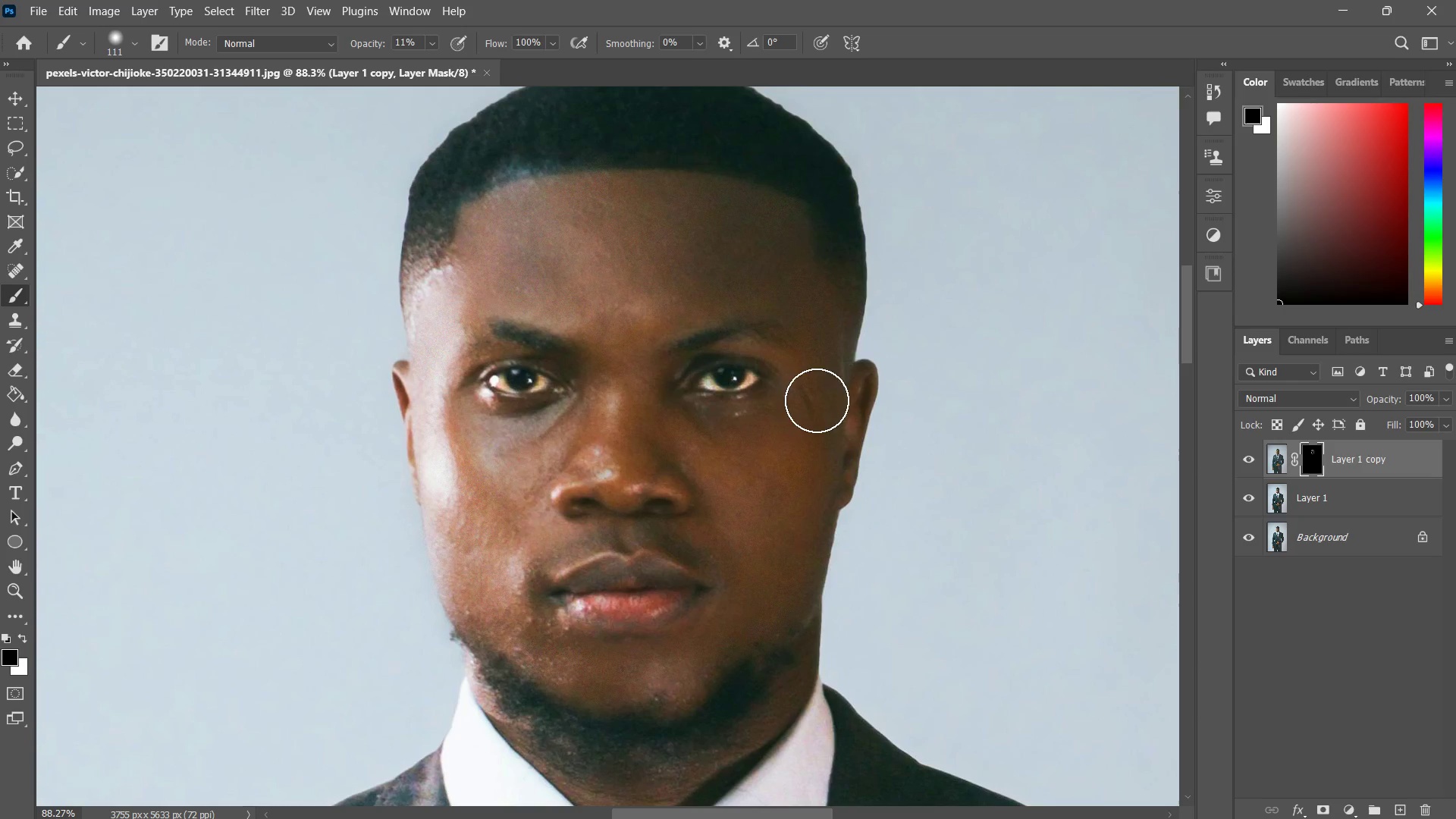 
left_click_drag(start_coordinate=[798, 392], to_coordinate=[792, 444])
 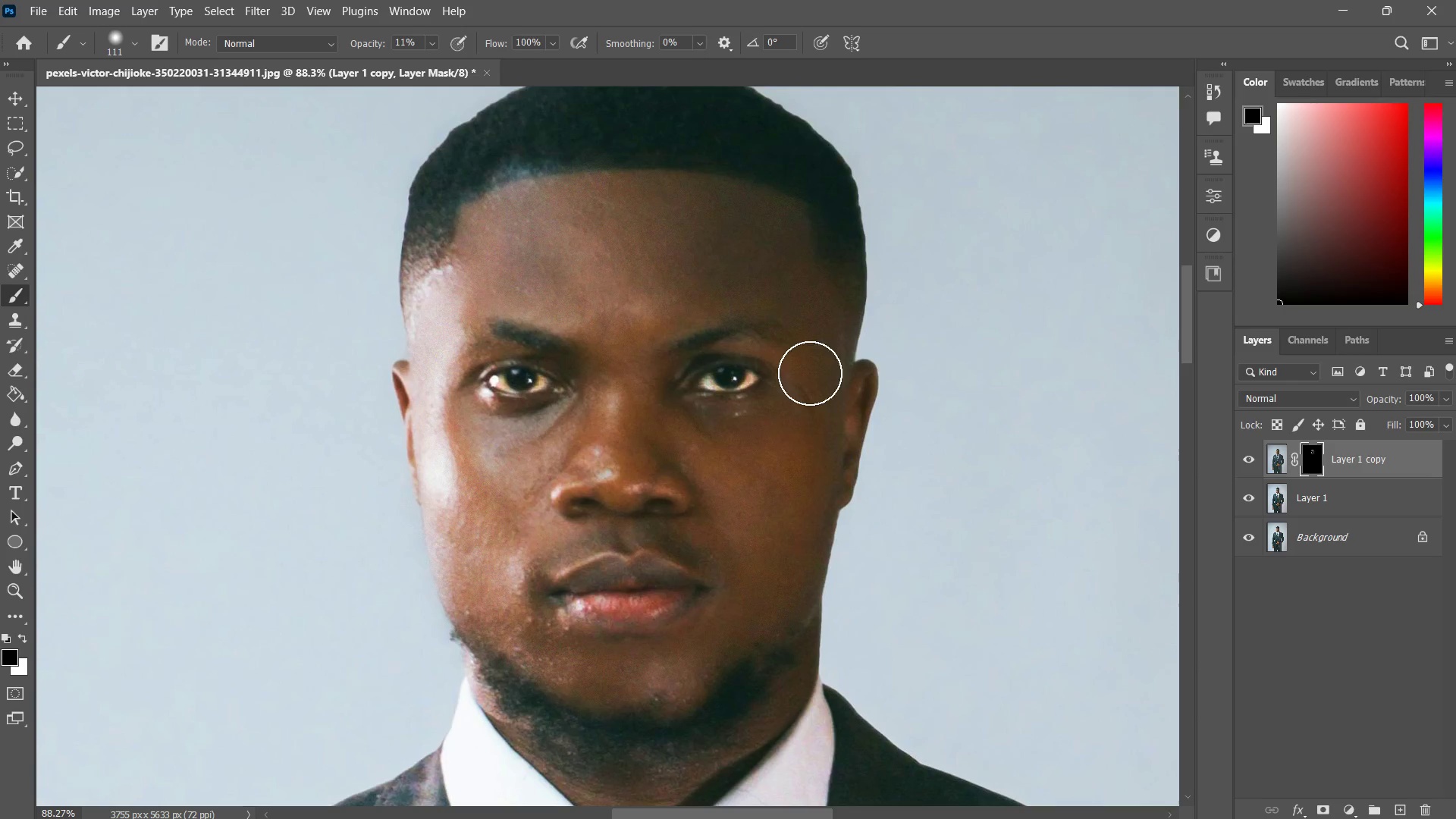 
left_click_drag(start_coordinate=[811, 373], to_coordinate=[776, 490])
 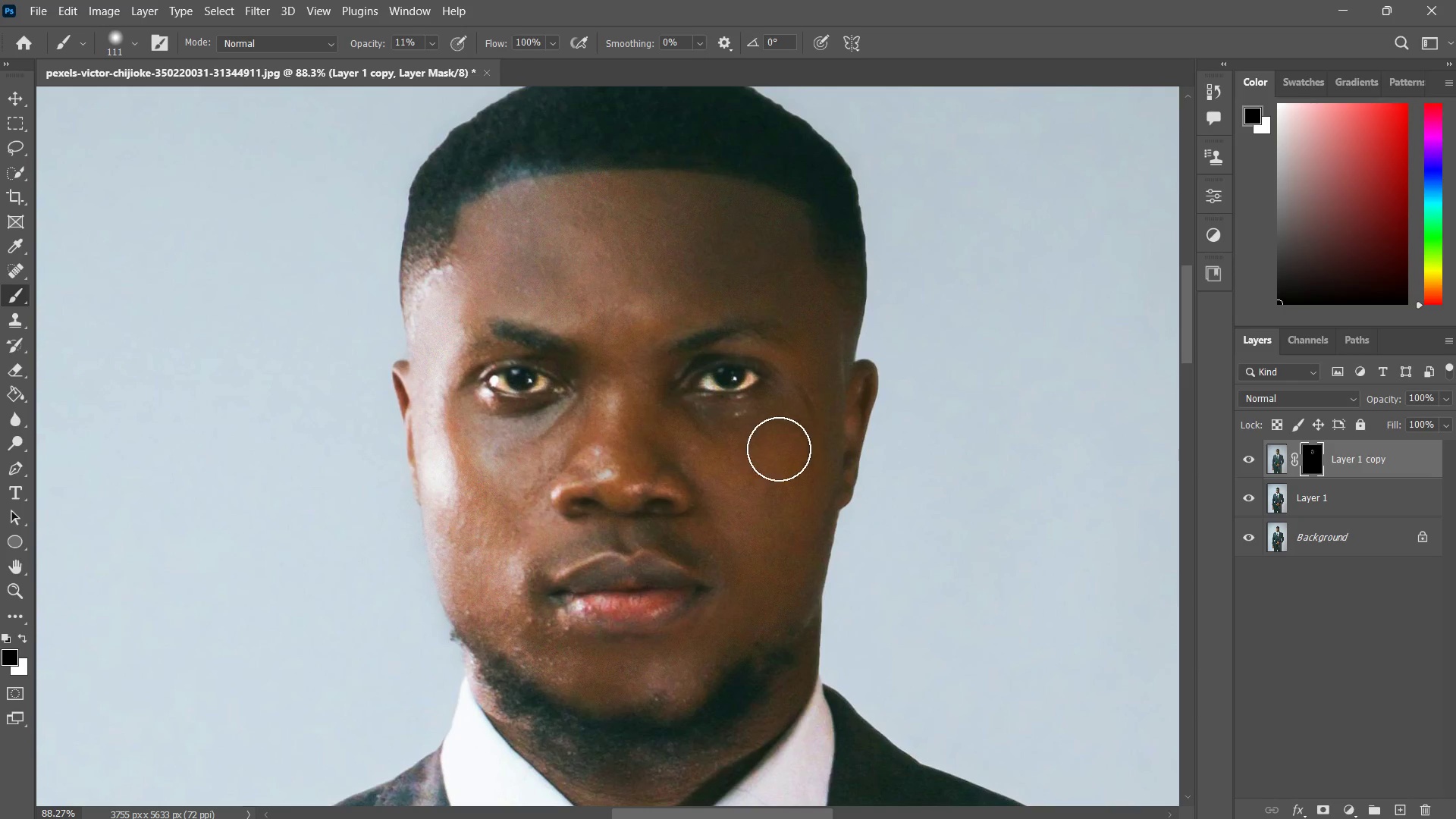 
left_click_drag(start_coordinate=[791, 429], to_coordinate=[729, 532])
 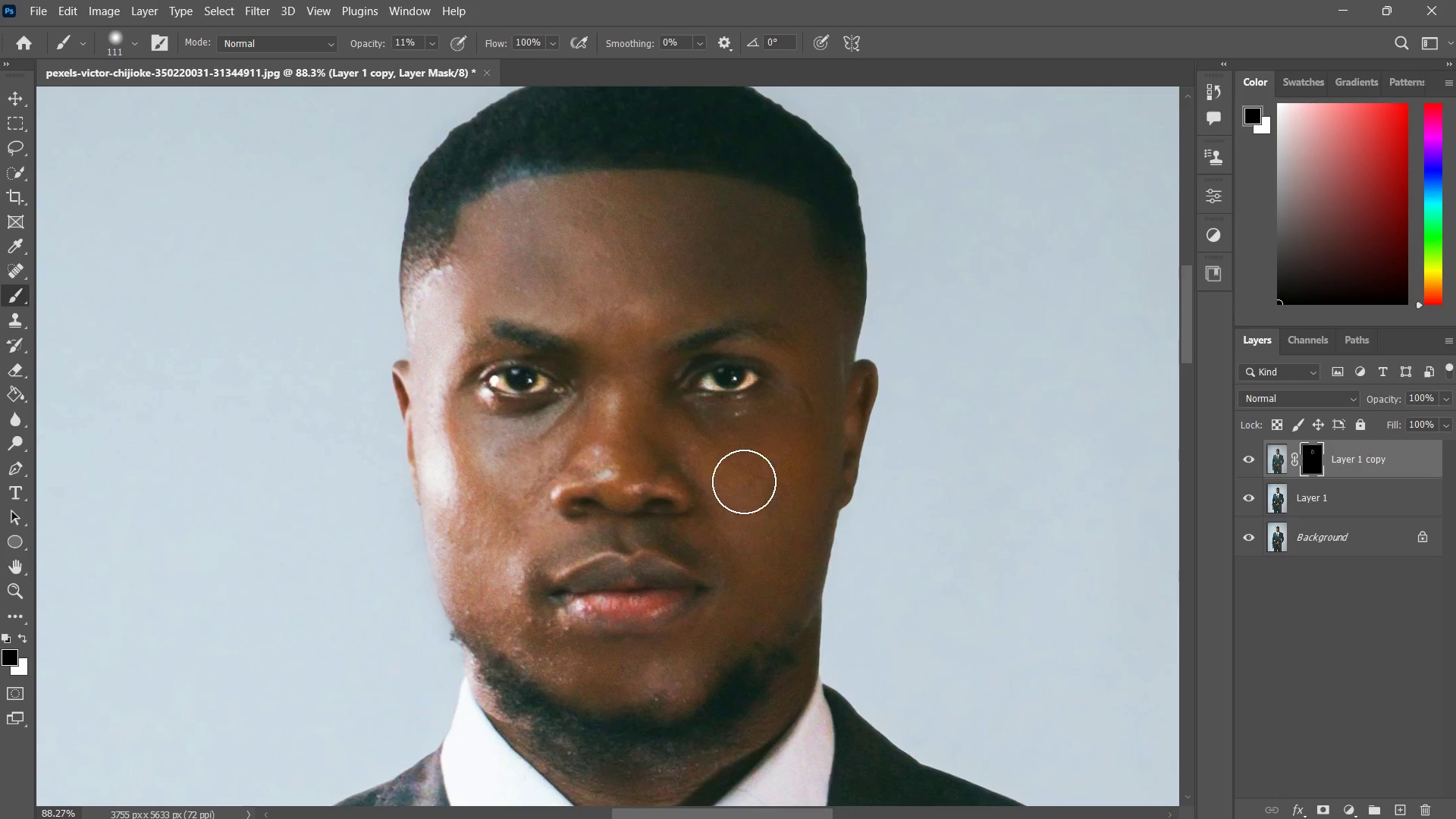 
left_click_drag(start_coordinate=[745, 478], to_coordinate=[735, 497])
 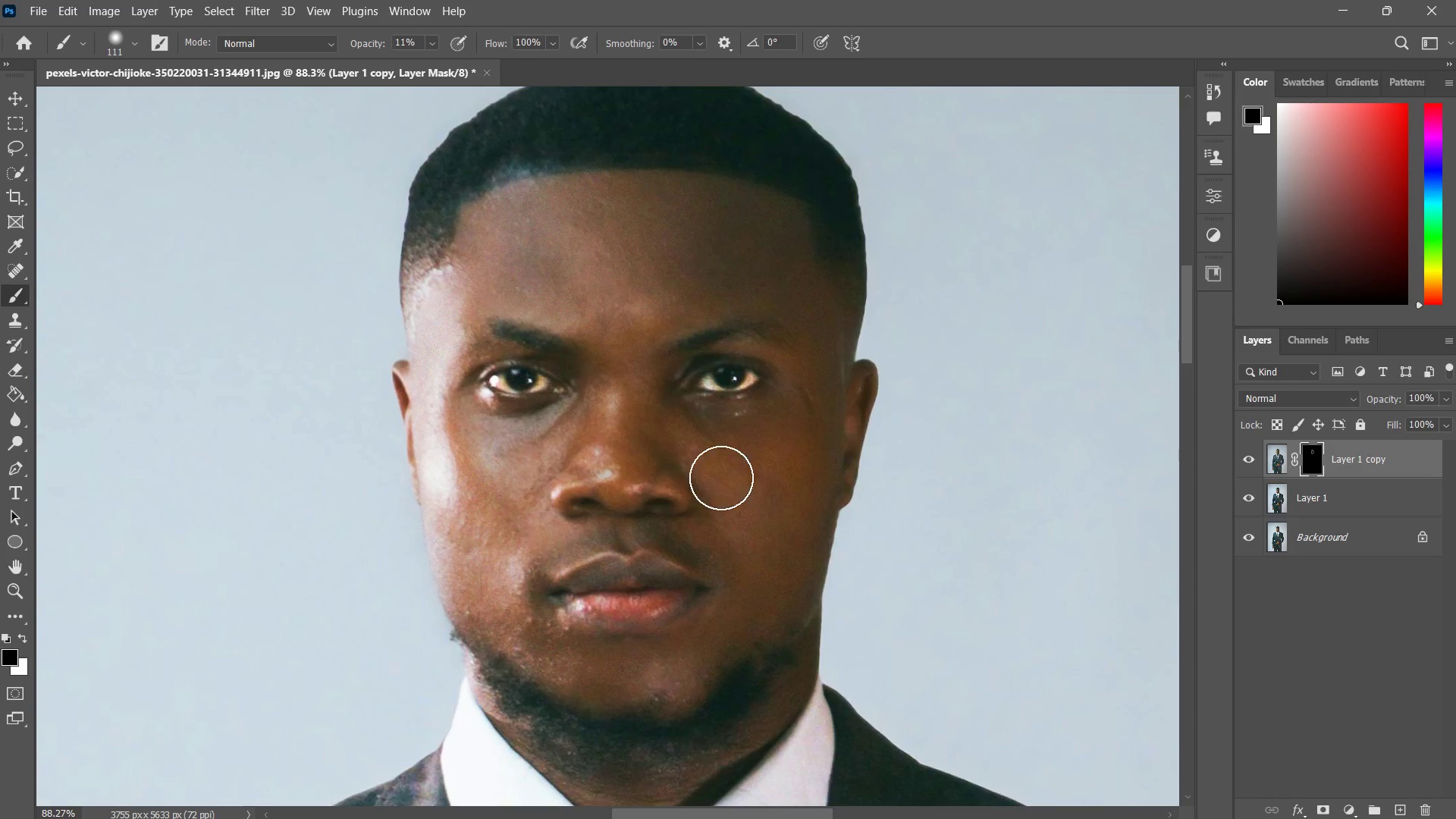 
left_click_drag(start_coordinate=[689, 443], to_coordinate=[684, 451])
 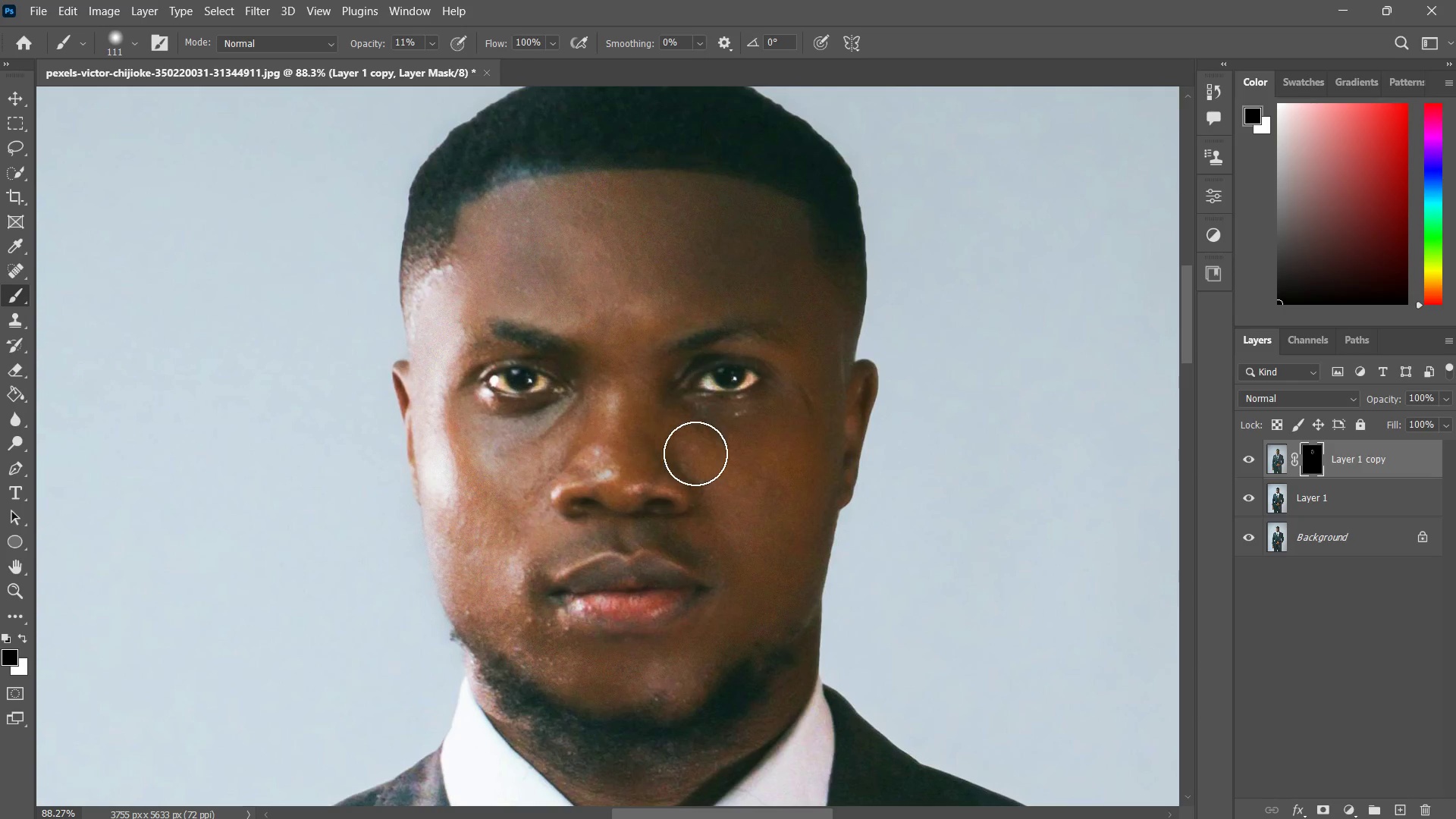 
left_click_drag(start_coordinate=[696, 453], to_coordinate=[652, 430])
 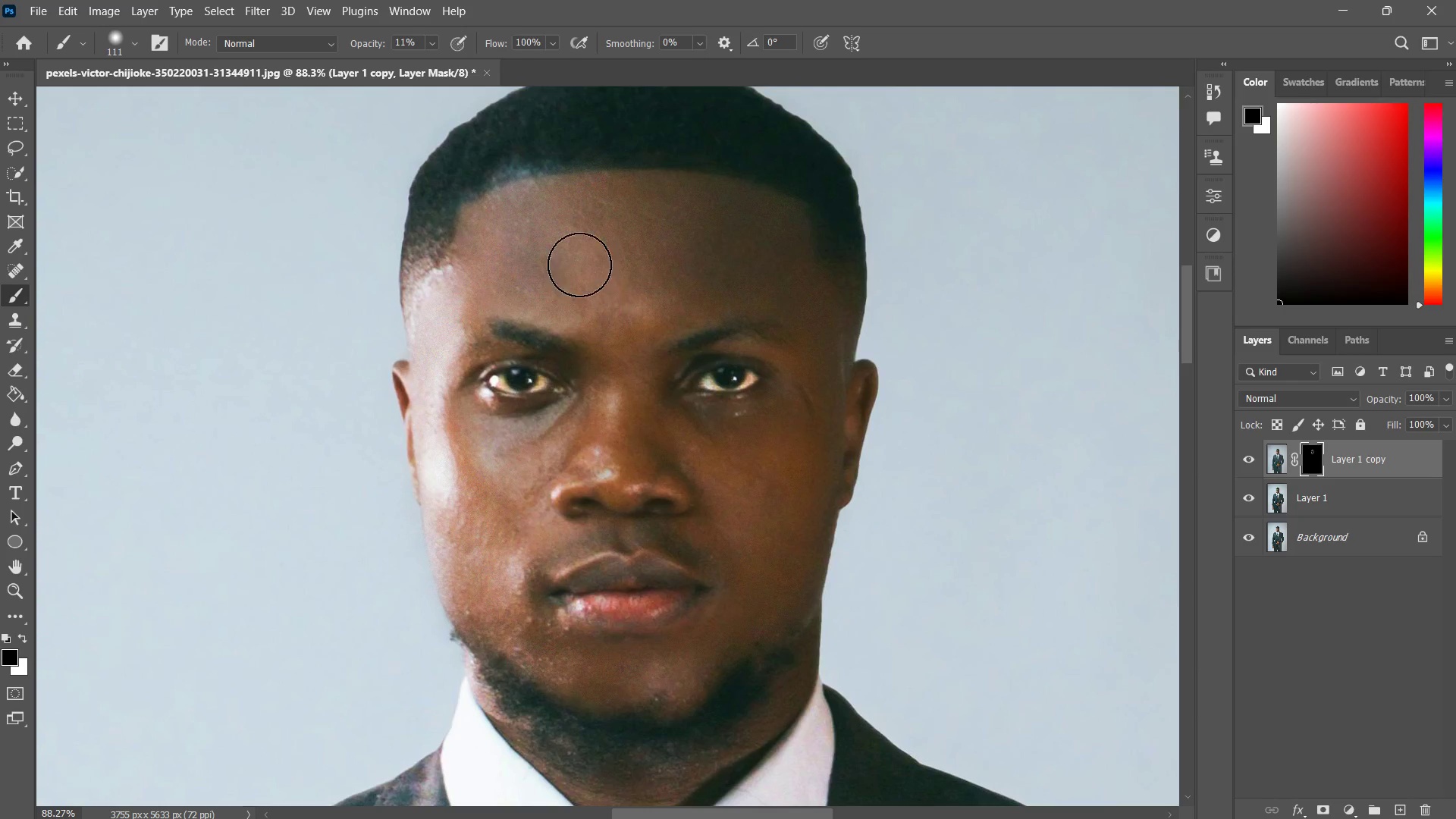 
left_click_drag(start_coordinate=[522, 215], to_coordinate=[457, 284])
 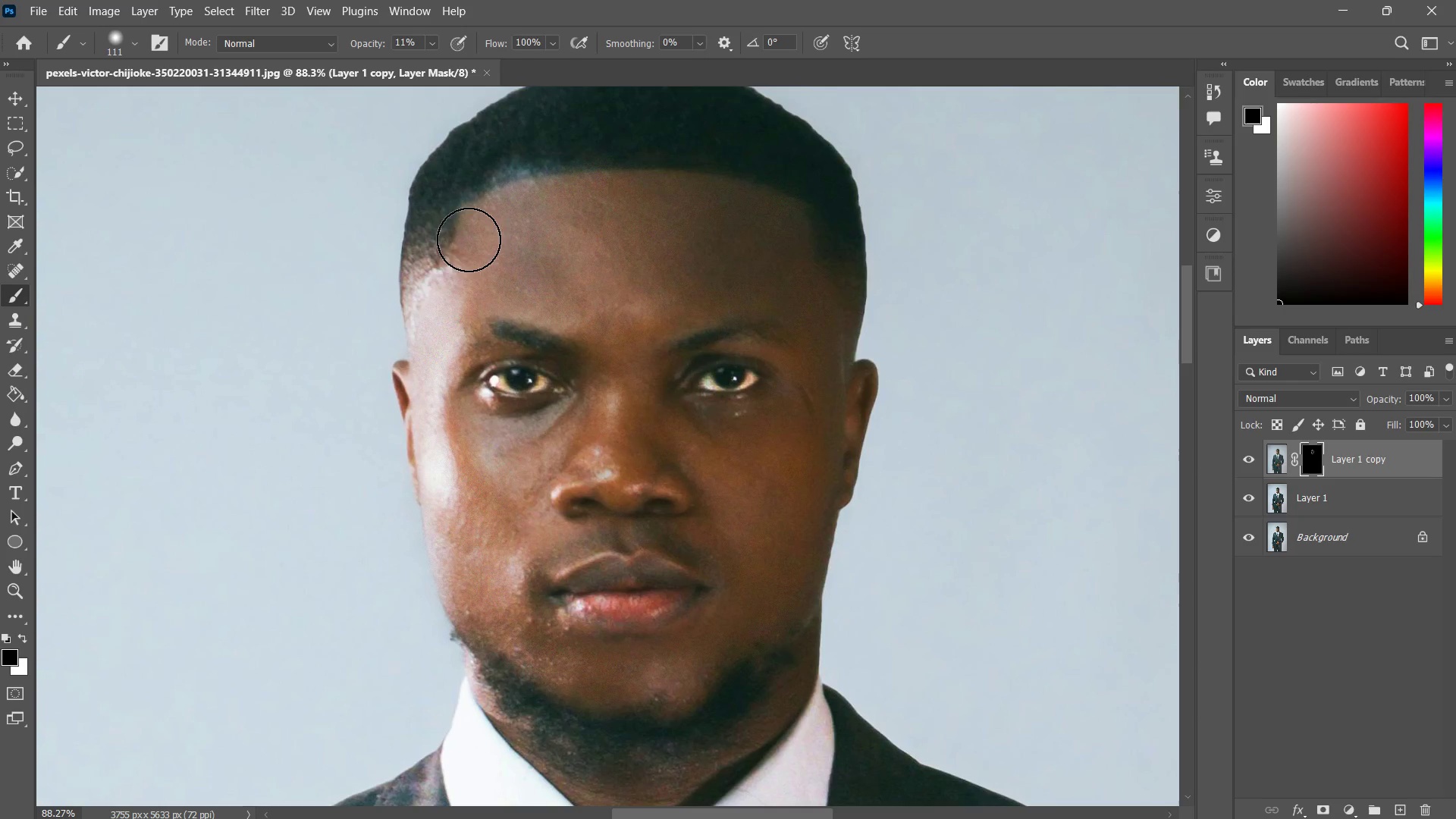 
left_click_drag(start_coordinate=[467, 228], to_coordinate=[459, 256])
 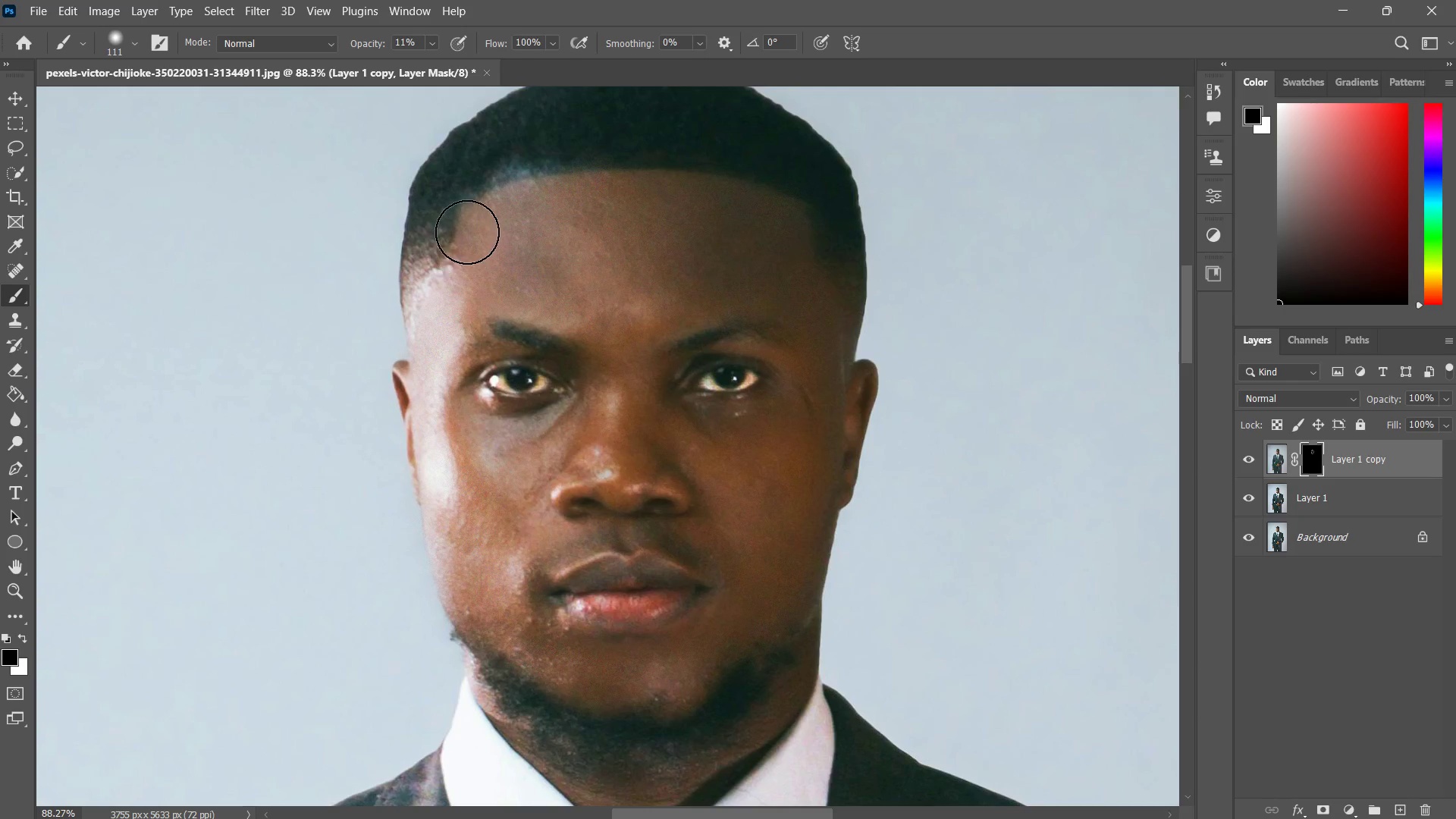 
left_click_drag(start_coordinate=[467, 232], to_coordinate=[584, 199])
 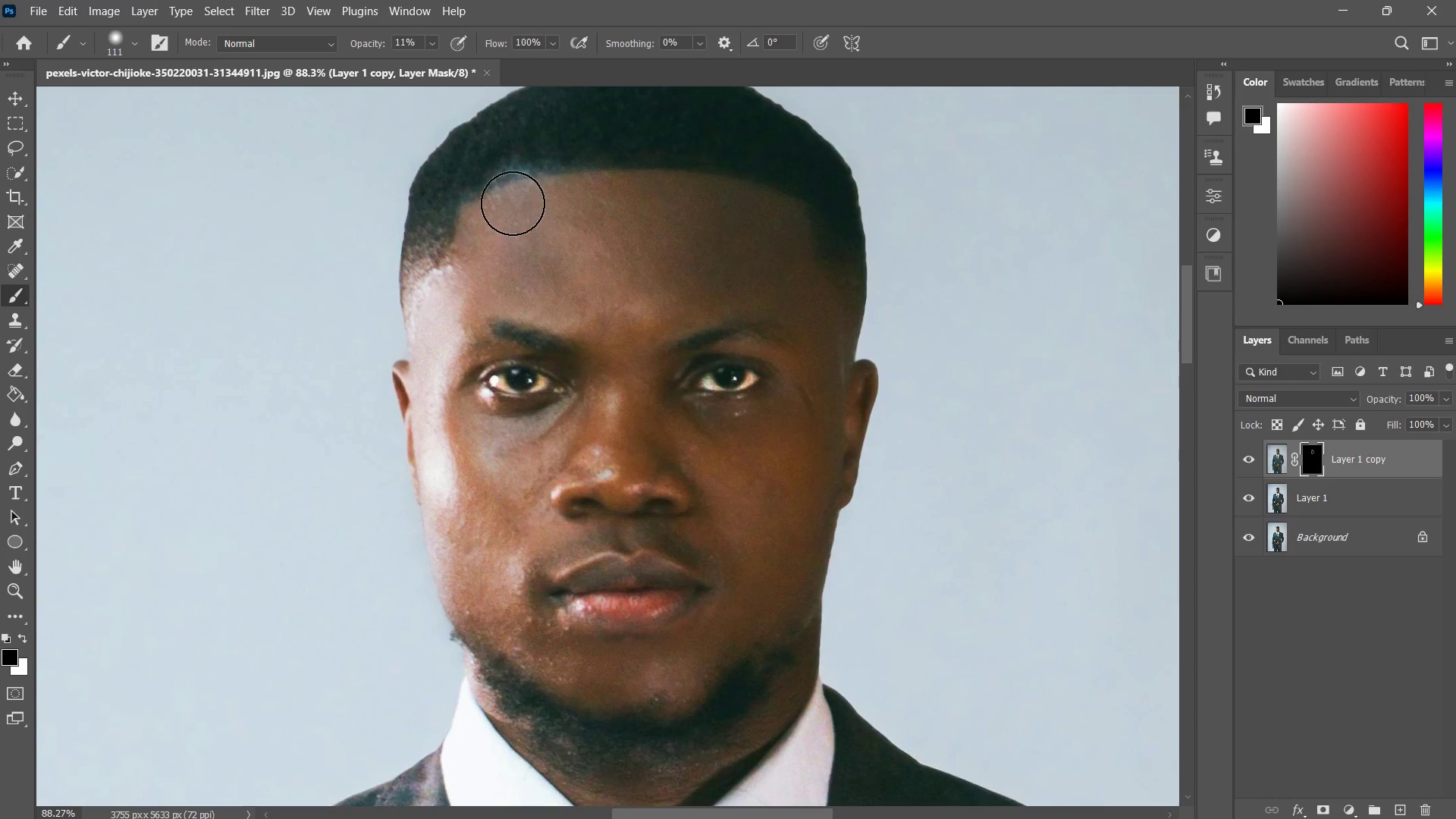 
left_click_drag(start_coordinate=[513, 203], to_coordinate=[658, 204])
 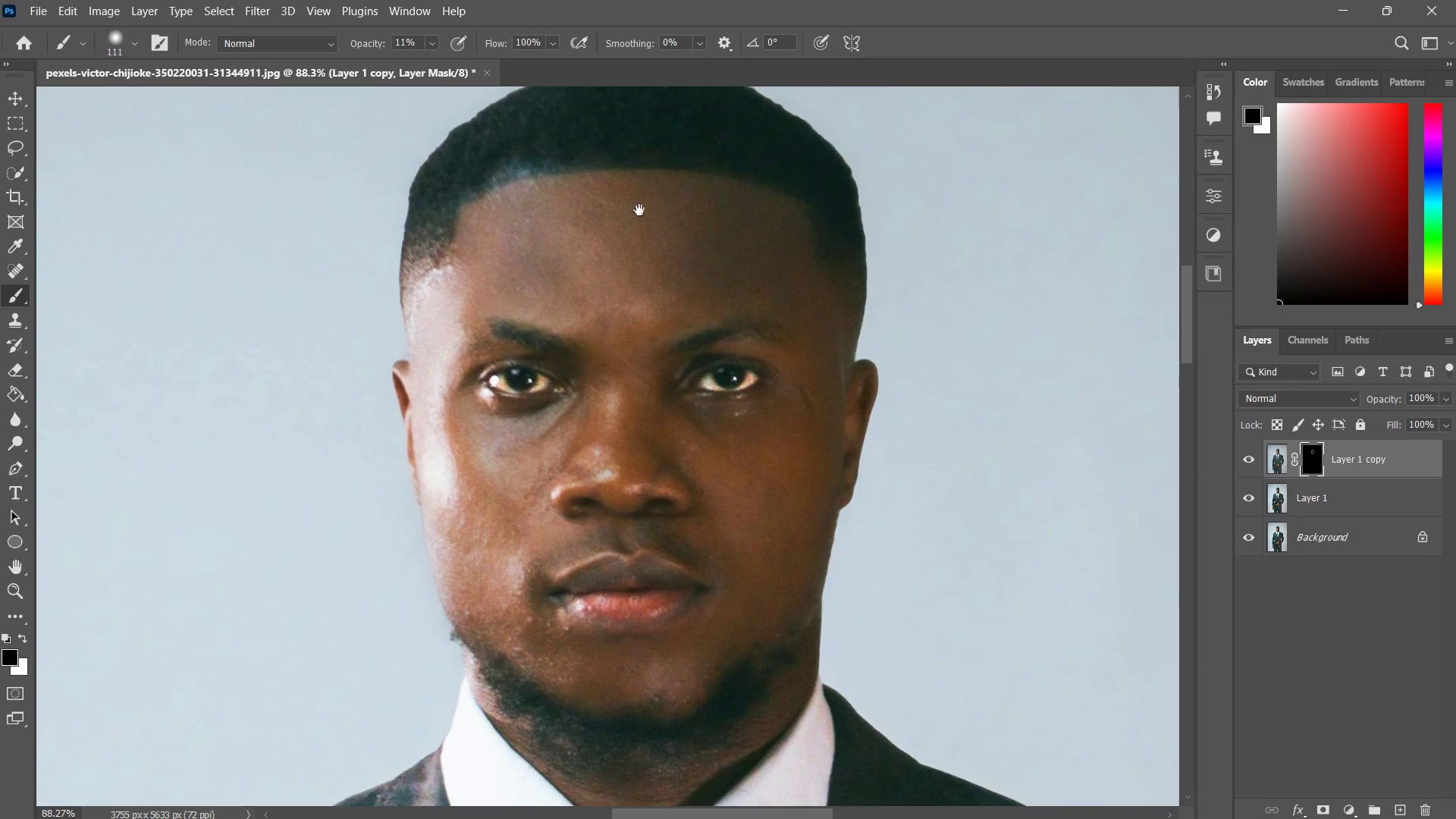 
hold_key(key=Space, duration=1.25)
 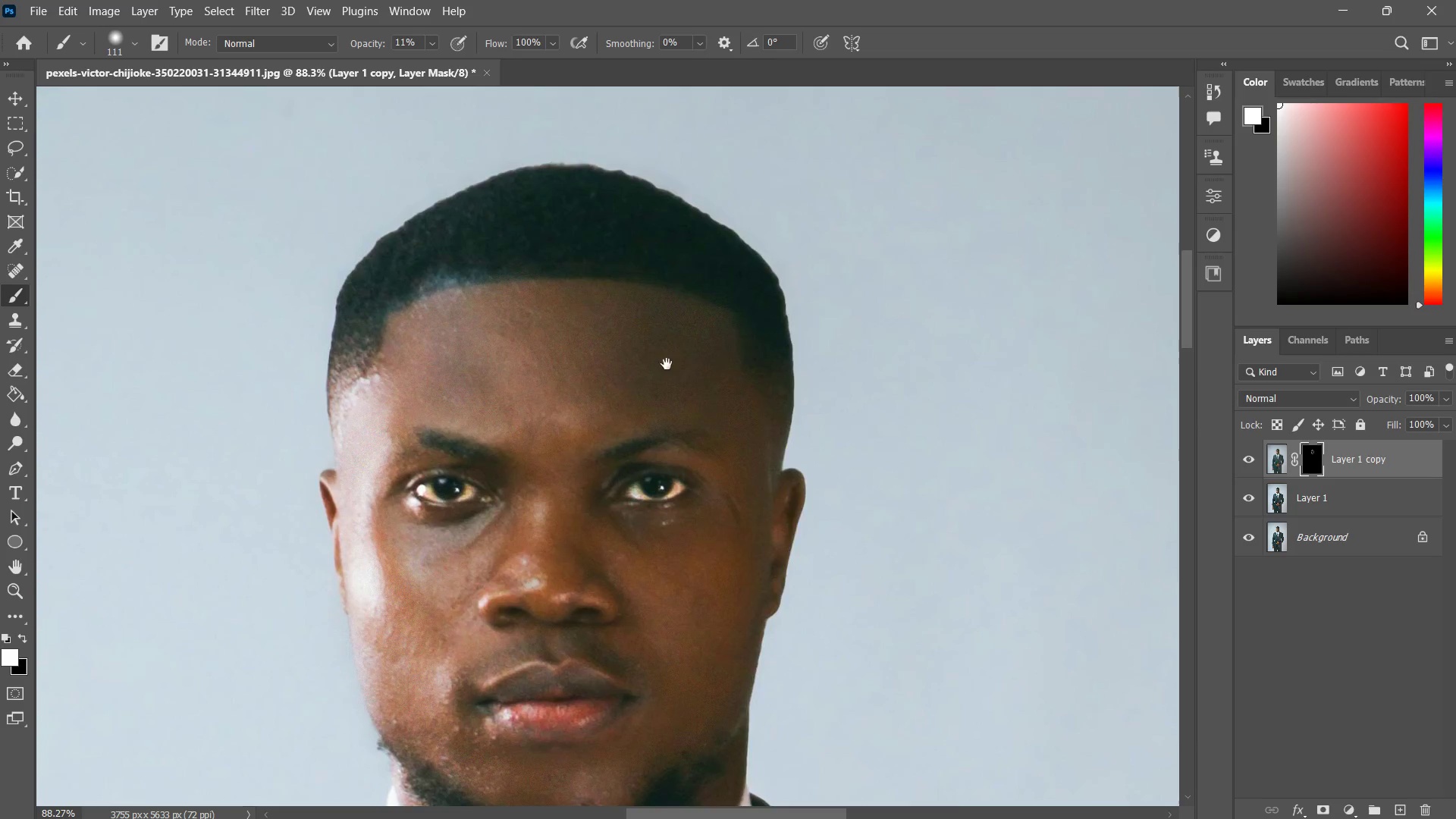 
left_click_drag(start_coordinate=[661, 212], to_coordinate=[588, 322])
 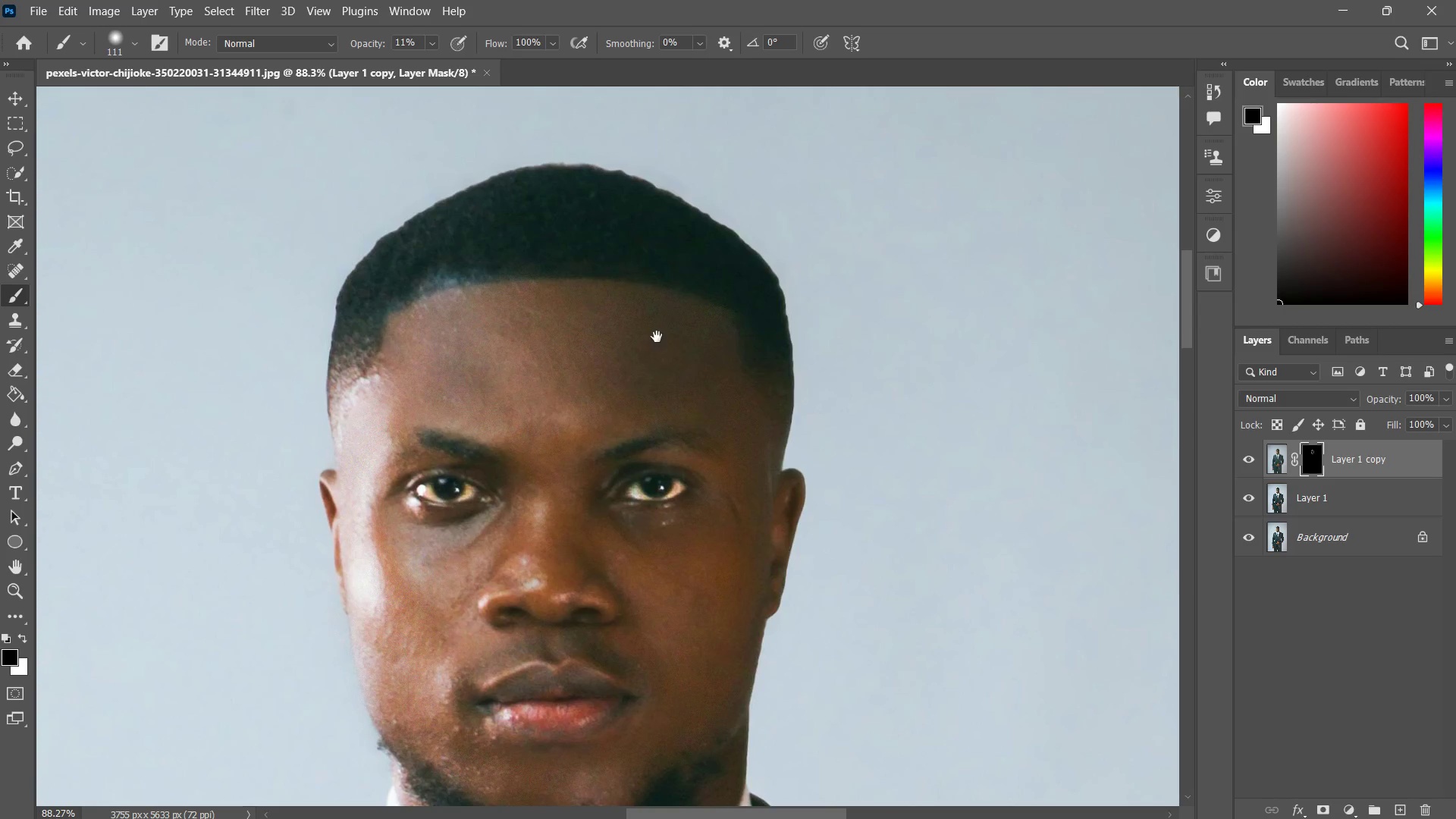 
type(xxzzzzb)
 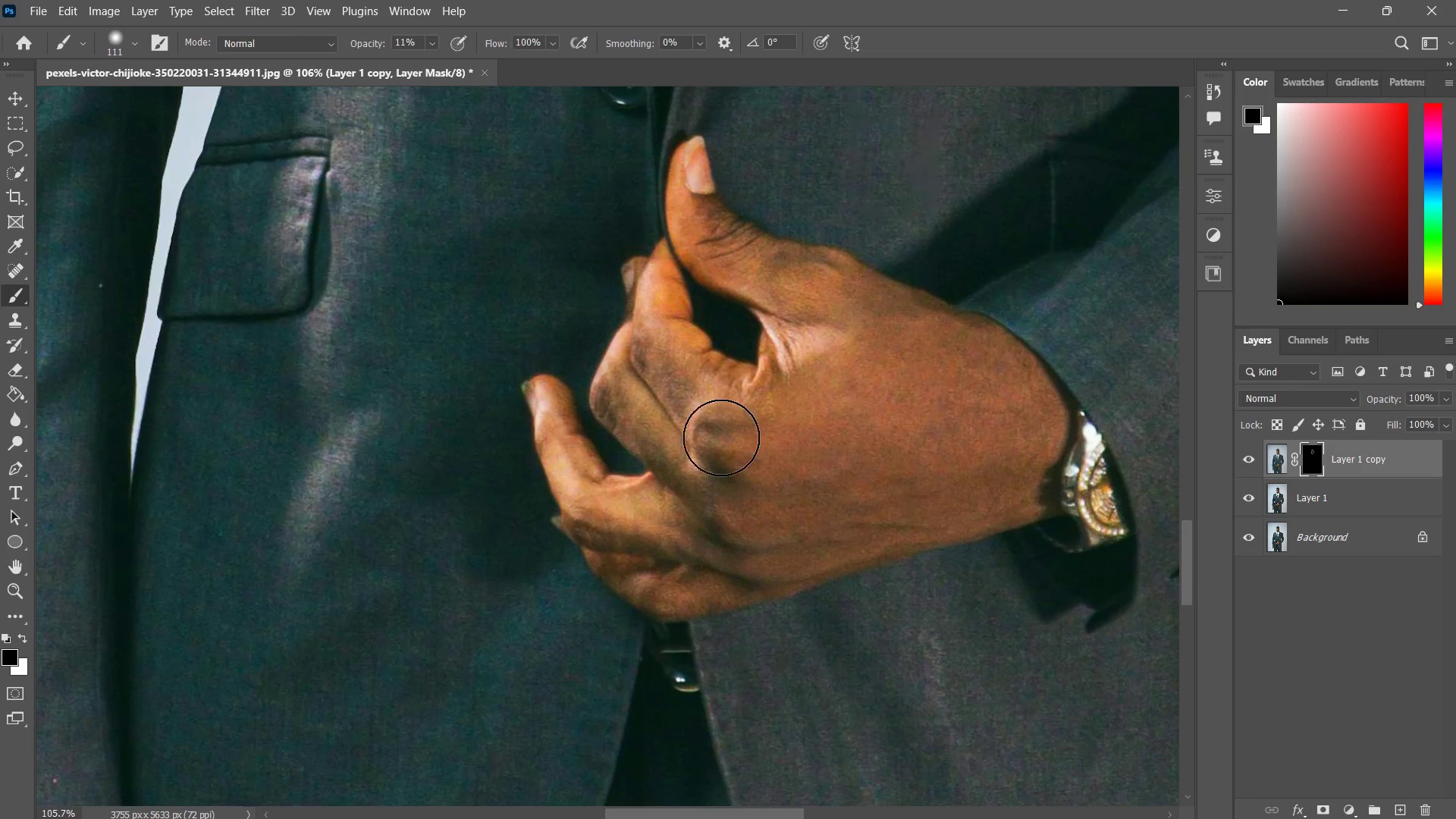 
left_click_drag(start_coordinate=[678, 328], to_coordinate=[654, 361])
 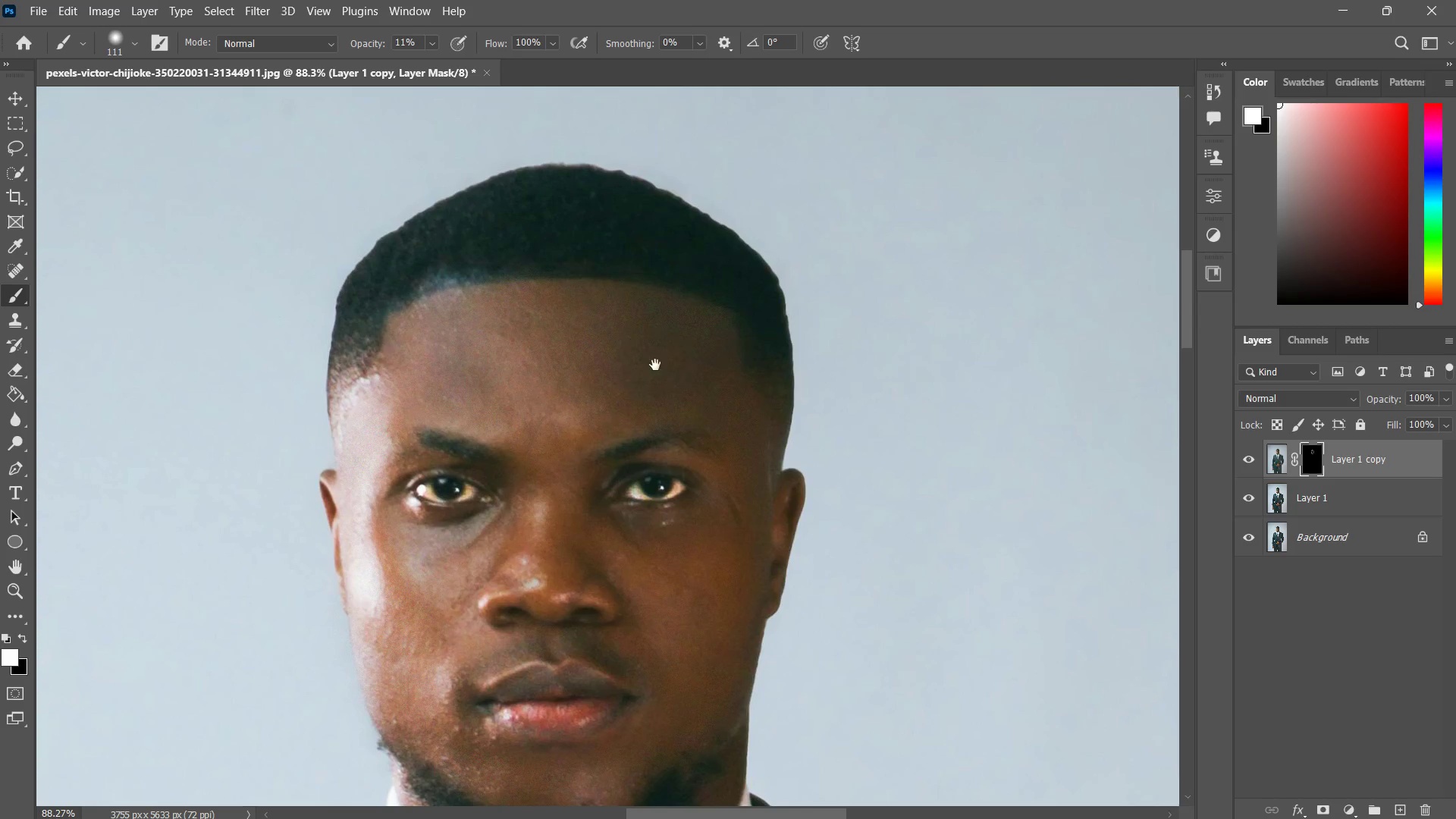 
hold_key(key=Space, duration=0.34)
 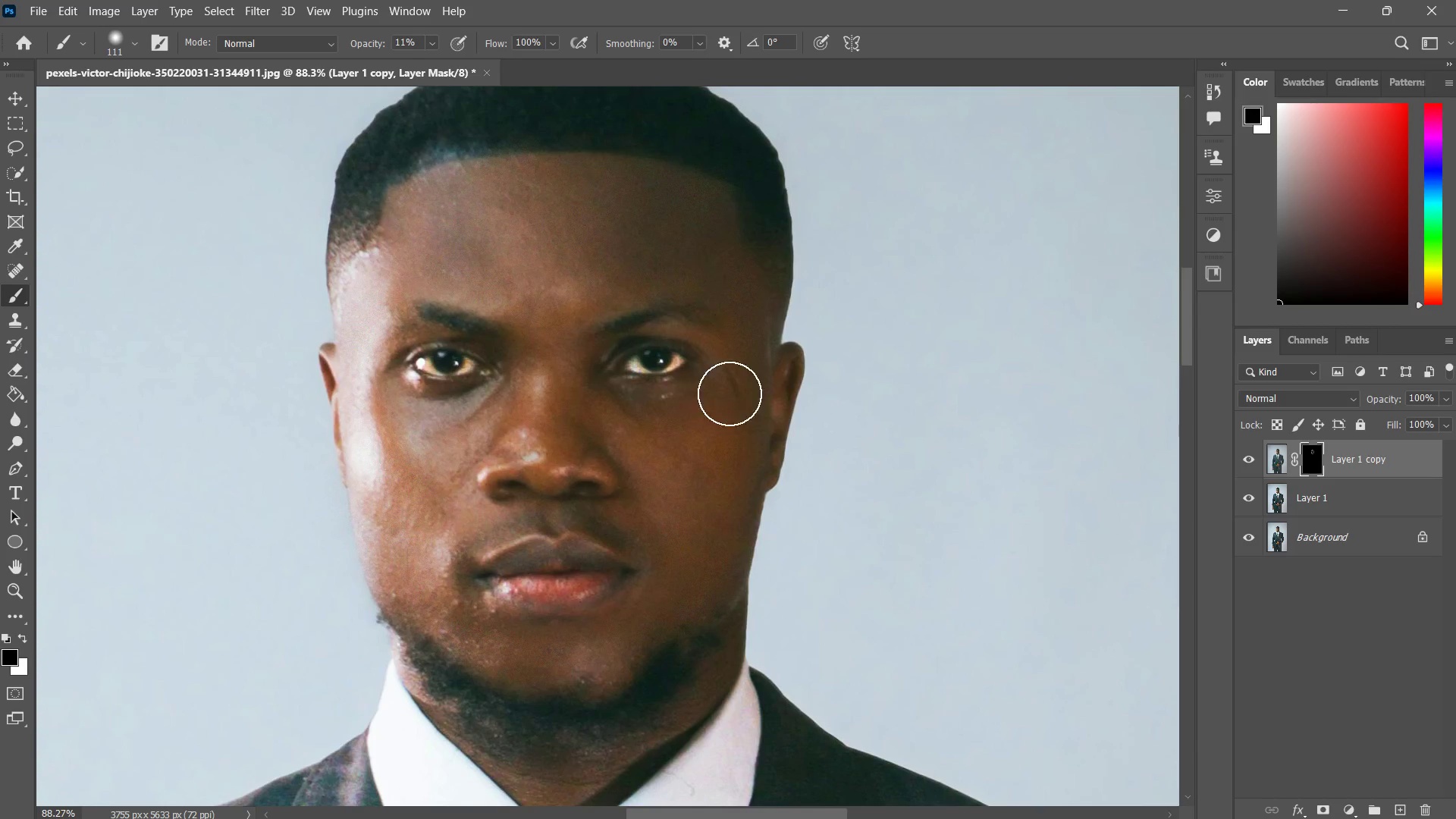 
left_click_drag(start_coordinate=[667, 364], to_coordinate=[666, 251])
 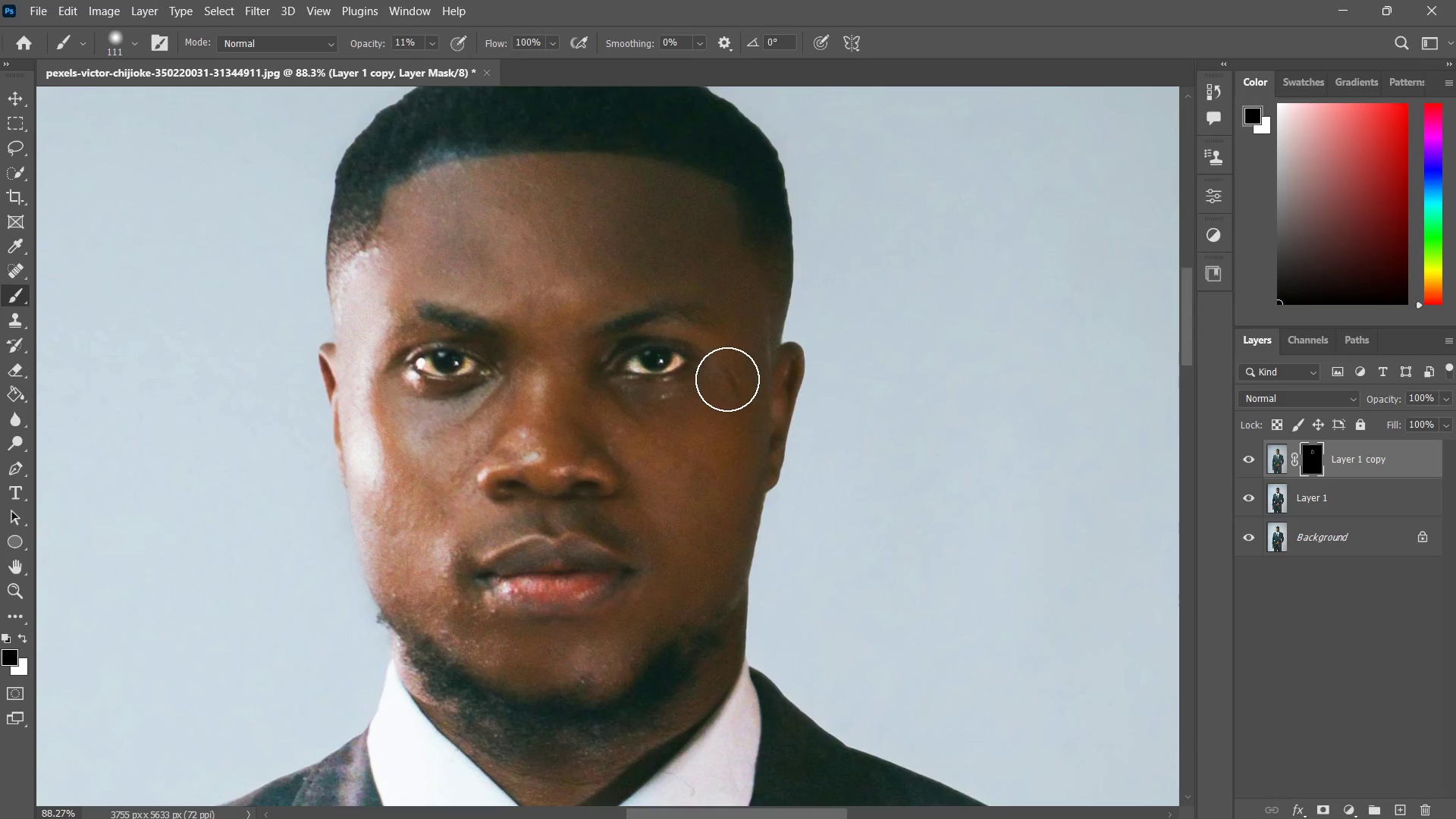 
left_click_drag(start_coordinate=[676, 462], to_coordinate=[610, 562])
 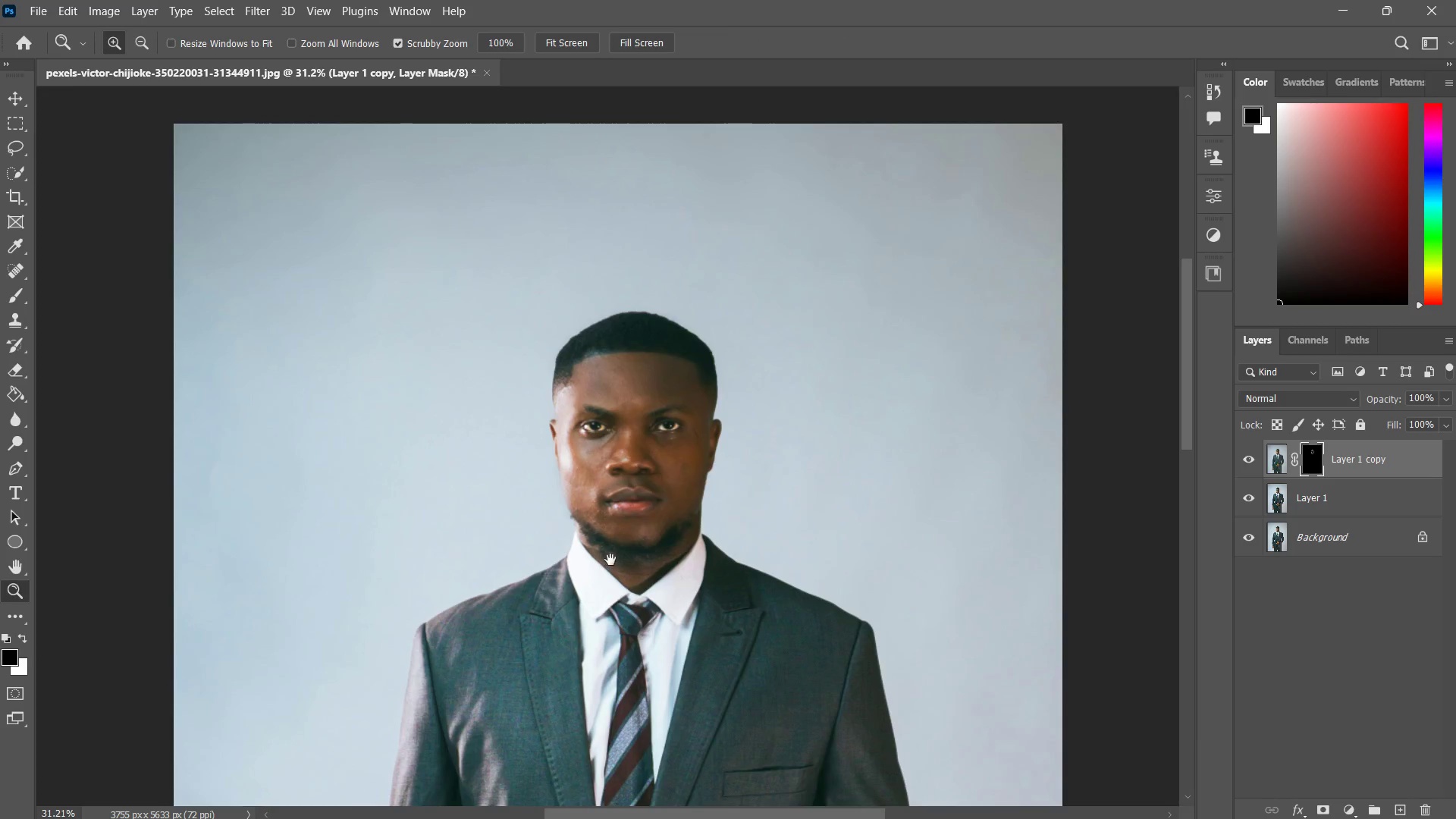 
hold_key(key=Space, duration=0.66)
 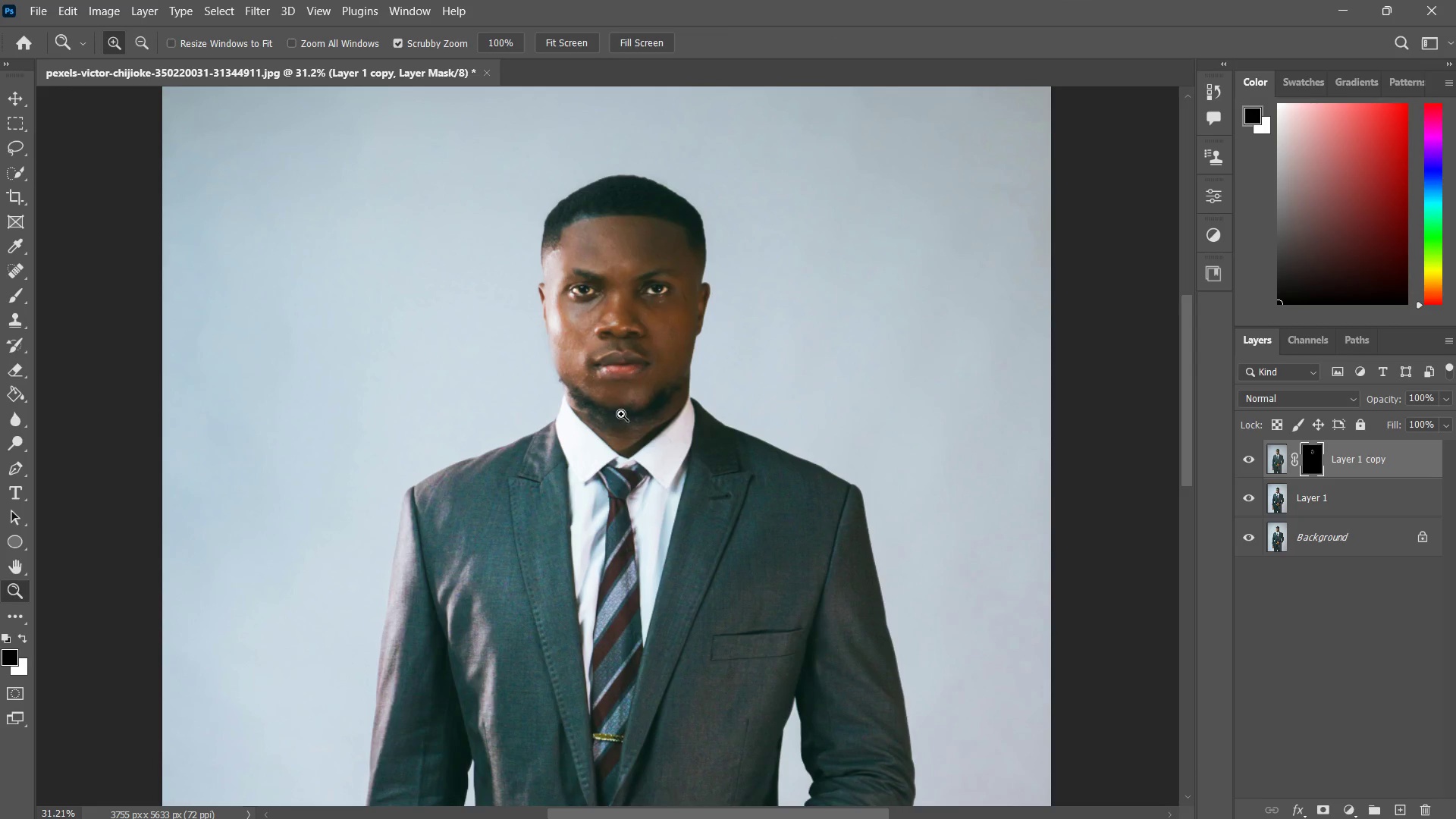 
left_click_drag(start_coordinate=[613, 558], to_coordinate=[601, 422])
 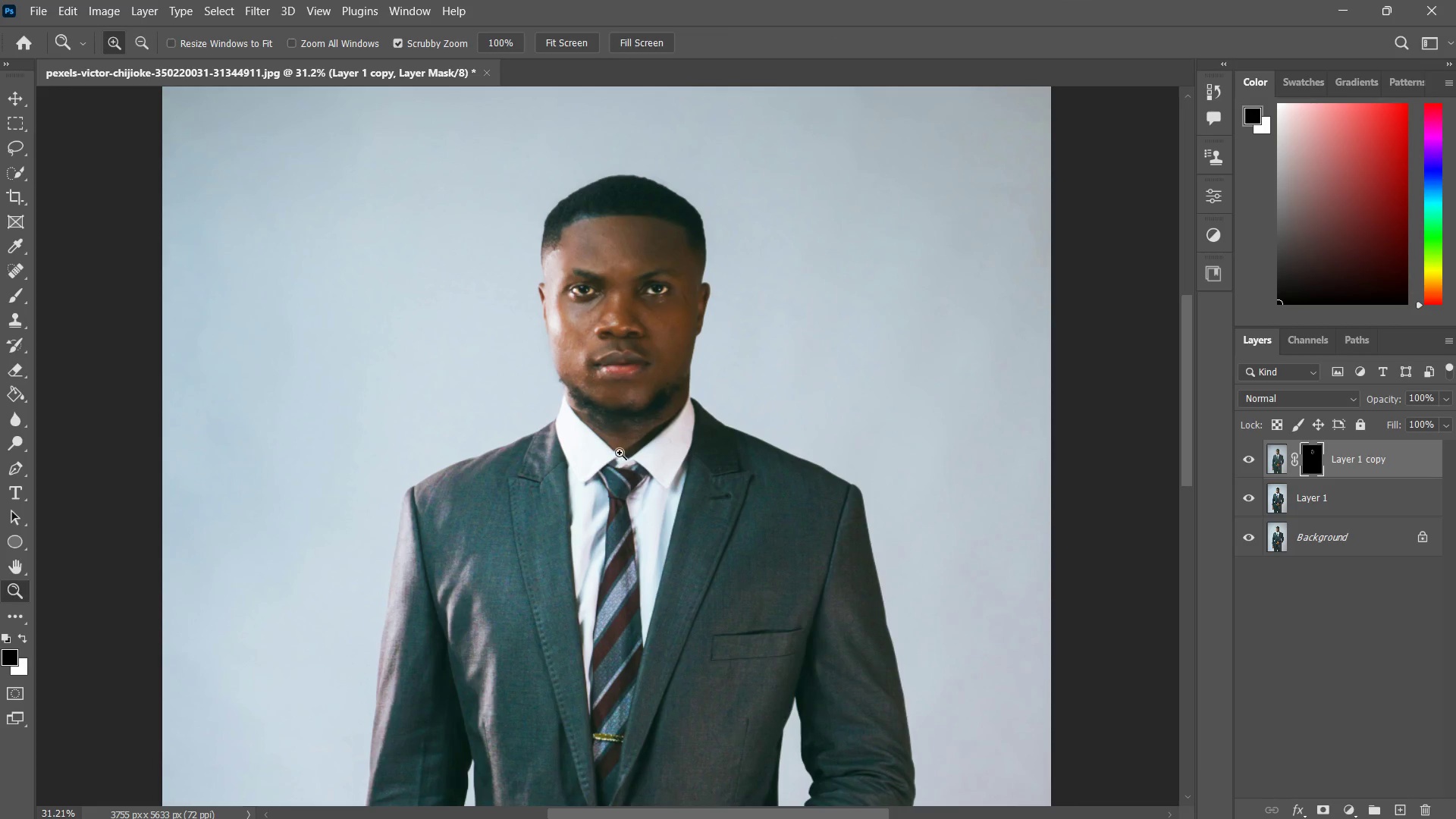 
left_click_drag(start_coordinate=[584, 604], to_coordinate=[595, 617])
 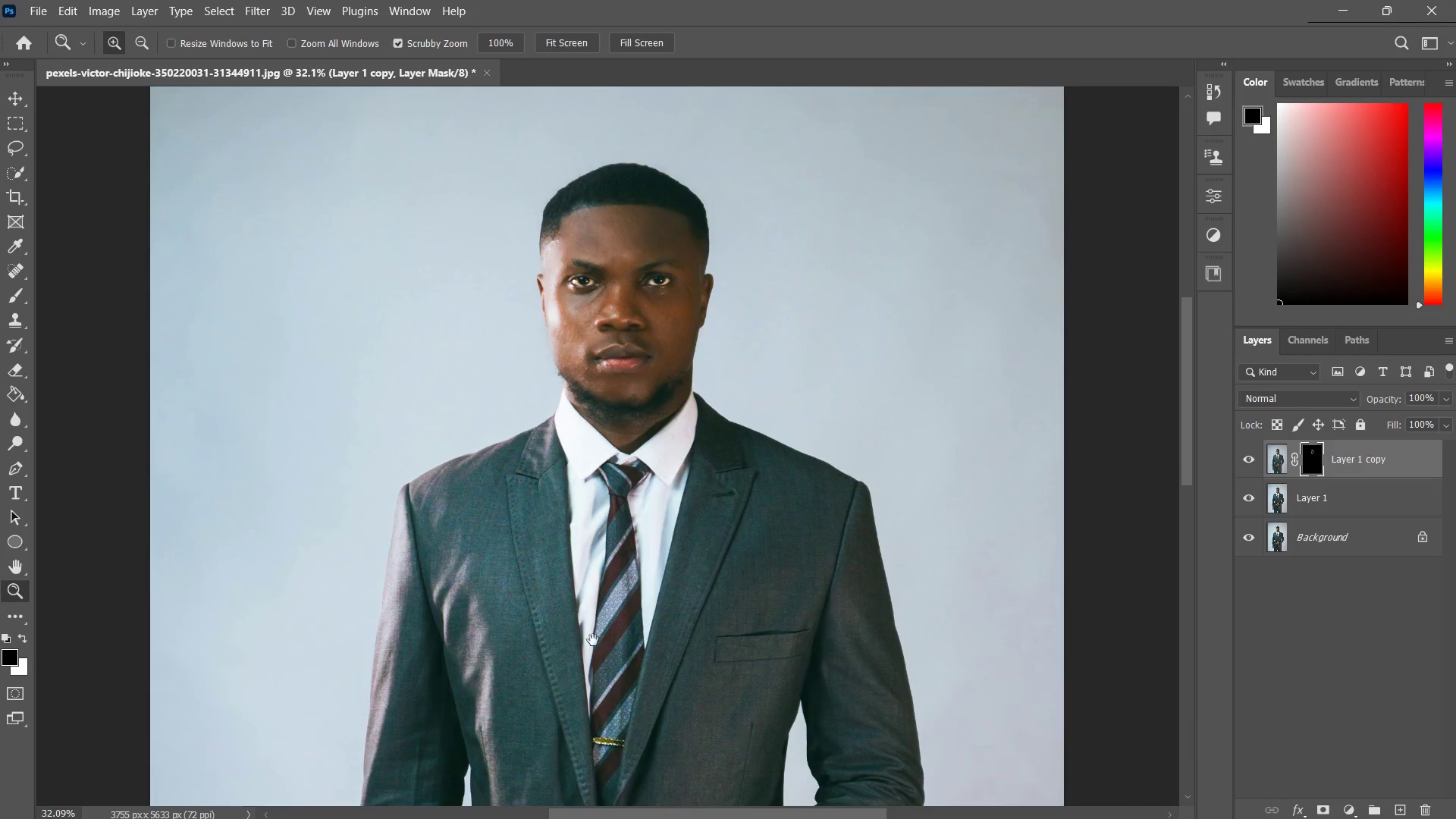 
hold_key(key=Space, duration=0.94)
 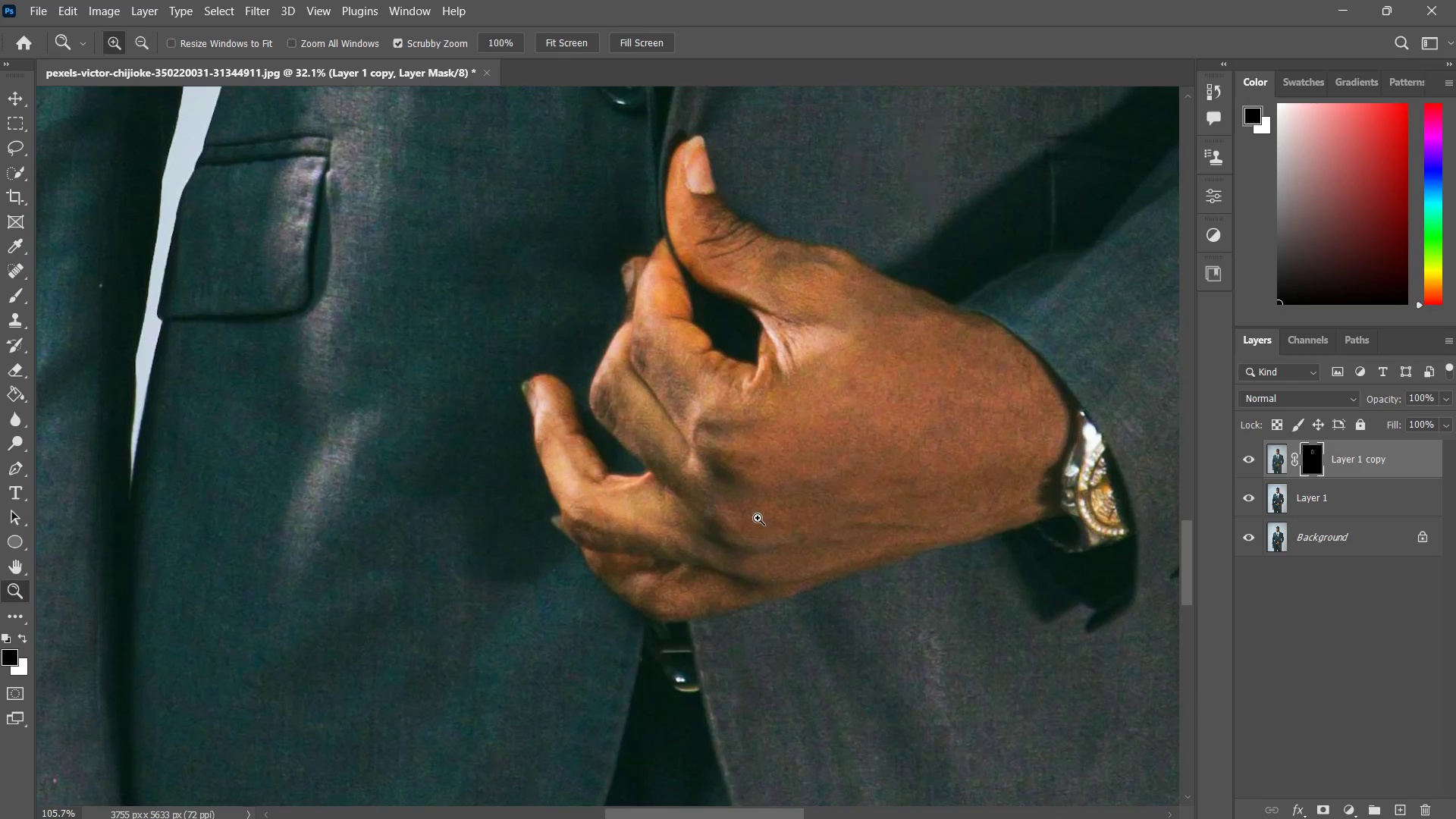 
left_click_drag(start_coordinate=[592, 645], to_coordinate=[633, 419])
 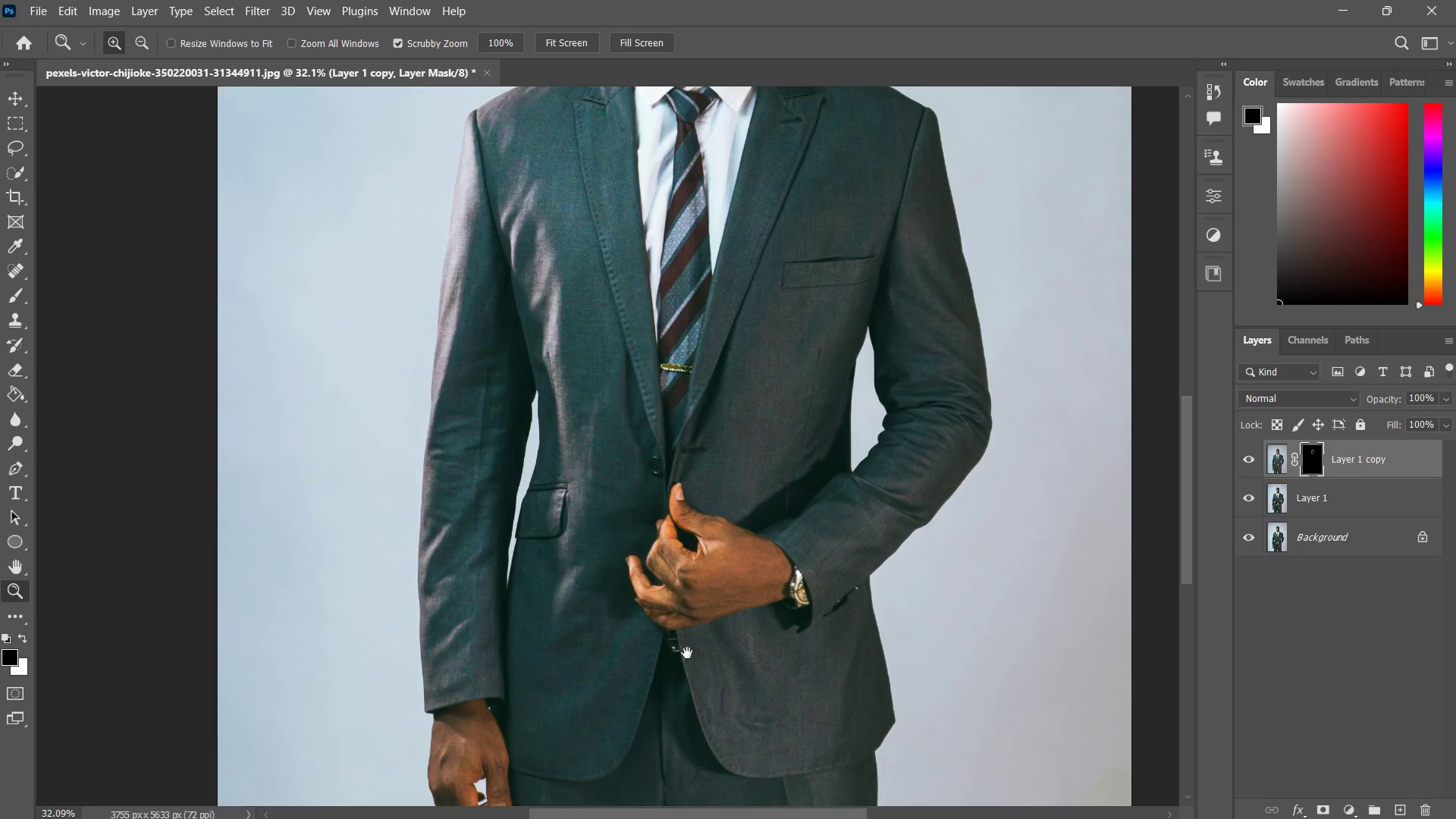 
left_click_drag(start_coordinate=[687, 653], to_coordinate=[690, 645])
 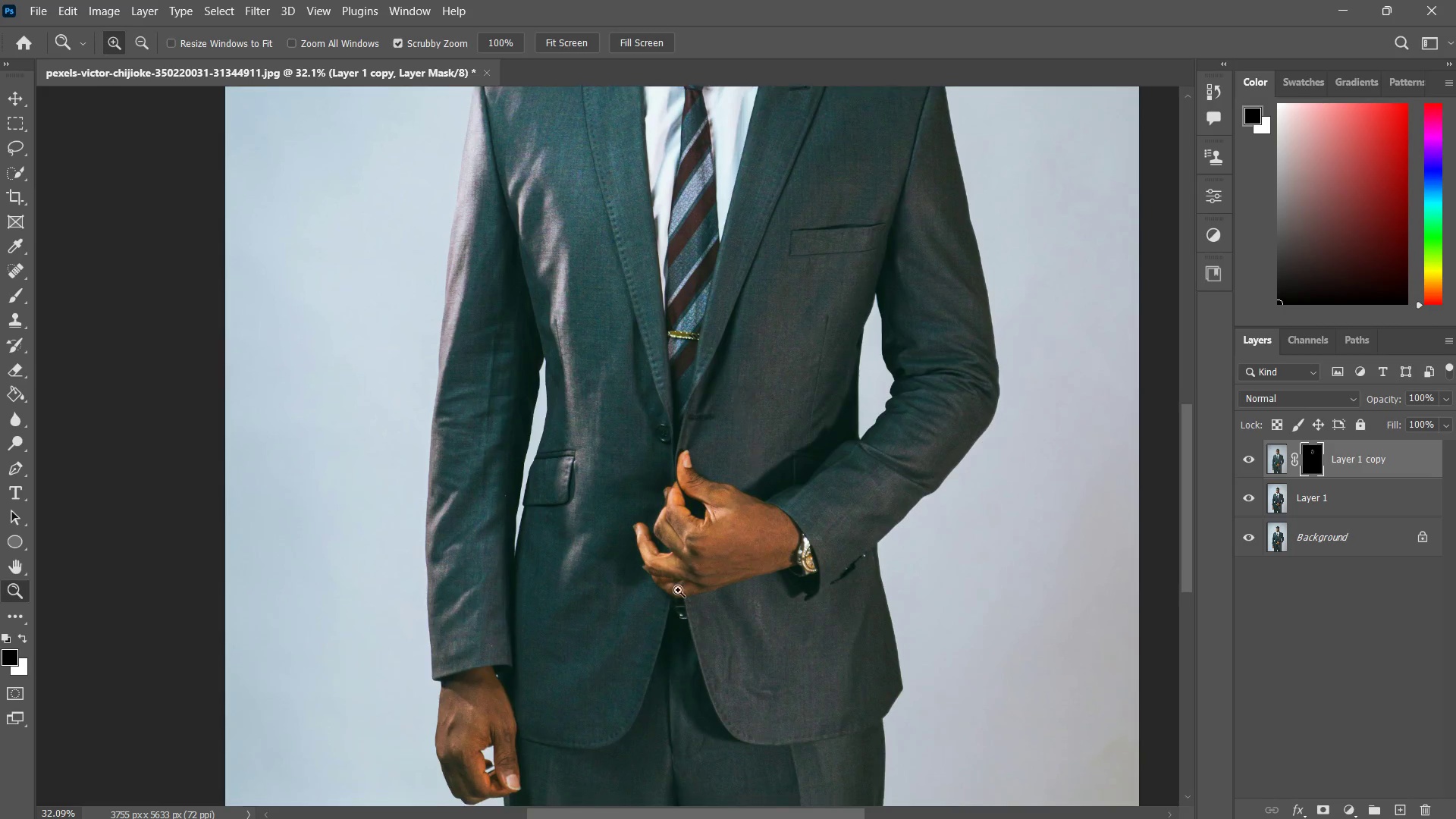 
left_click_drag(start_coordinate=[682, 588], to_coordinate=[758, 518])
 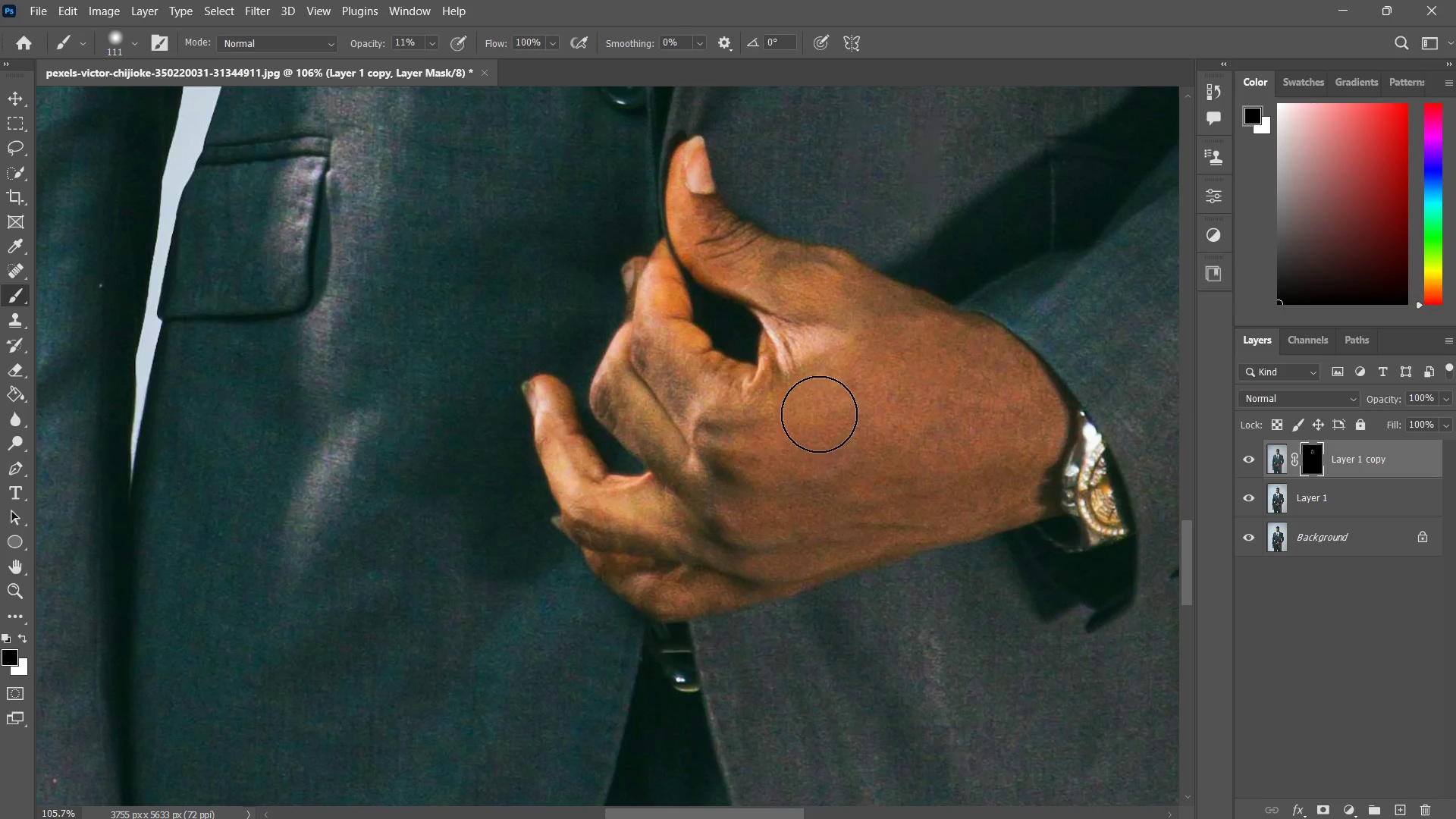 
left_click_drag(start_coordinate=[830, 422], to_coordinate=[703, 447])
 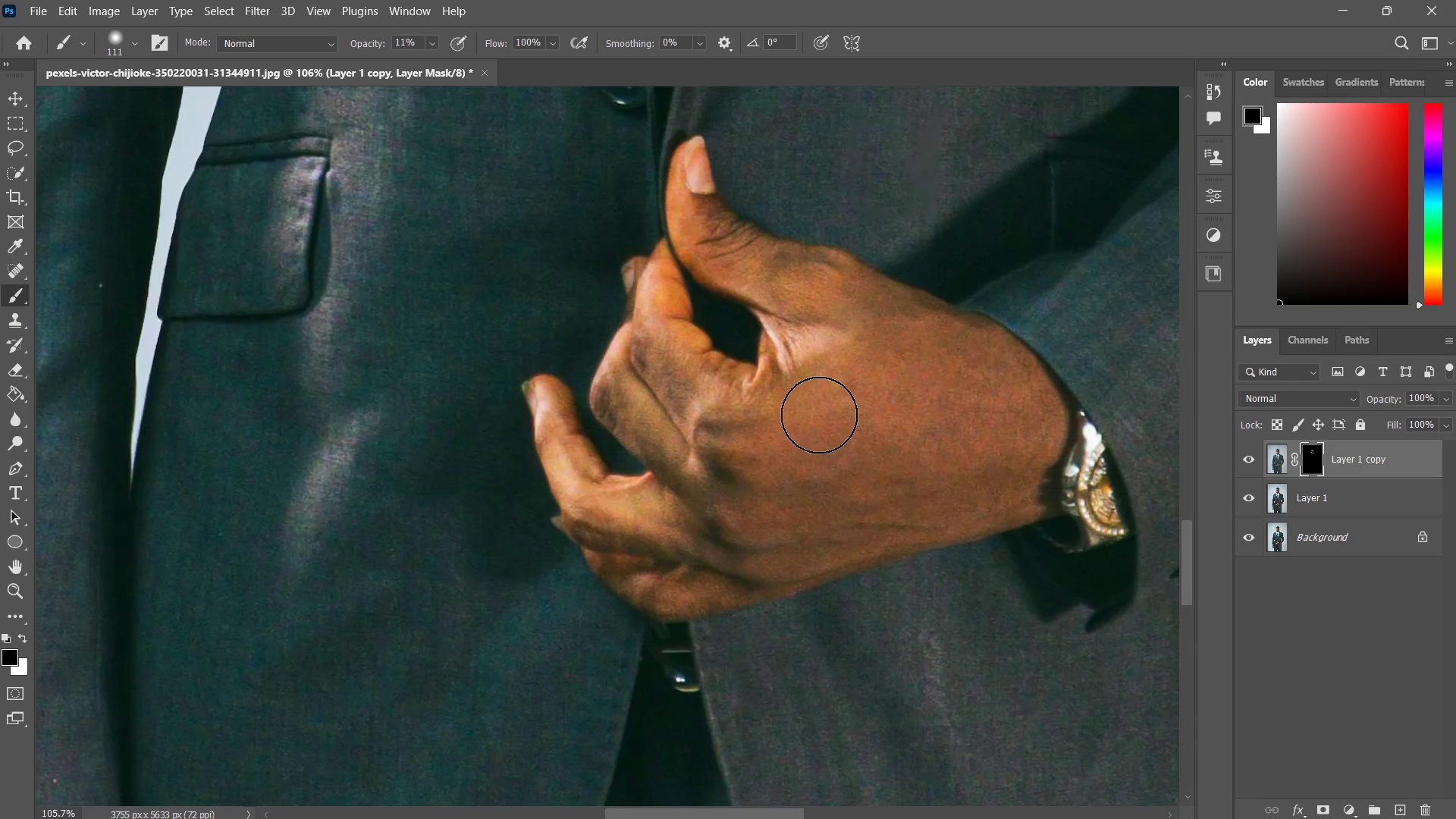 
left_click_drag(start_coordinate=[824, 410], to_coordinate=[713, 457])
 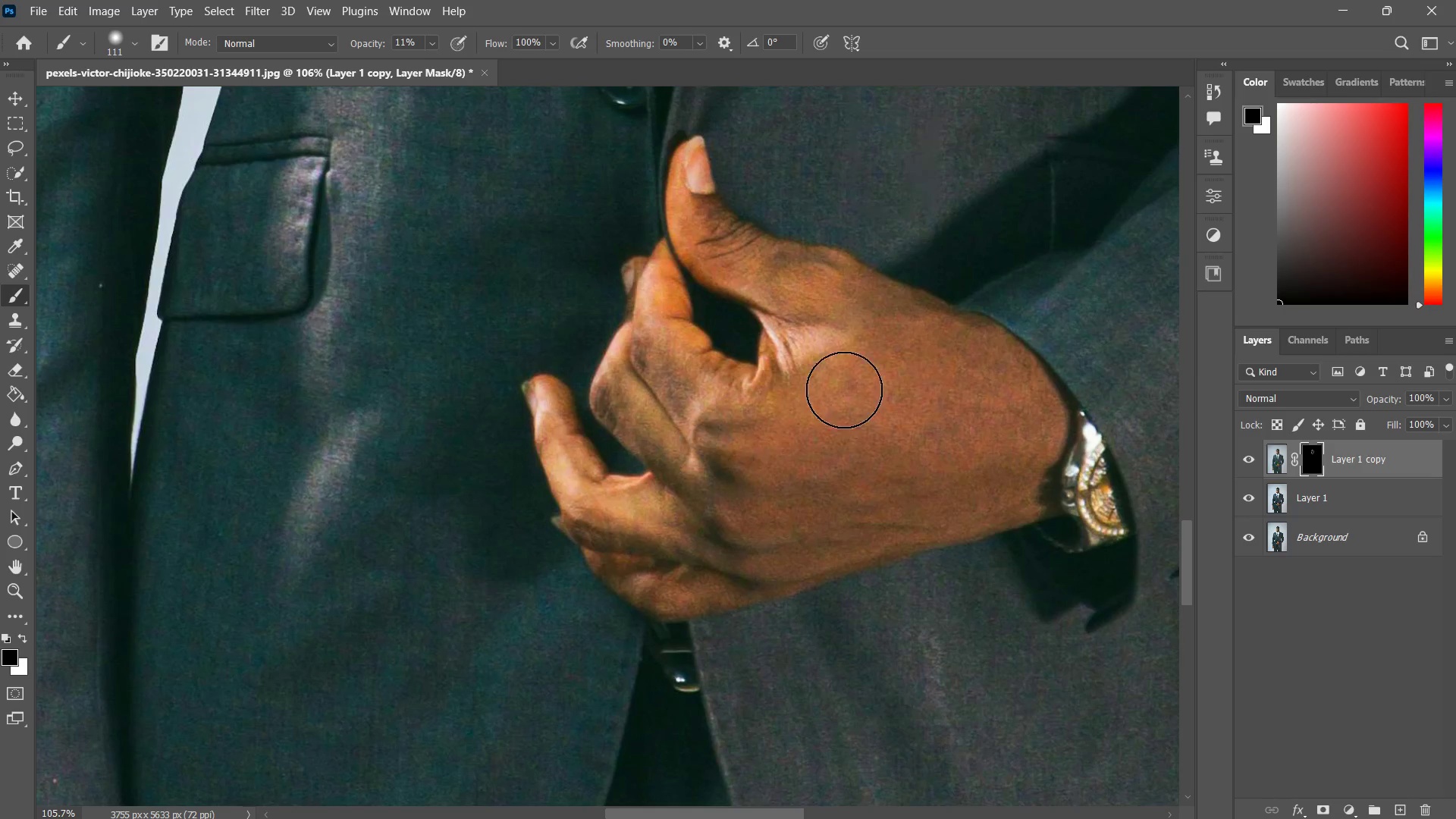 
left_click_drag(start_coordinate=[844, 390], to_coordinate=[701, 438])
 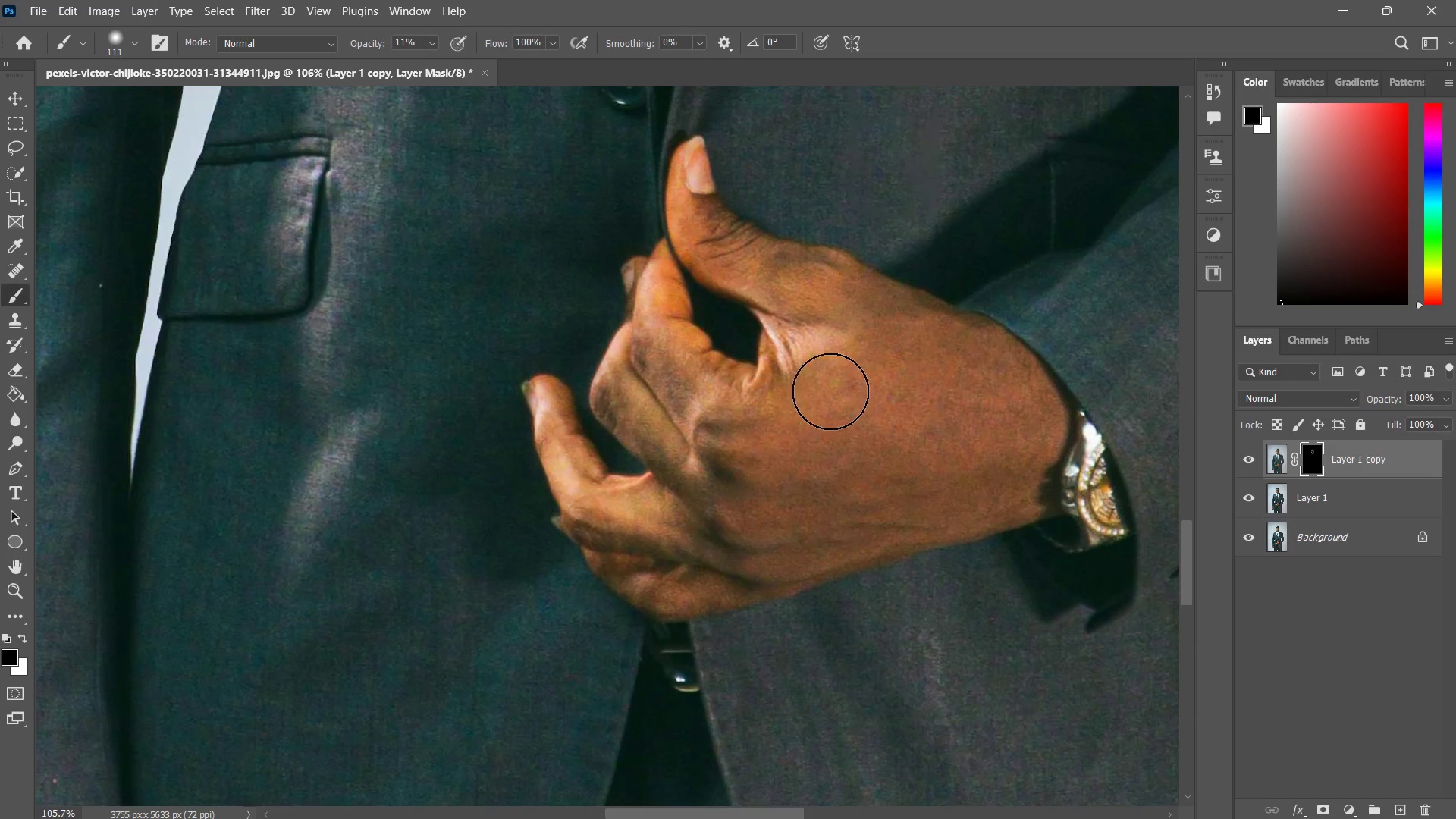 
left_click_drag(start_coordinate=[830, 391], to_coordinate=[715, 453])
 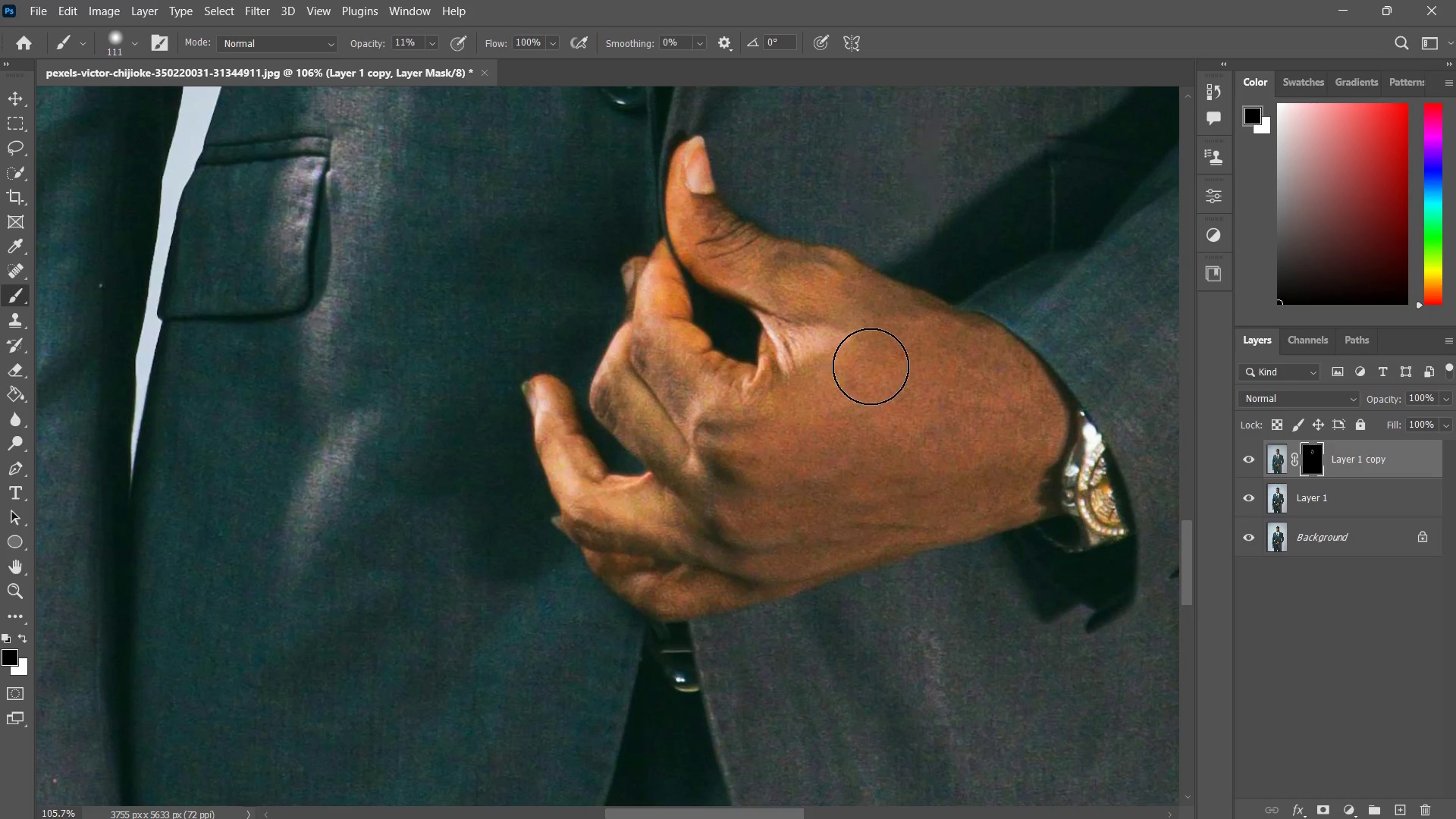 
left_click_drag(start_coordinate=[871, 370], to_coordinate=[761, 461])
 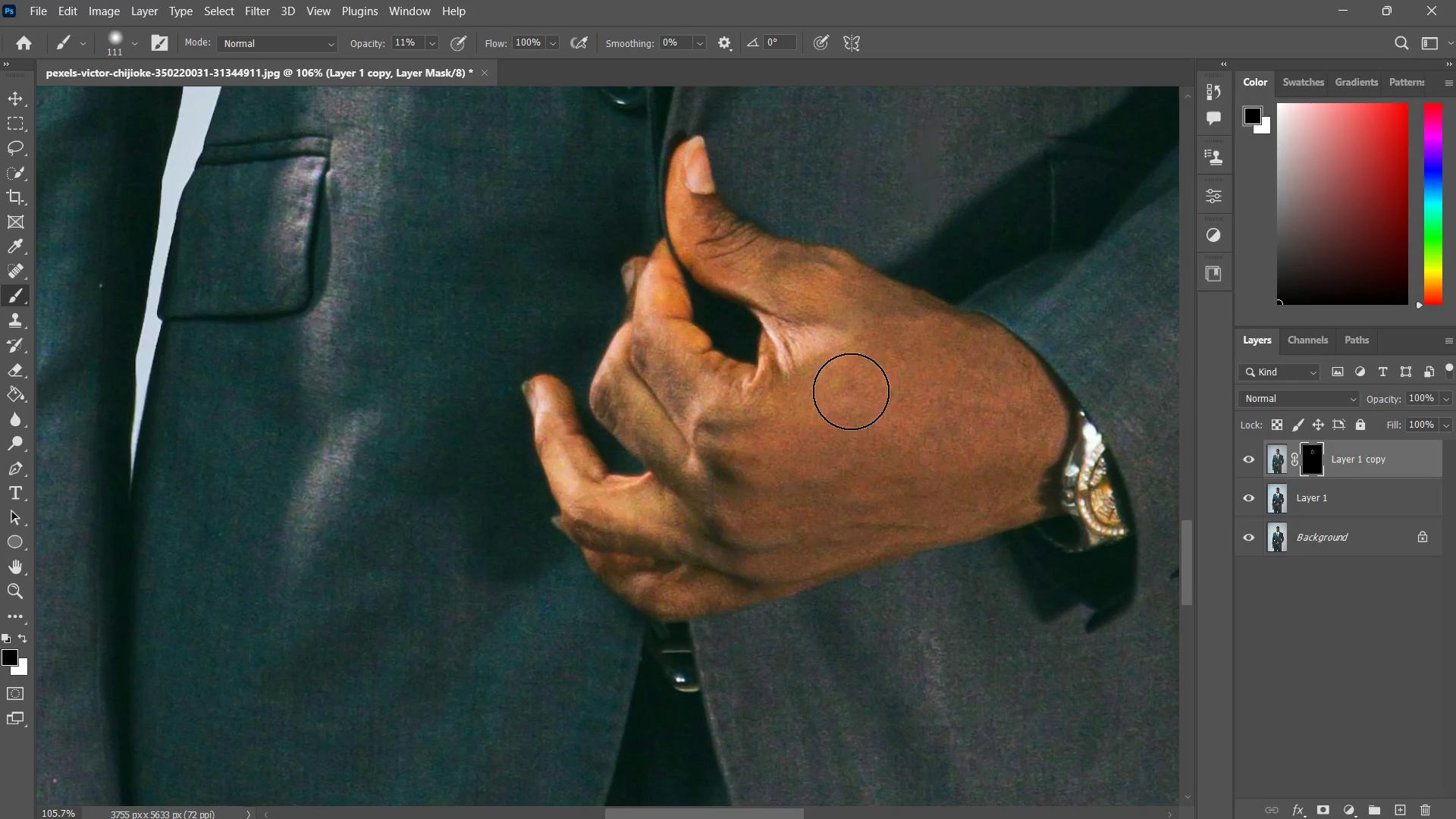 
left_click_drag(start_coordinate=[872, 366], to_coordinate=[691, 450])
 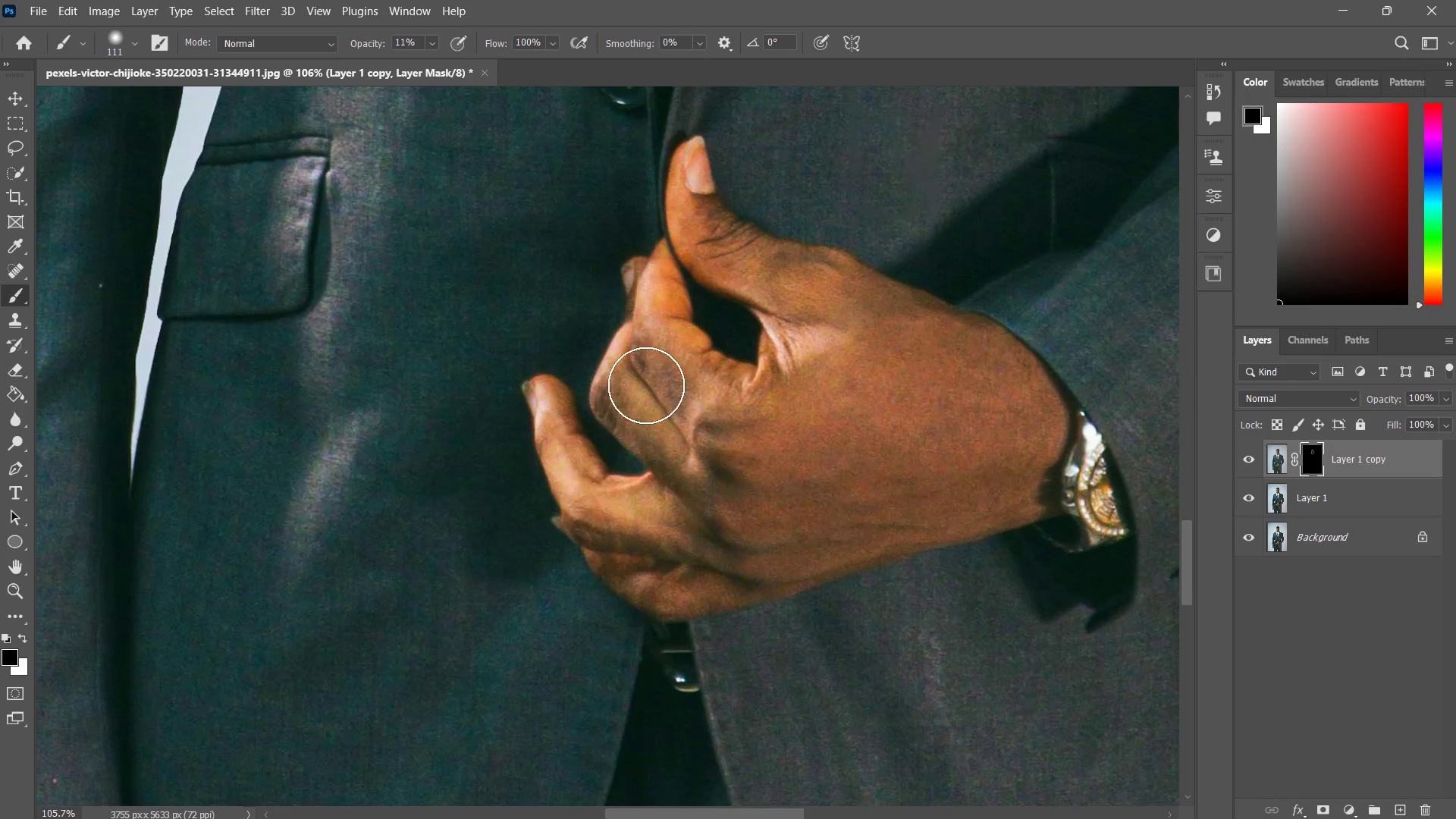 
left_click_drag(start_coordinate=[645, 384], to_coordinate=[802, 466])
 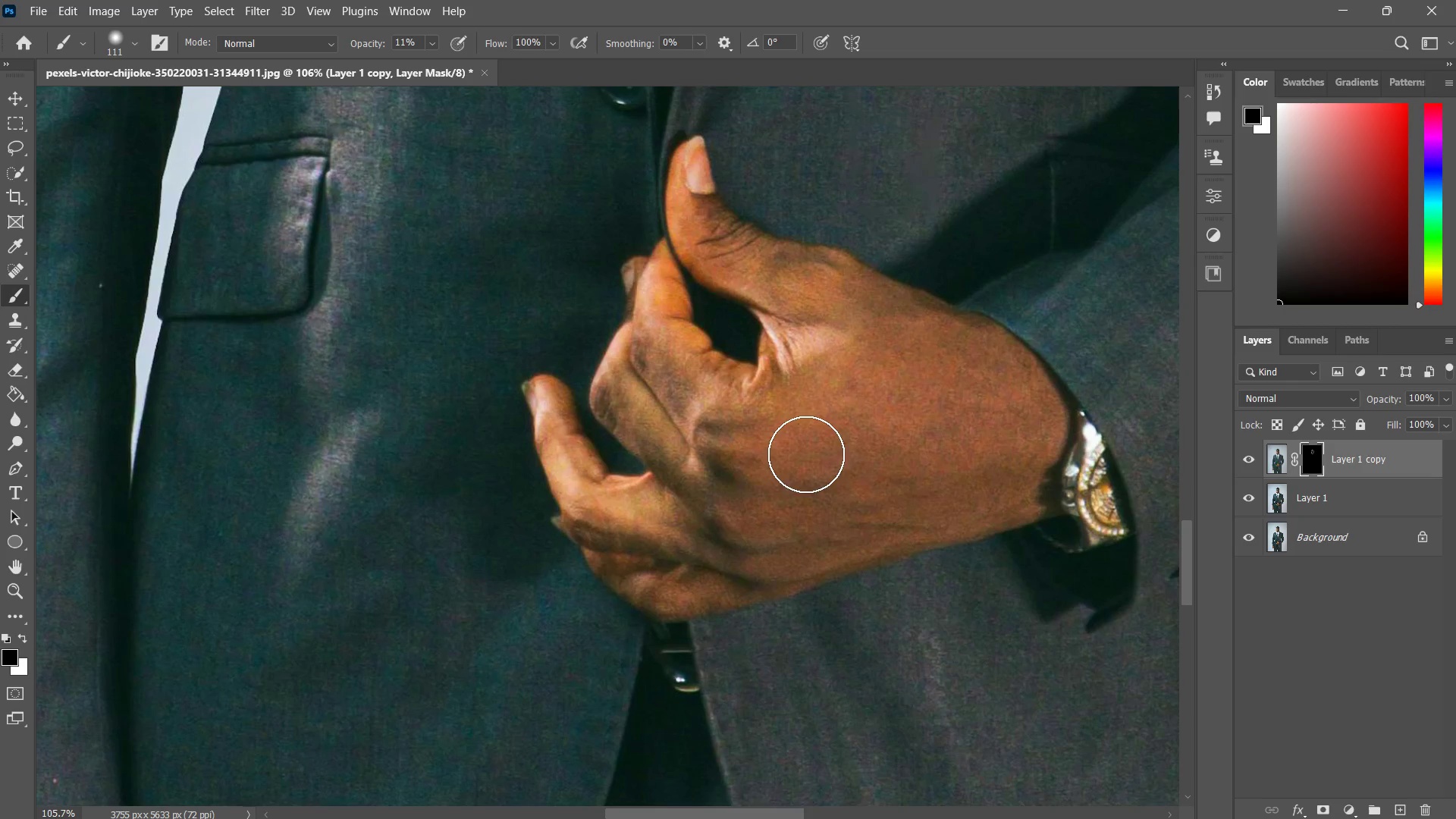 
type(bbb)
 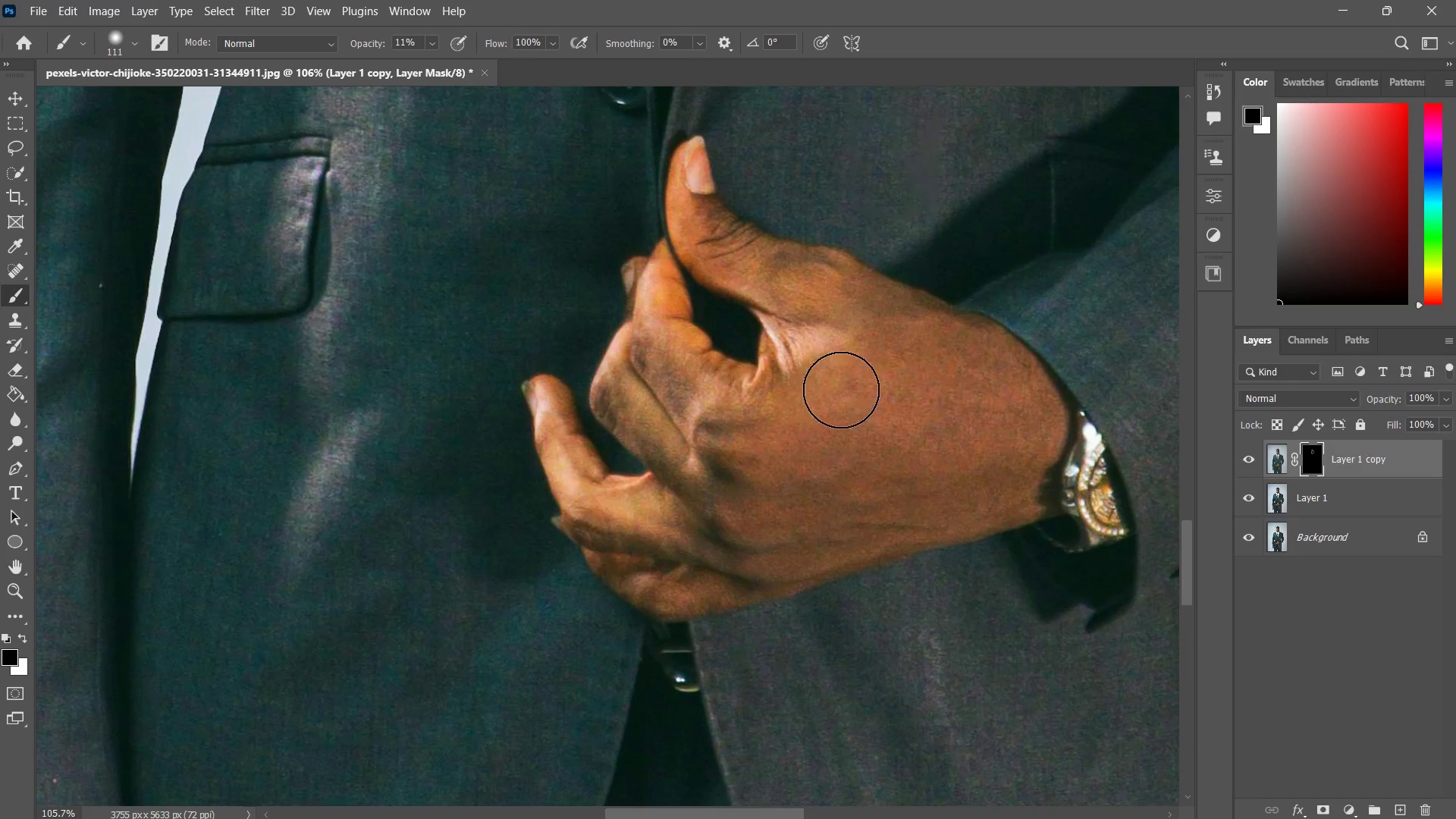 
left_click_drag(start_coordinate=[863, 375], to_coordinate=[720, 449])
 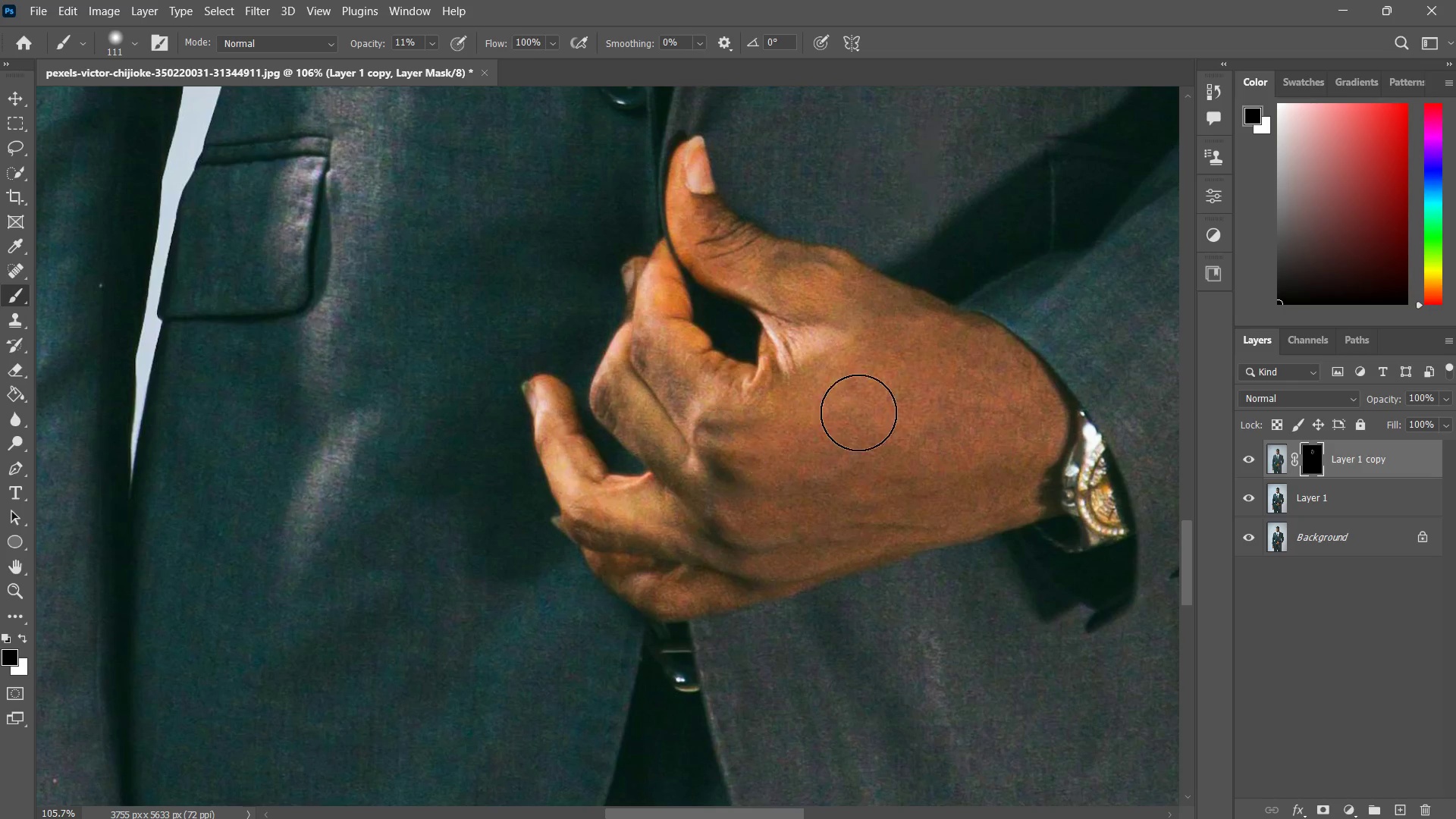 
left_click_drag(start_coordinate=[877, 401], to_coordinate=[742, 456])
 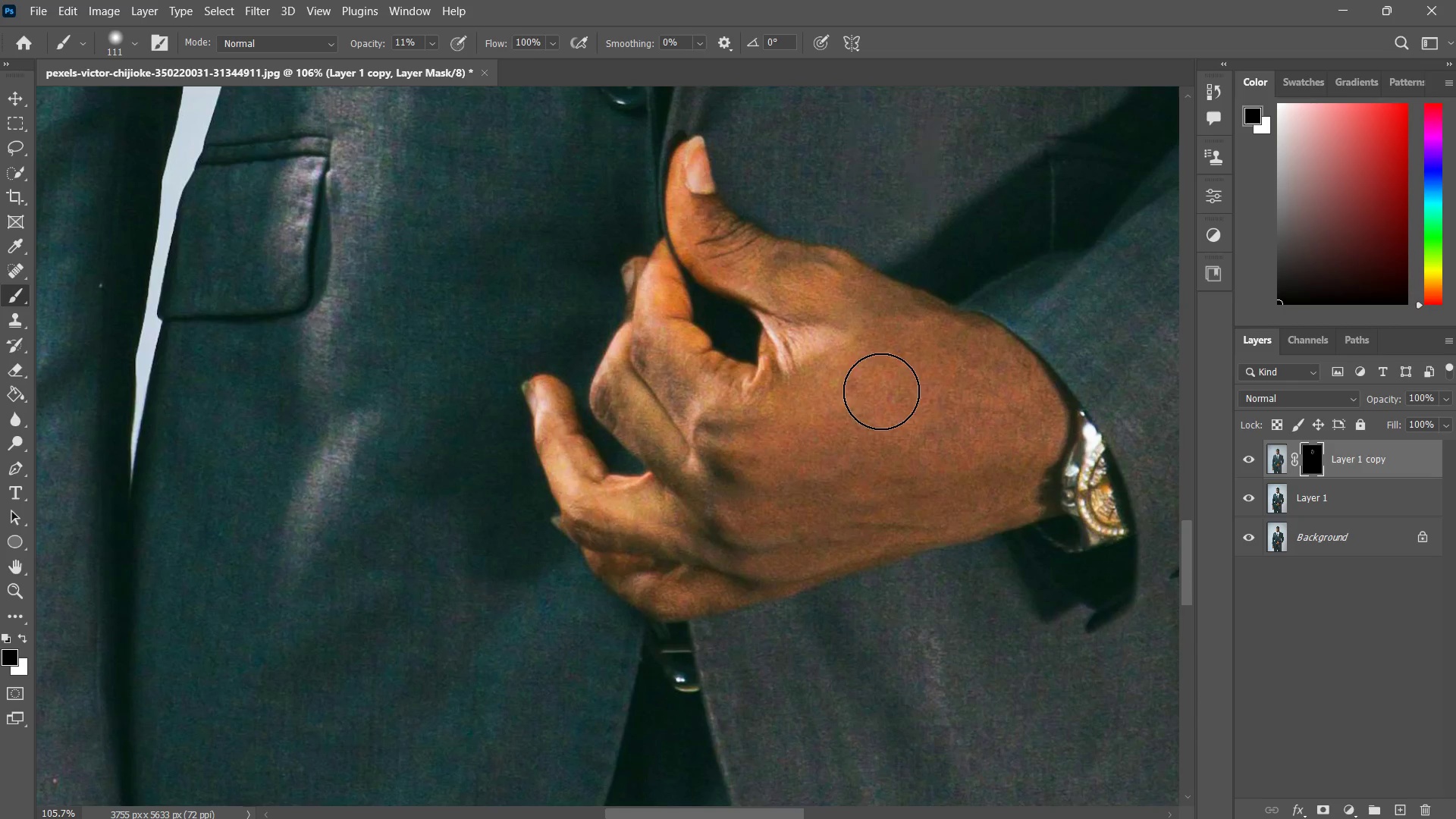 
left_click_drag(start_coordinate=[881, 391], to_coordinate=[745, 466])
 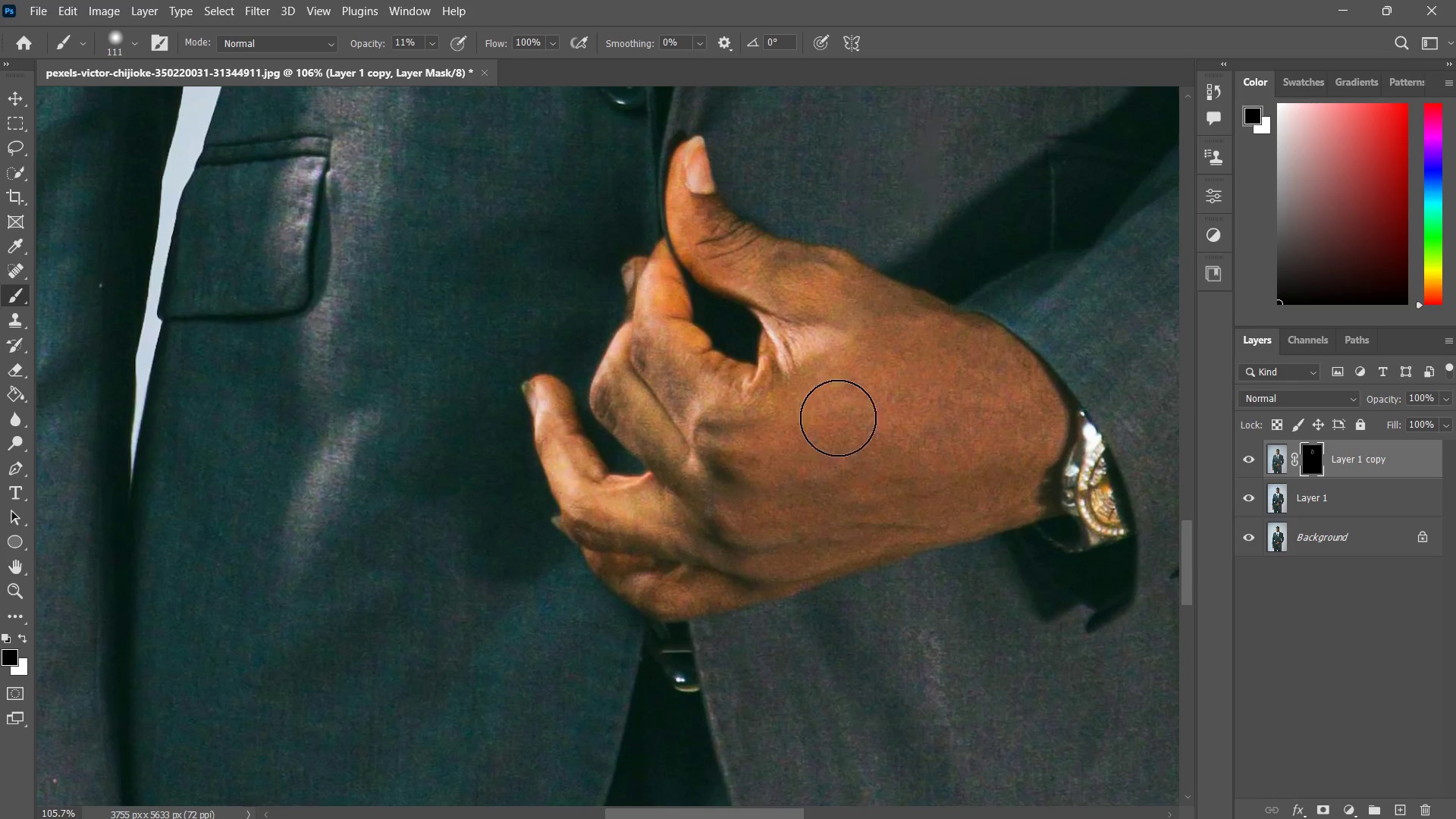 
left_click_drag(start_coordinate=[850, 419], to_coordinate=[803, 470])
 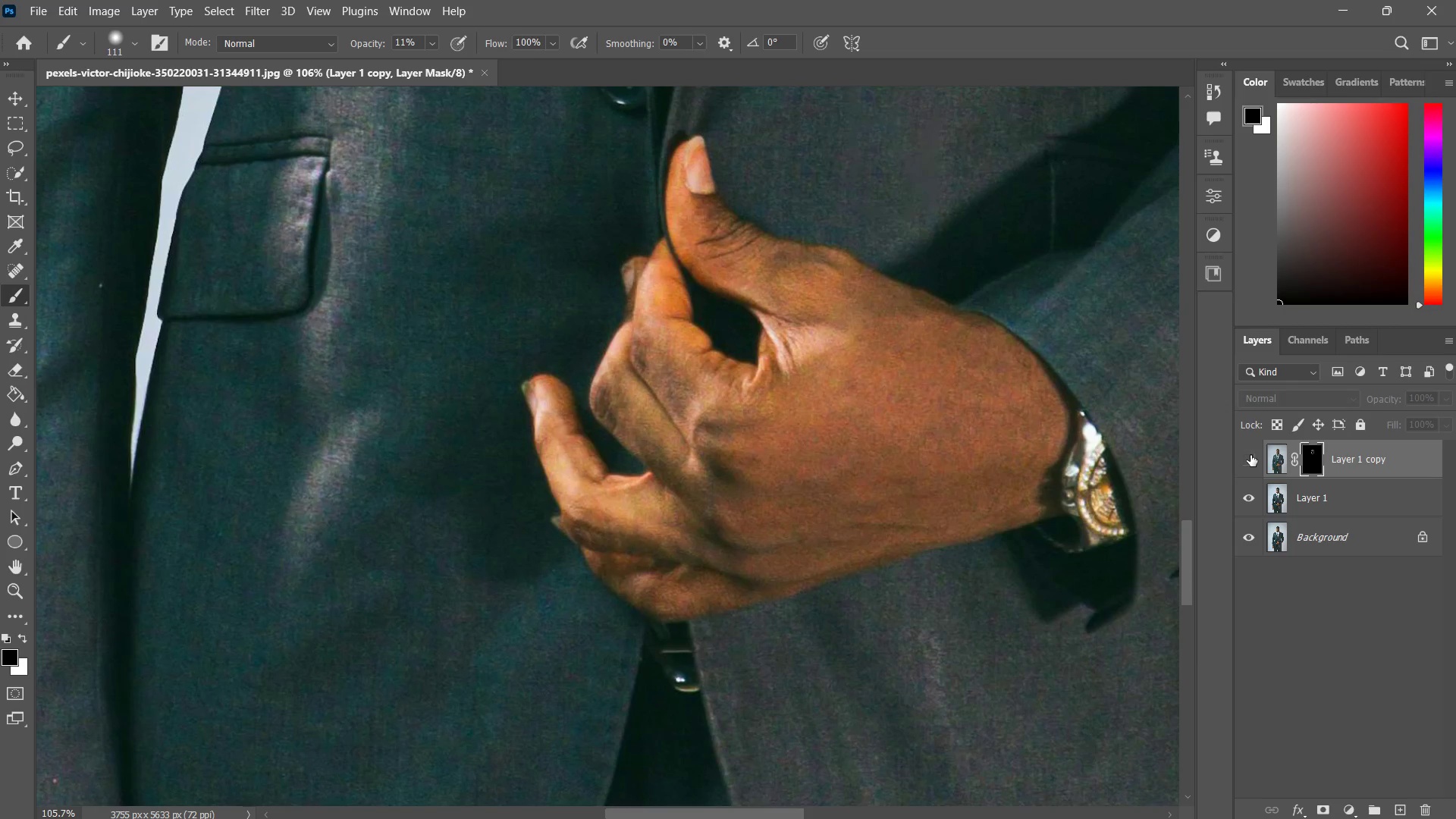 
left_click([1252, 456])
 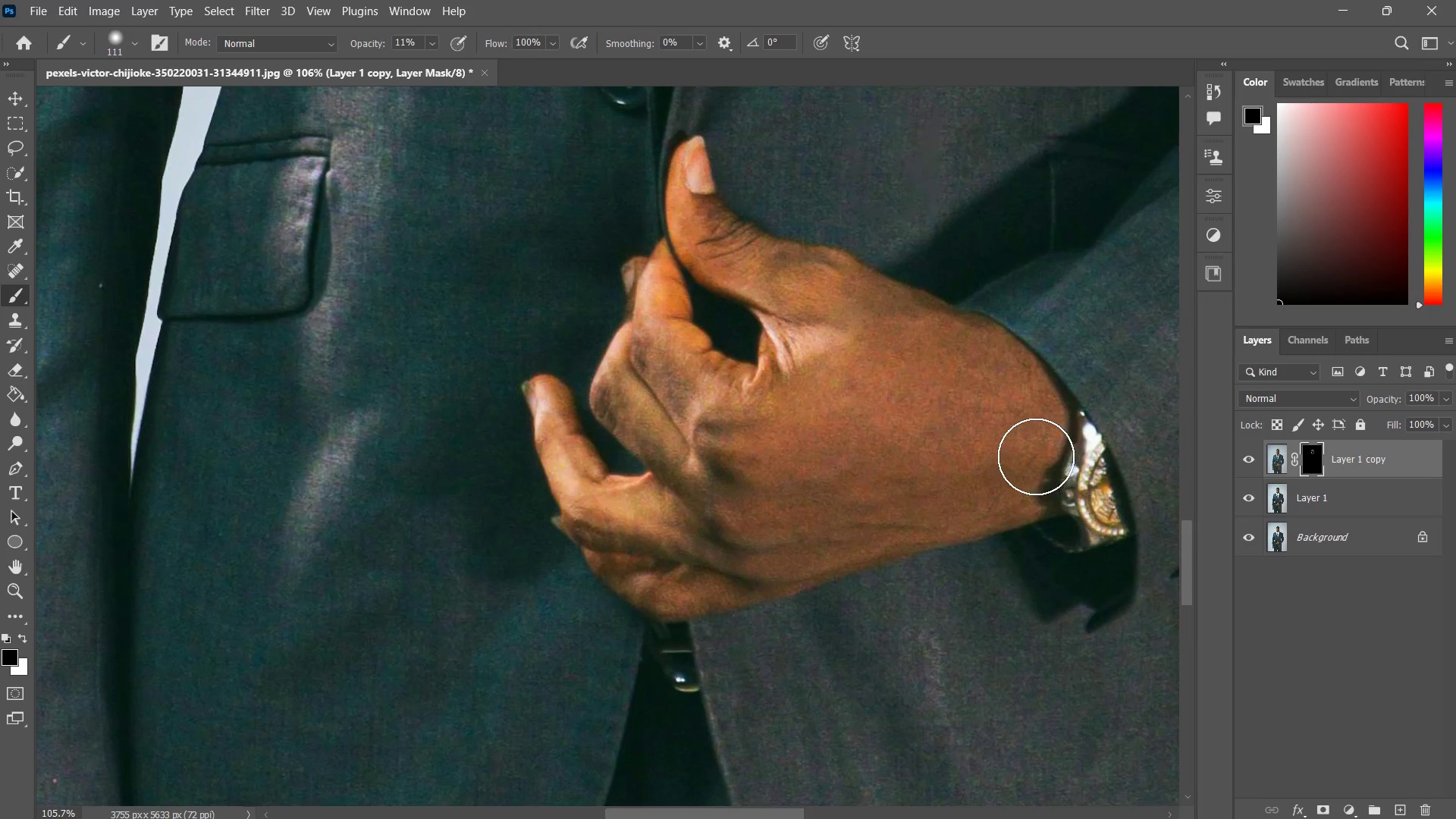 
key(X)
 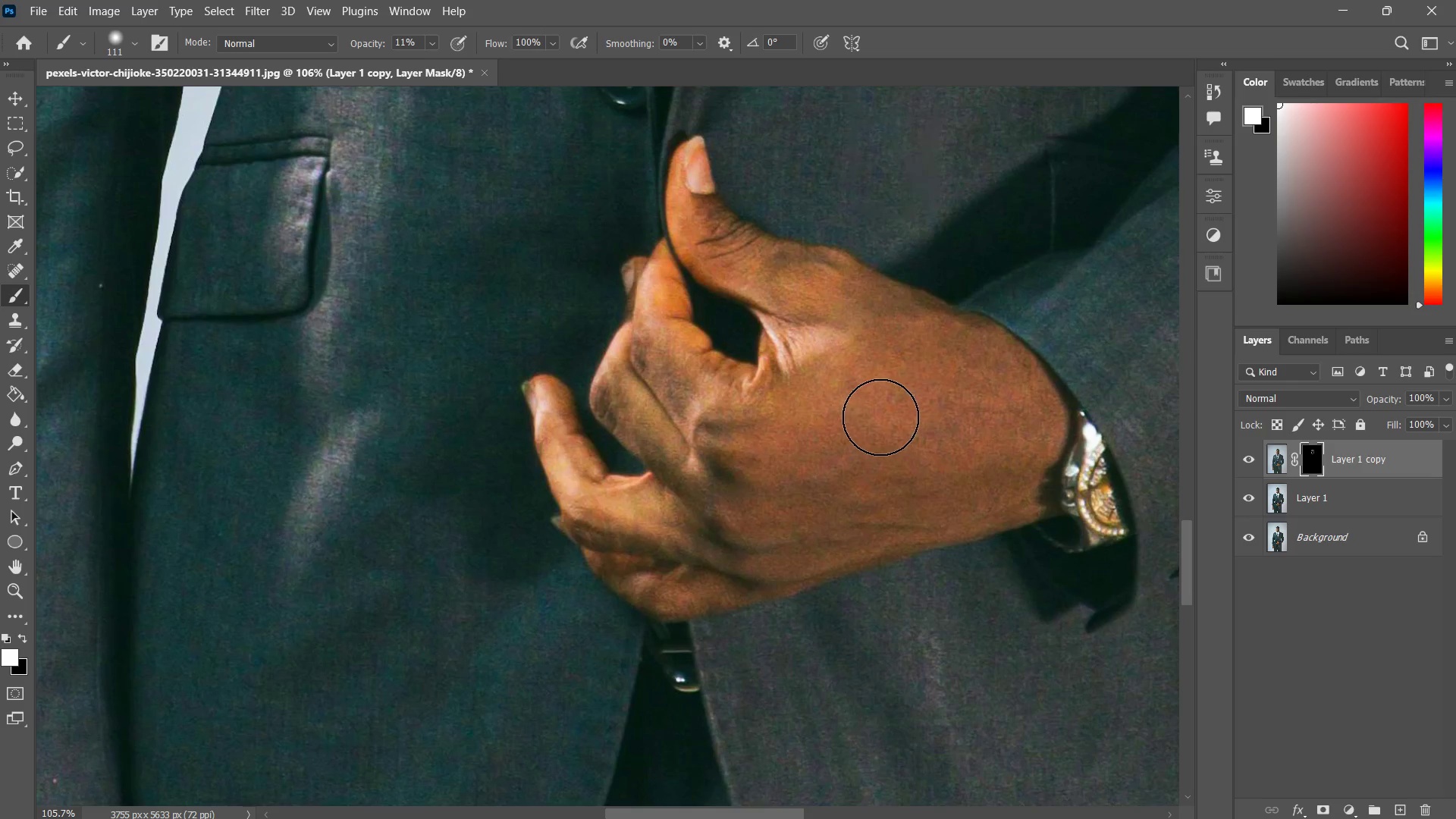 
left_click_drag(start_coordinate=[873, 398], to_coordinate=[701, 454])
 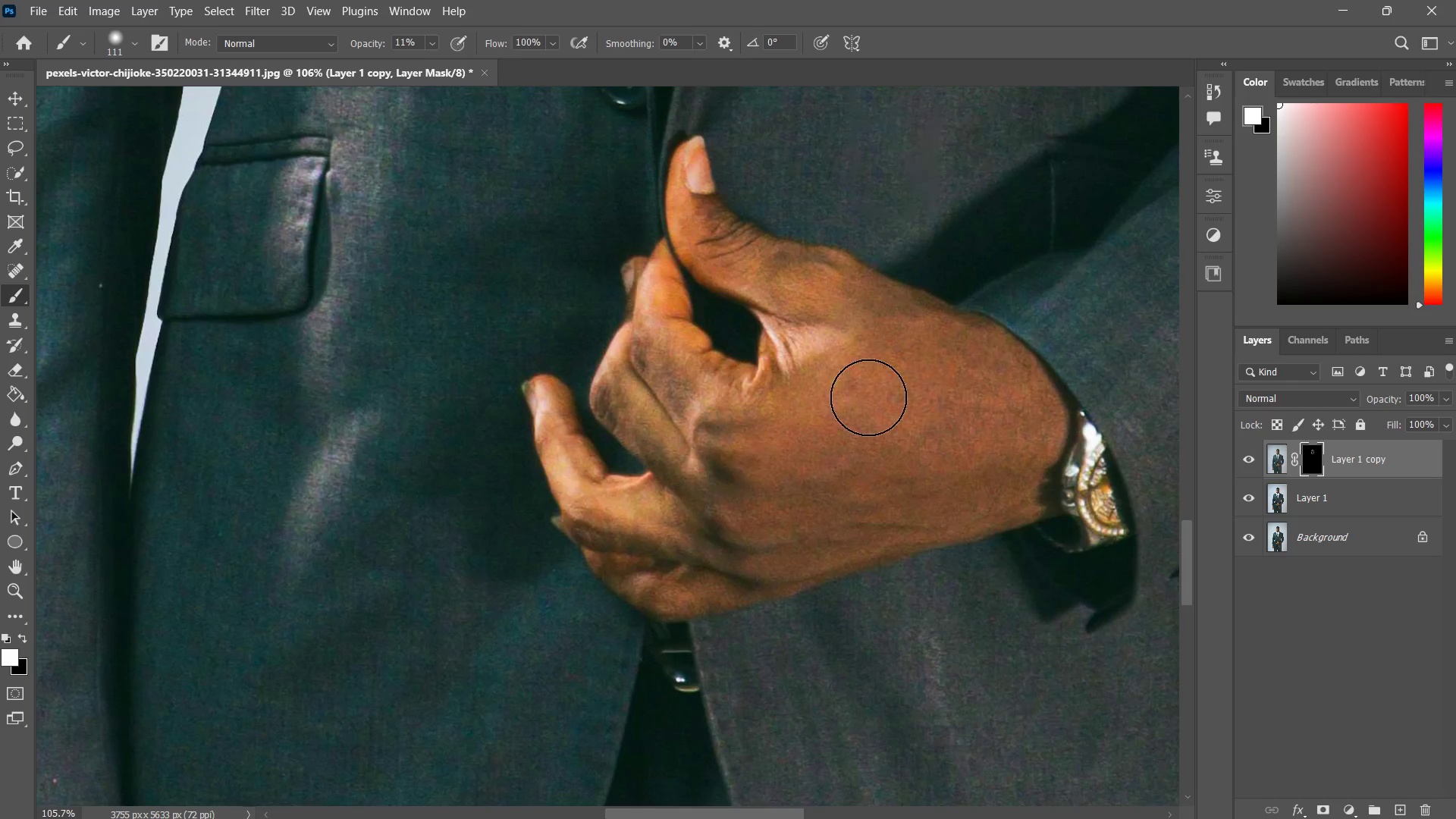 
left_click_drag(start_coordinate=[869, 396], to_coordinate=[707, 431])
 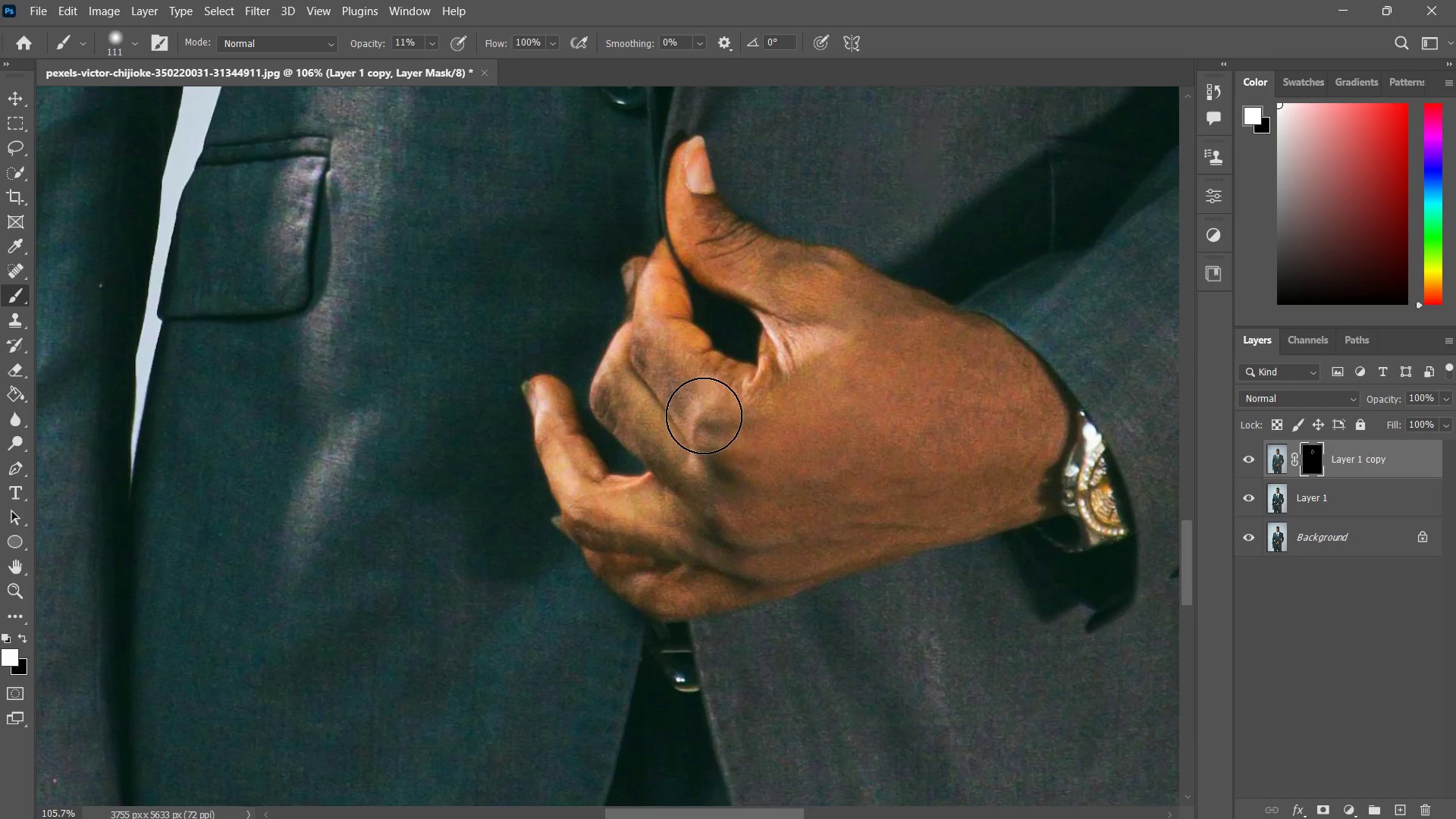 
left_click_drag(start_coordinate=[703, 416], to_coordinate=[836, 470])
 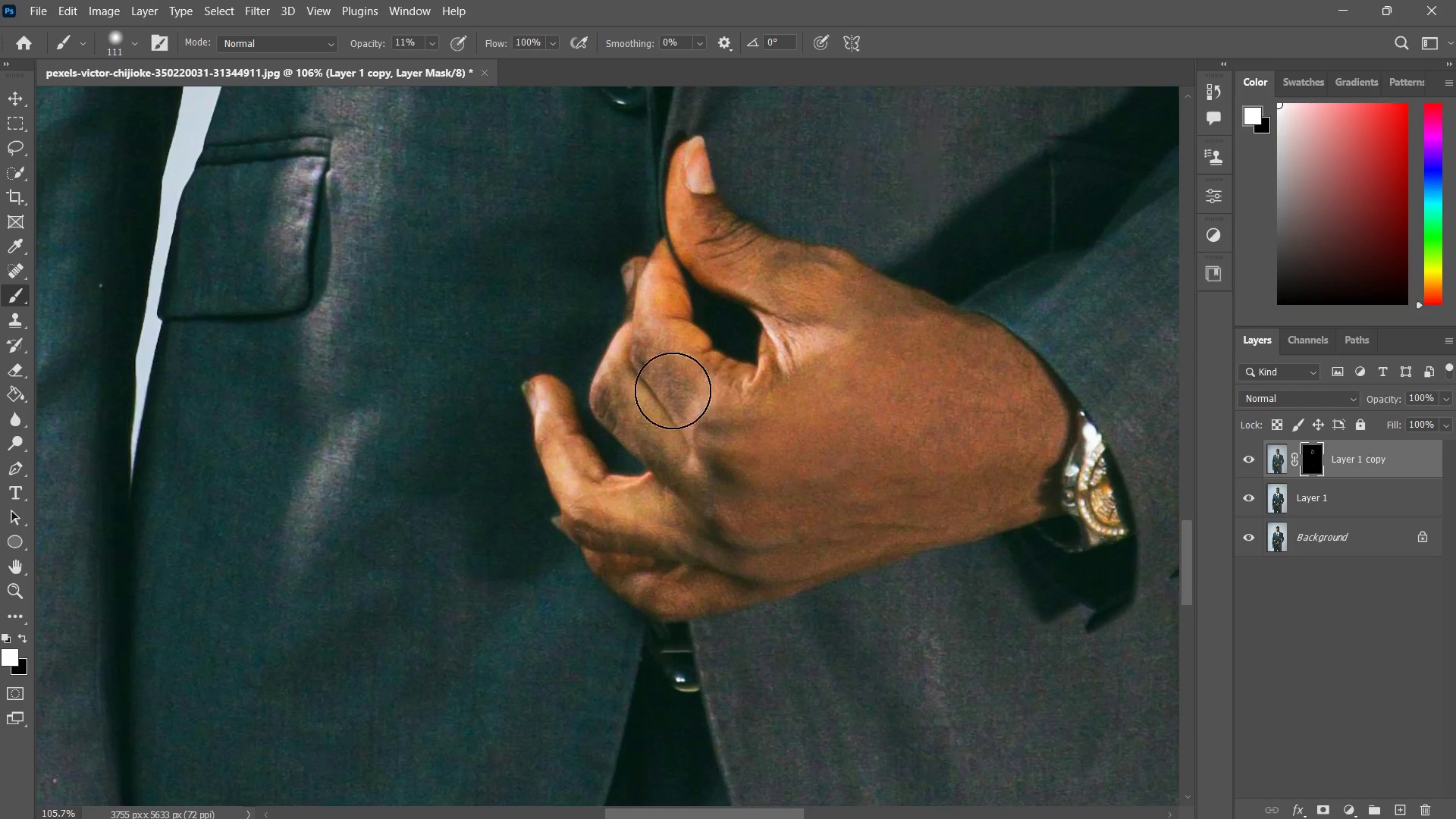 
left_click_drag(start_coordinate=[659, 364], to_coordinate=[725, 442])
 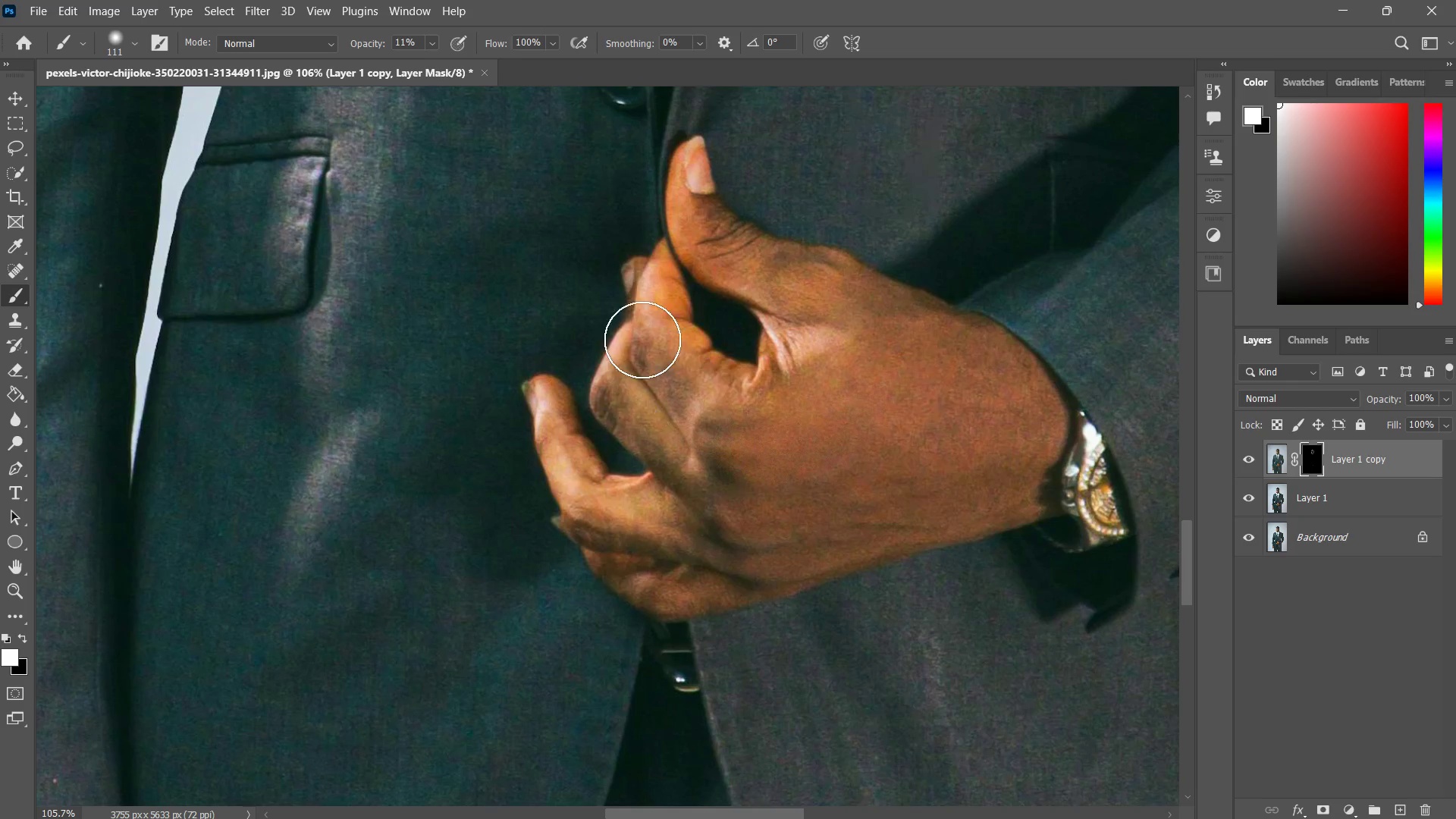 
left_click_drag(start_coordinate=[642, 340], to_coordinate=[704, 424])
 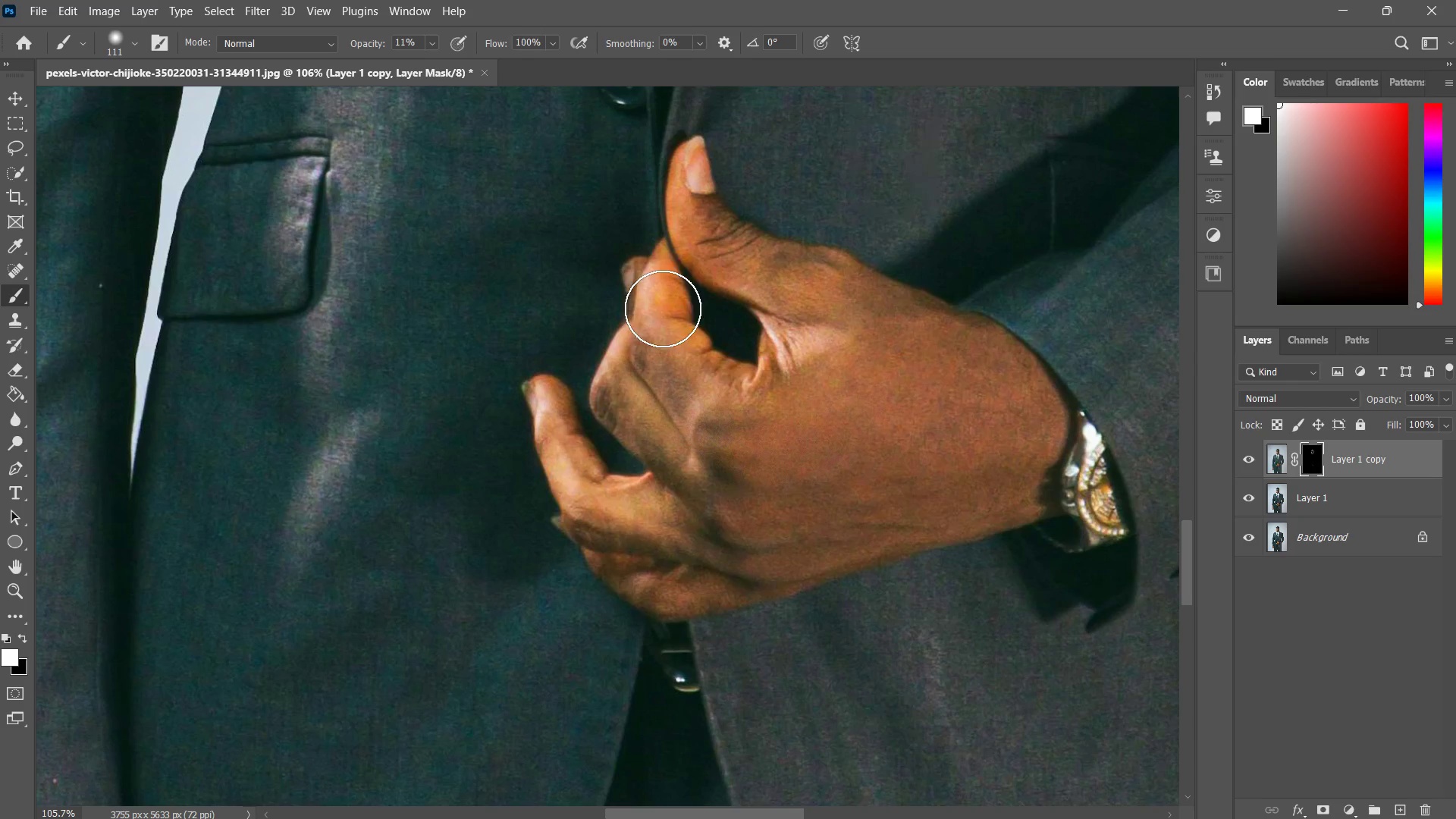 
left_click_drag(start_coordinate=[666, 298], to_coordinate=[679, 367])
 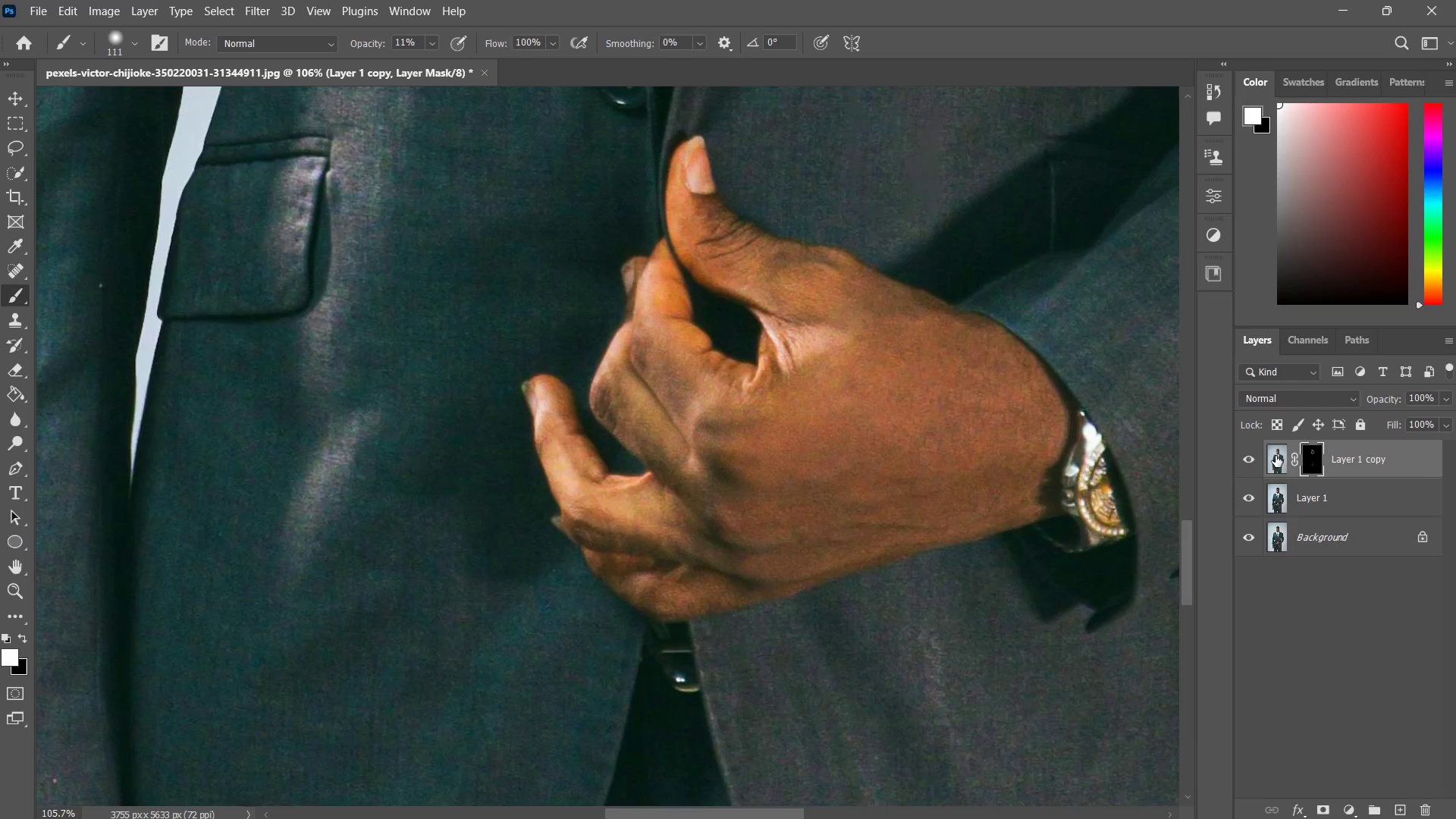 
left_click([1244, 455])
 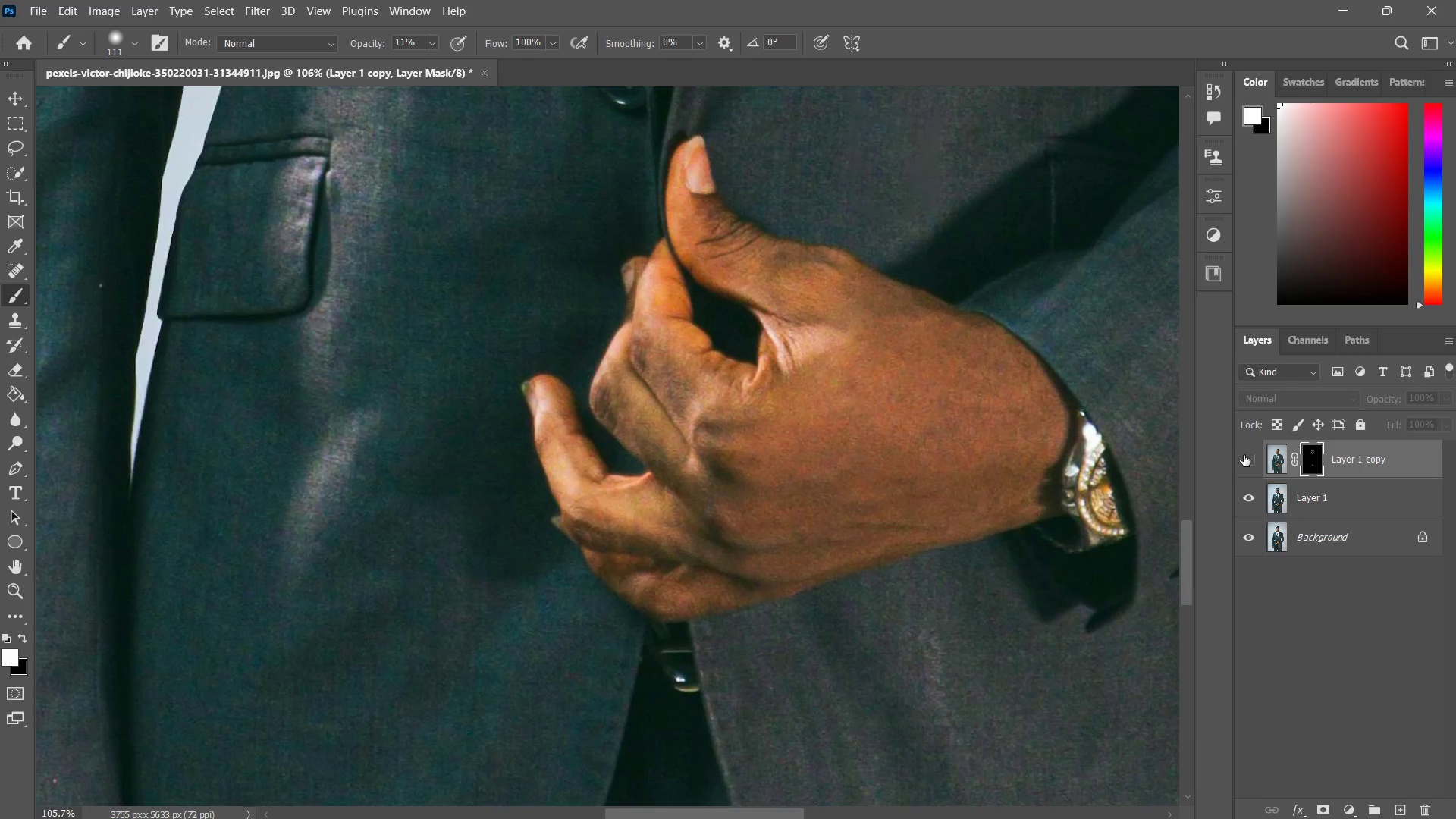 
left_click([1246, 455])
 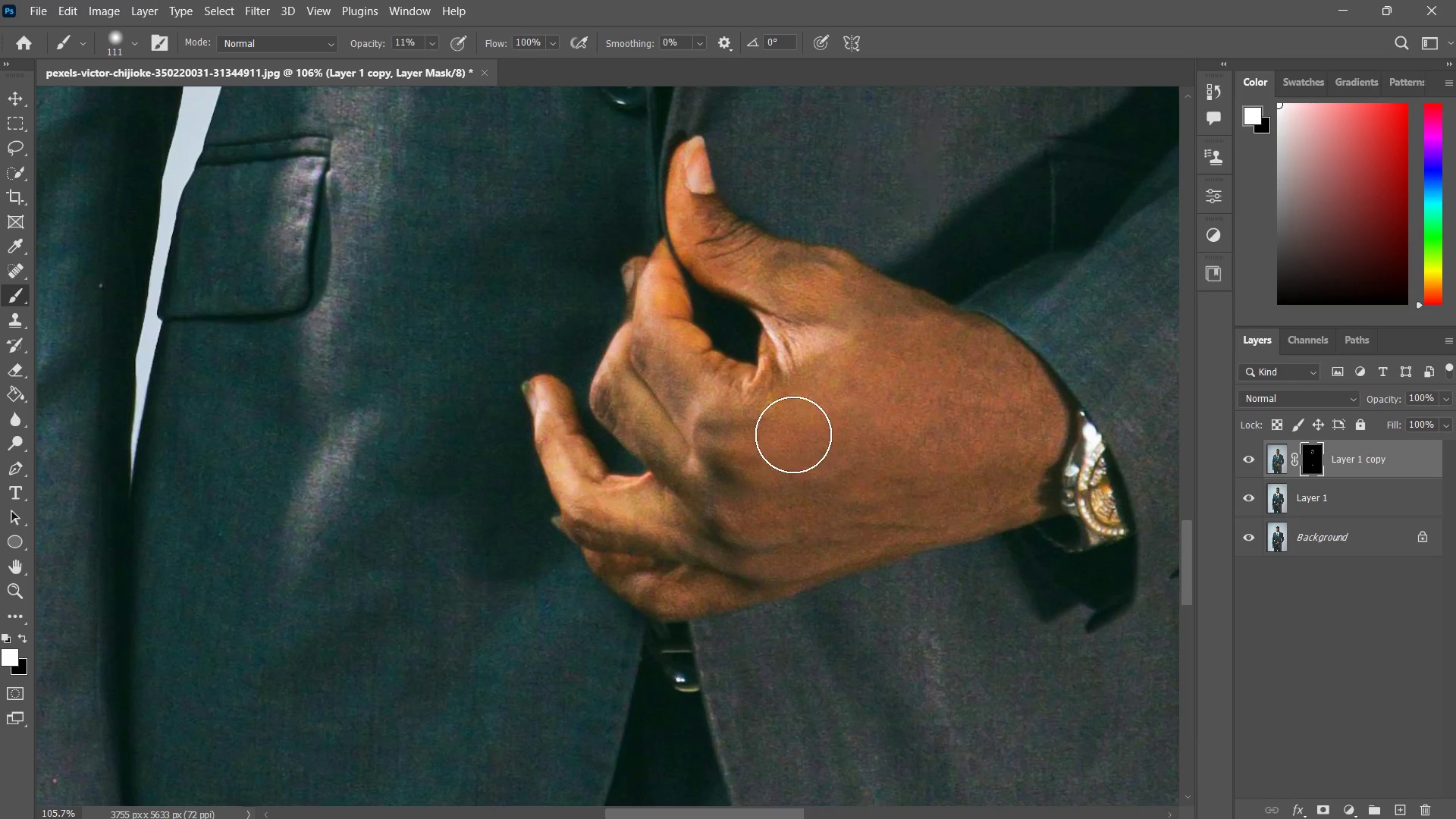 
left_click_drag(start_coordinate=[811, 419], to_coordinate=[873, 363])
 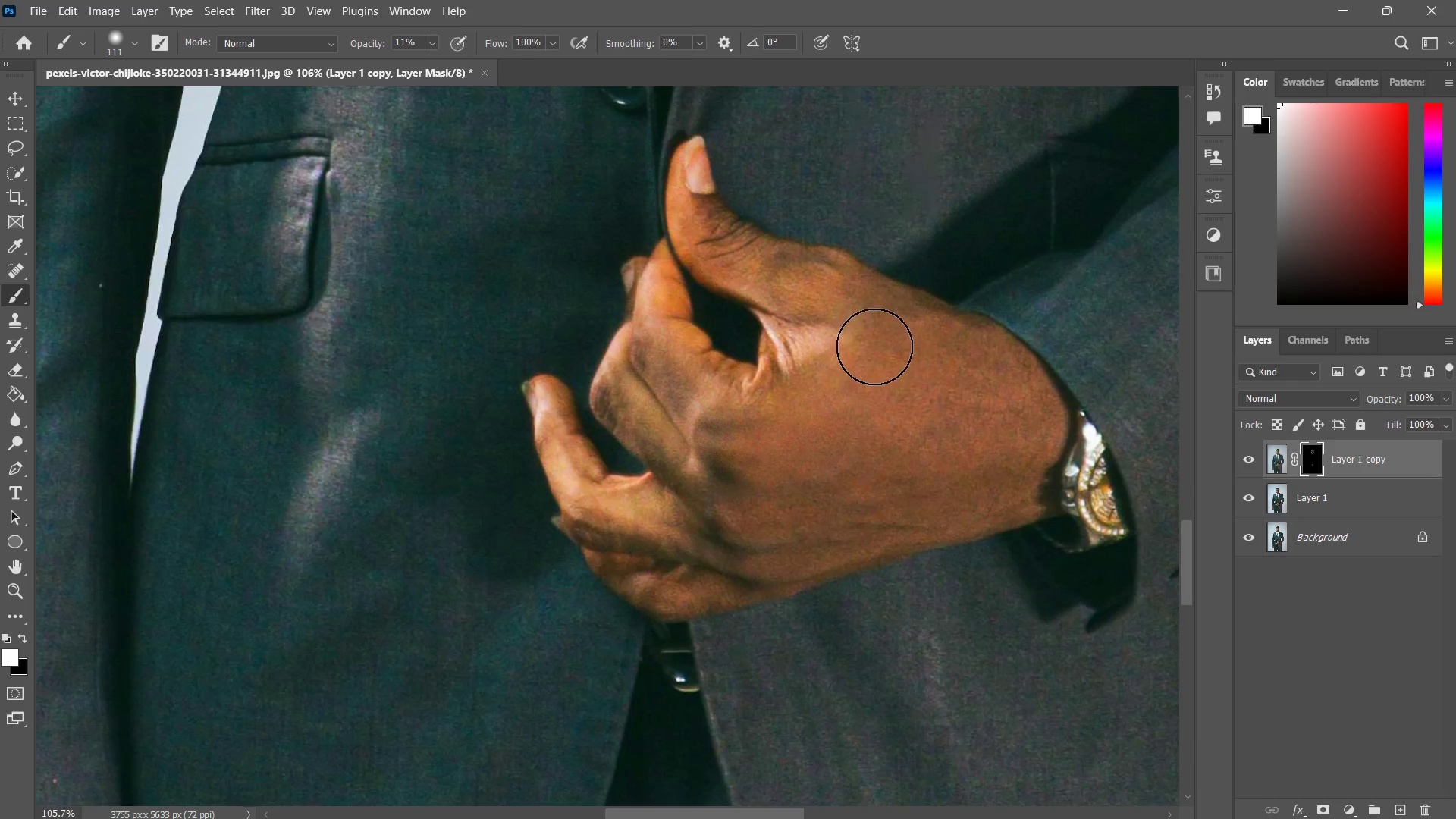 
left_click_drag(start_coordinate=[871, 339], to_coordinate=[818, 282])
 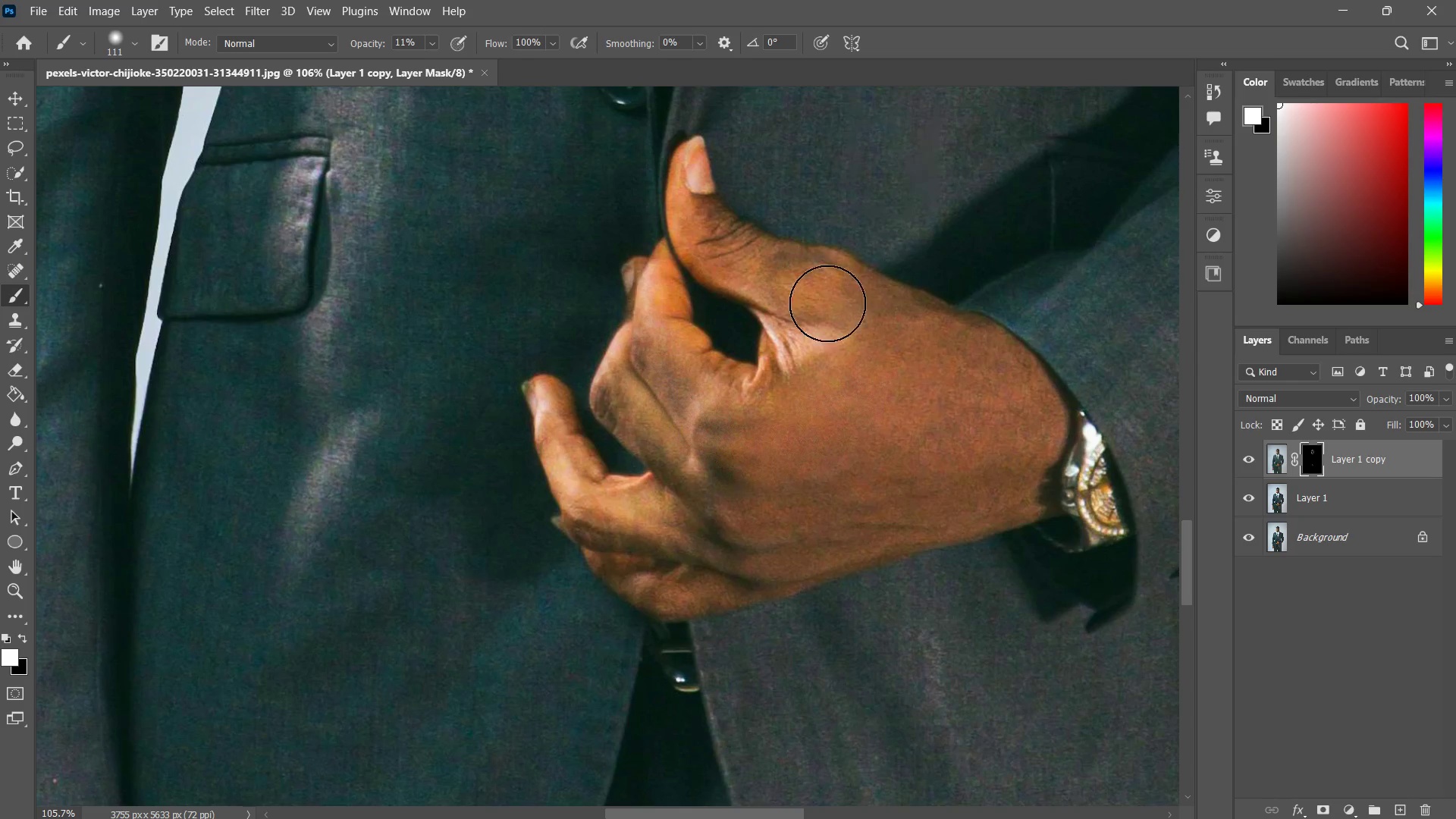 
left_click_drag(start_coordinate=[840, 313], to_coordinate=[770, 262])
 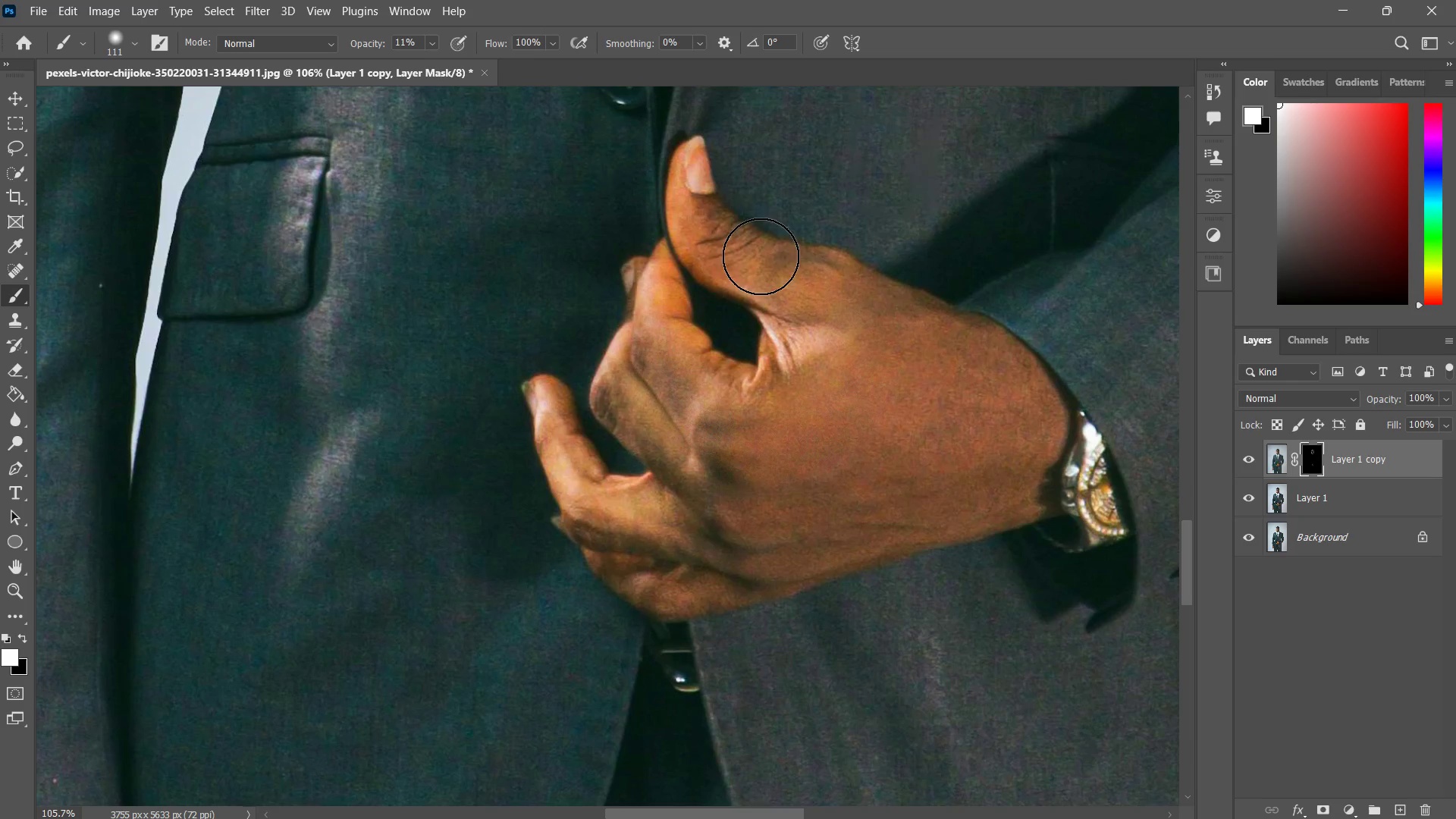 
left_click_drag(start_coordinate=[761, 257], to_coordinate=[683, 192])
 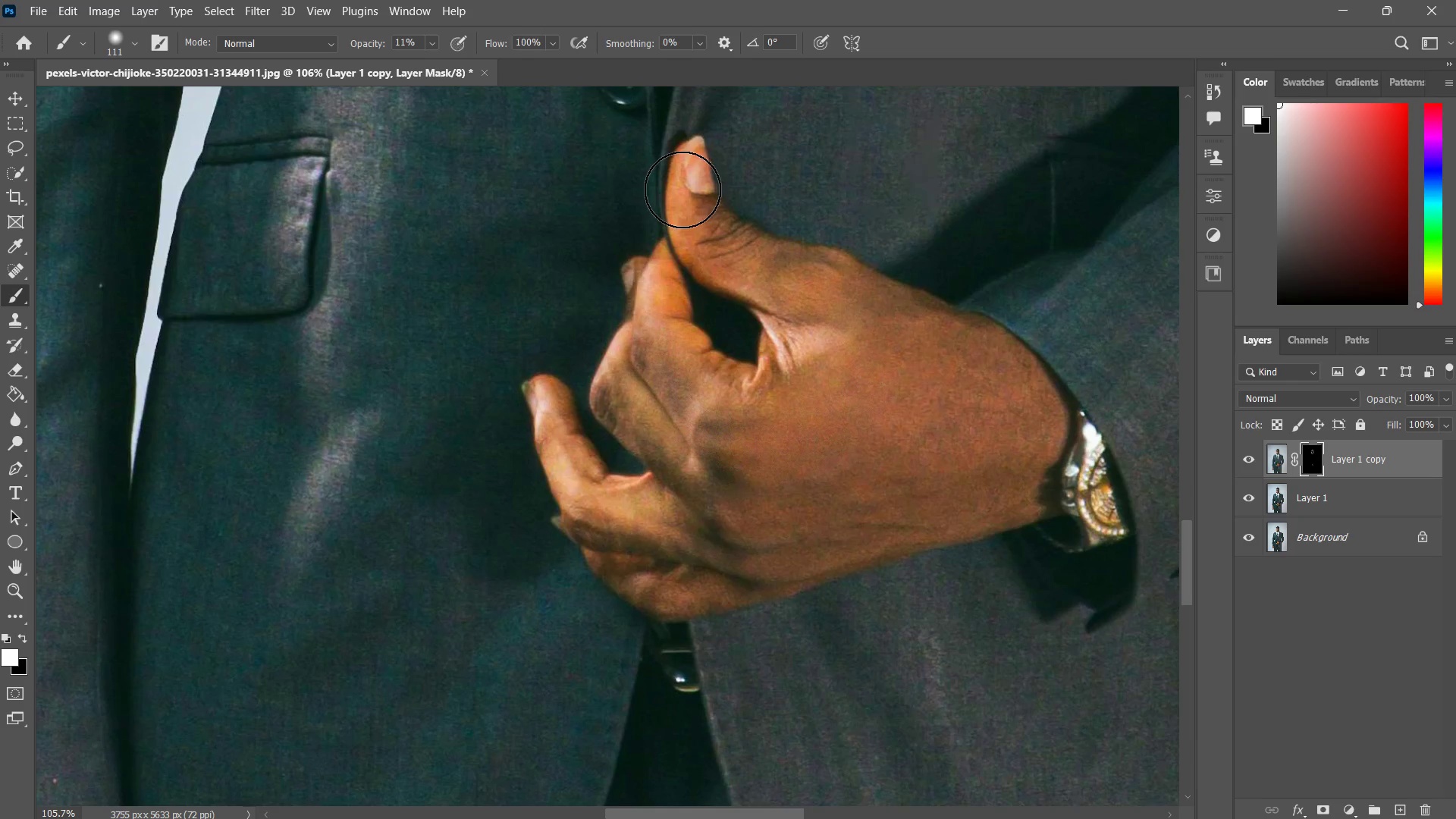 
left_click_drag(start_coordinate=[682, 190], to_coordinate=[868, 294])
 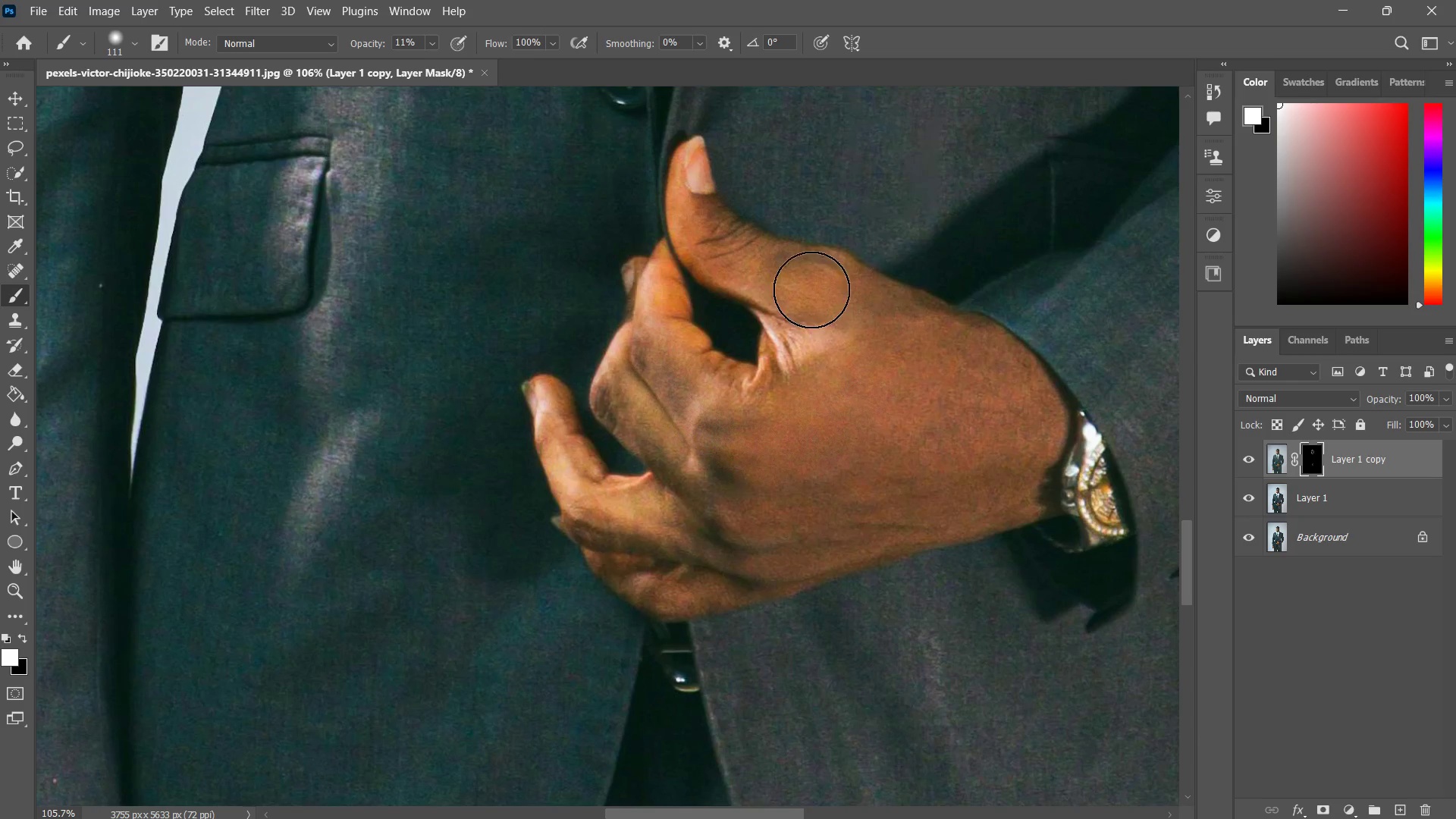 
left_click_drag(start_coordinate=[811, 290], to_coordinate=[886, 312])
 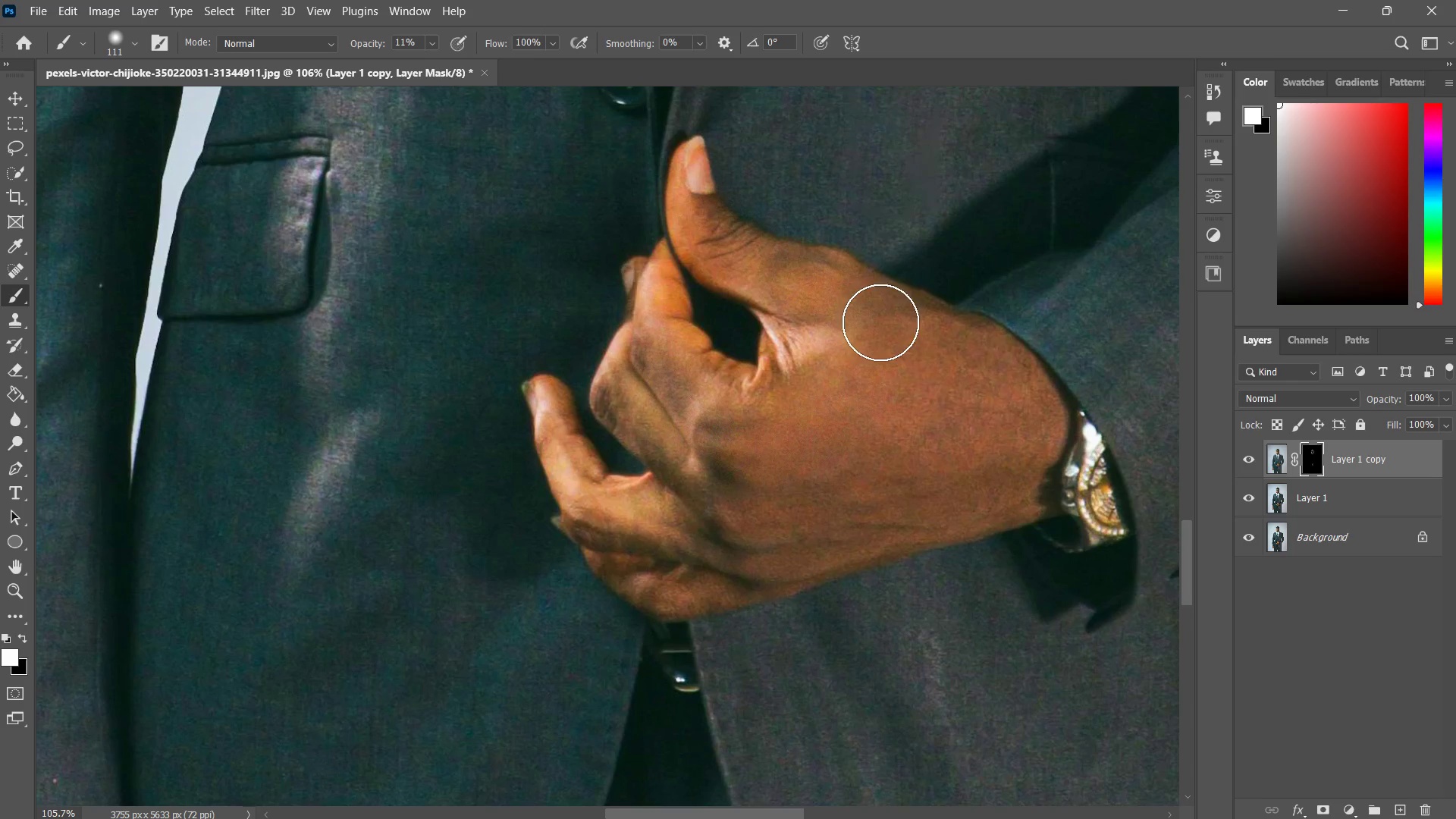 
left_click_drag(start_coordinate=[874, 309], to_coordinate=[982, 395])
 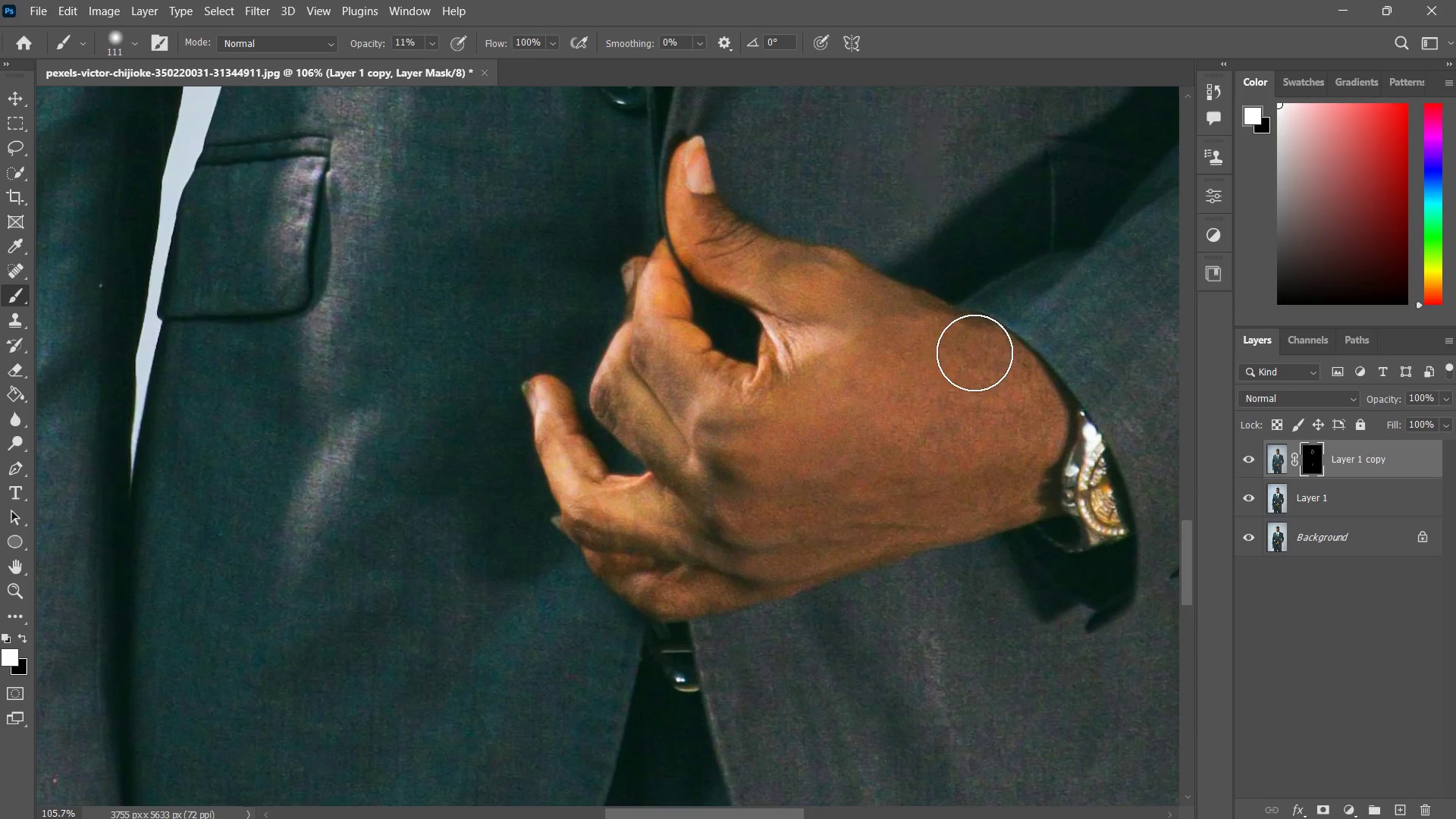 
left_click_drag(start_coordinate=[974, 353], to_coordinate=[937, 431])
 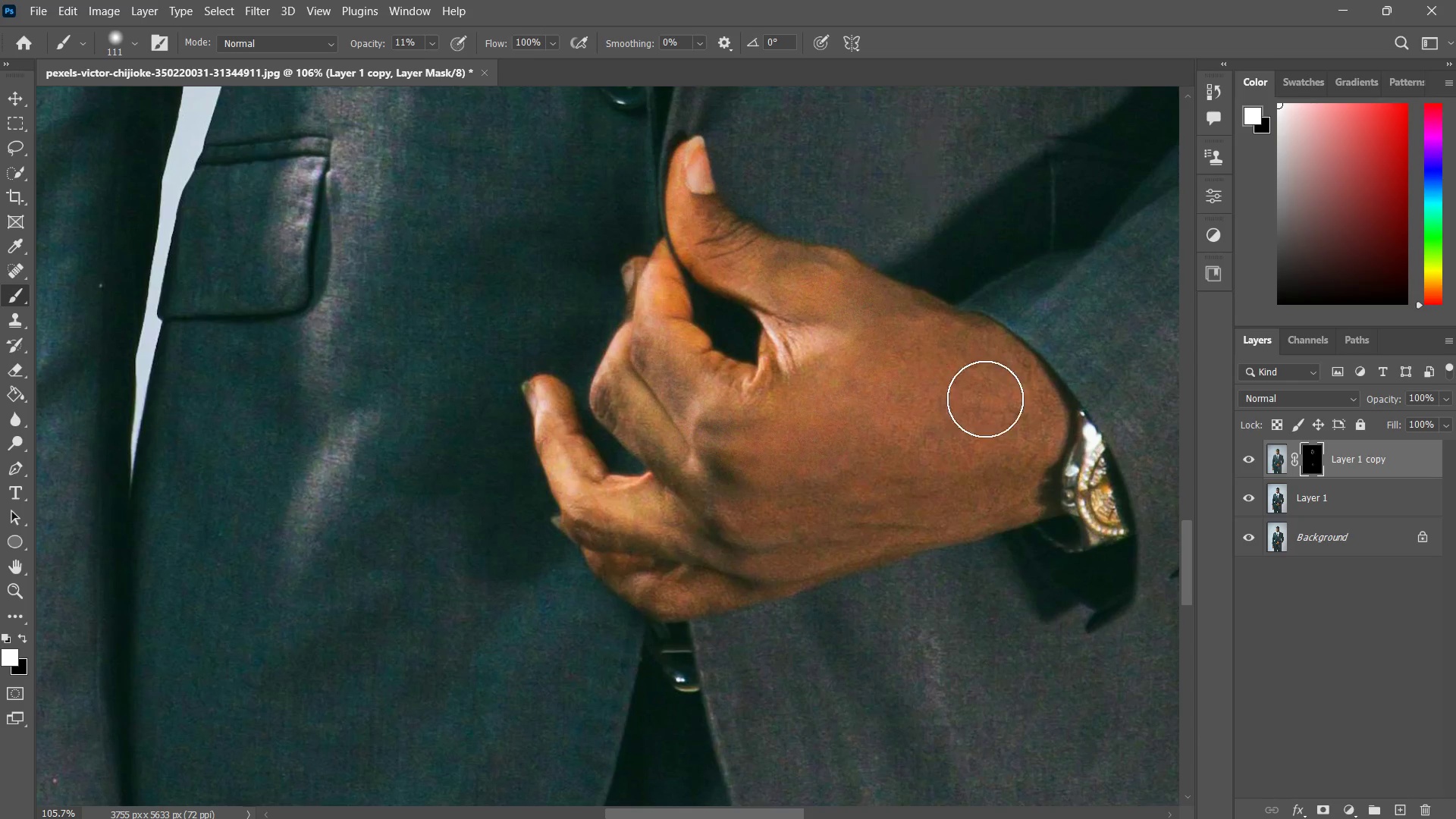 
left_click_drag(start_coordinate=[1026, 425], to_coordinate=[1008, 494])
 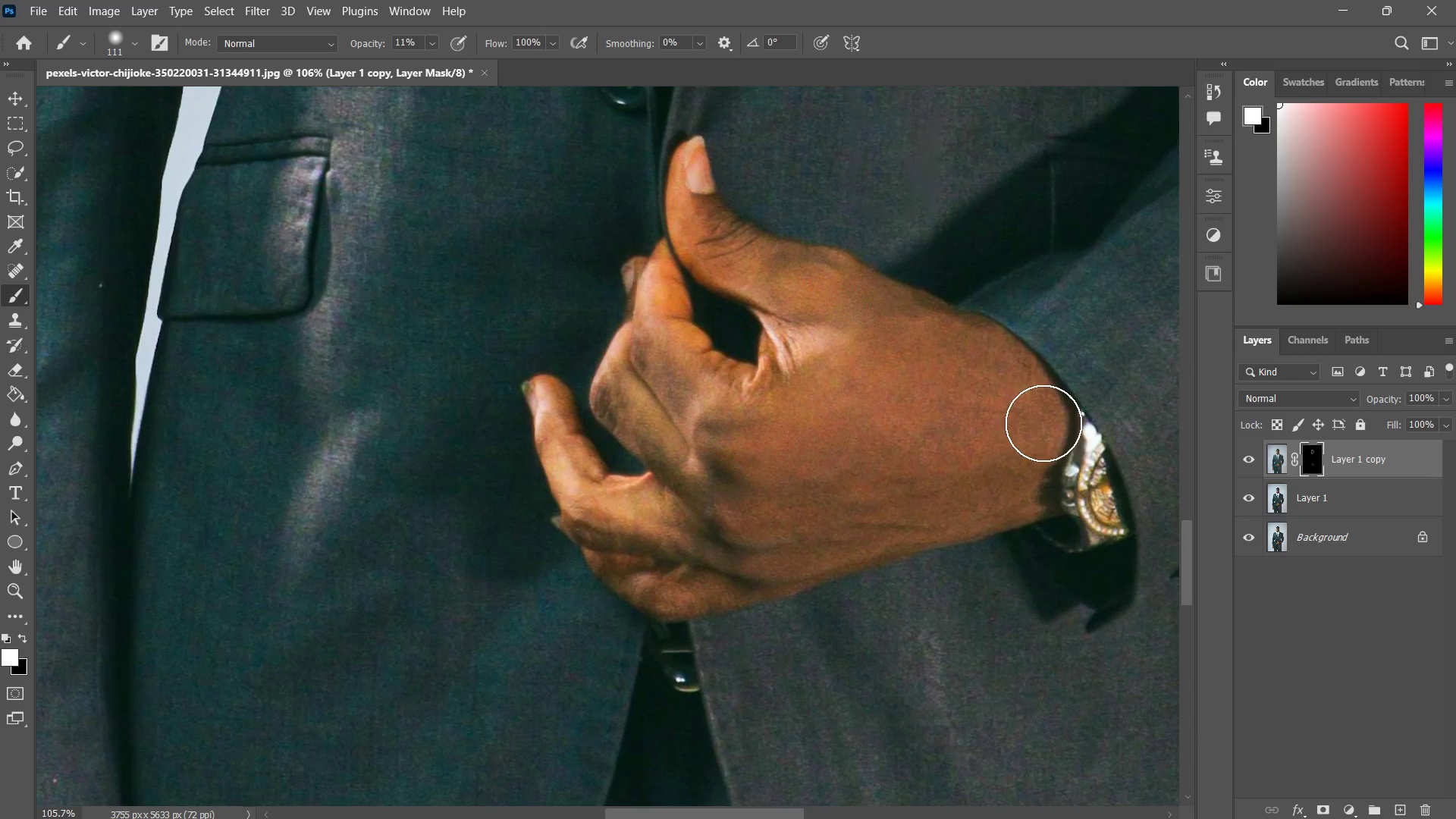 
left_click_drag(start_coordinate=[1039, 439], to_coordinate=[798, 514])
 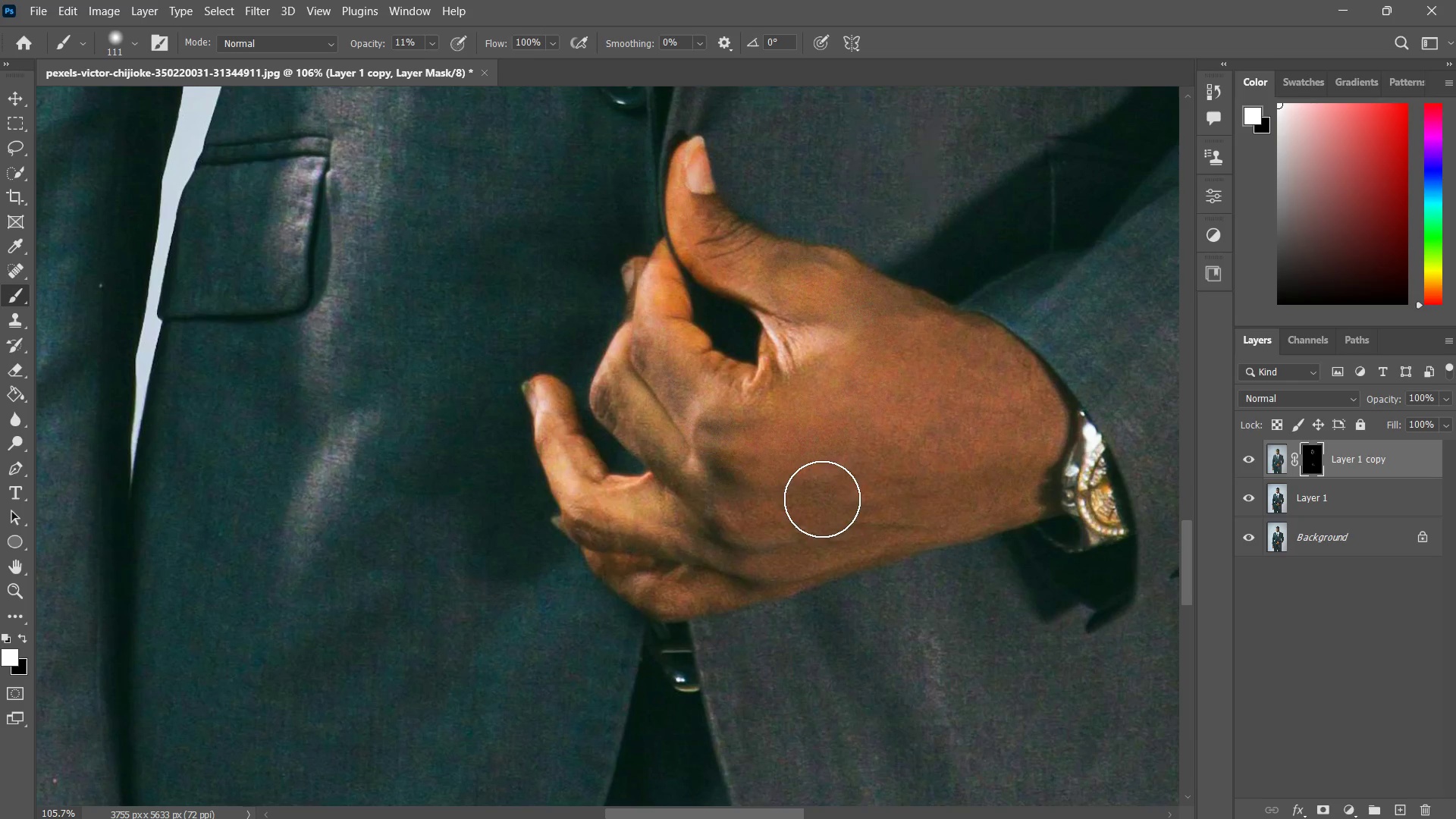 
left_click_drag(start_coordinate=[820, 500], to_coordinate=[717, 558])
 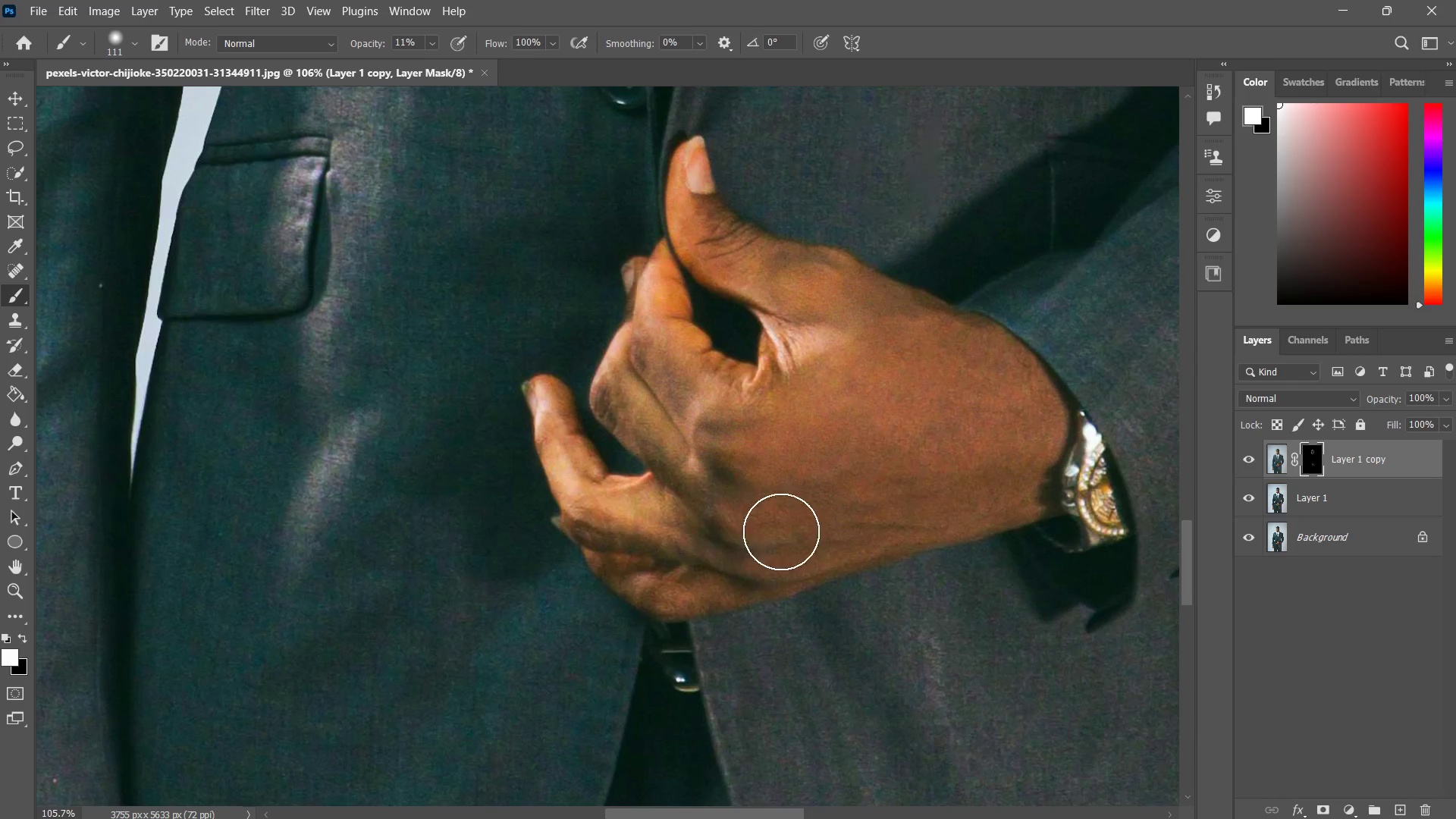 
left_click_drag(start_coordinate=[795, 518], to_coordinate=[652, 538])
 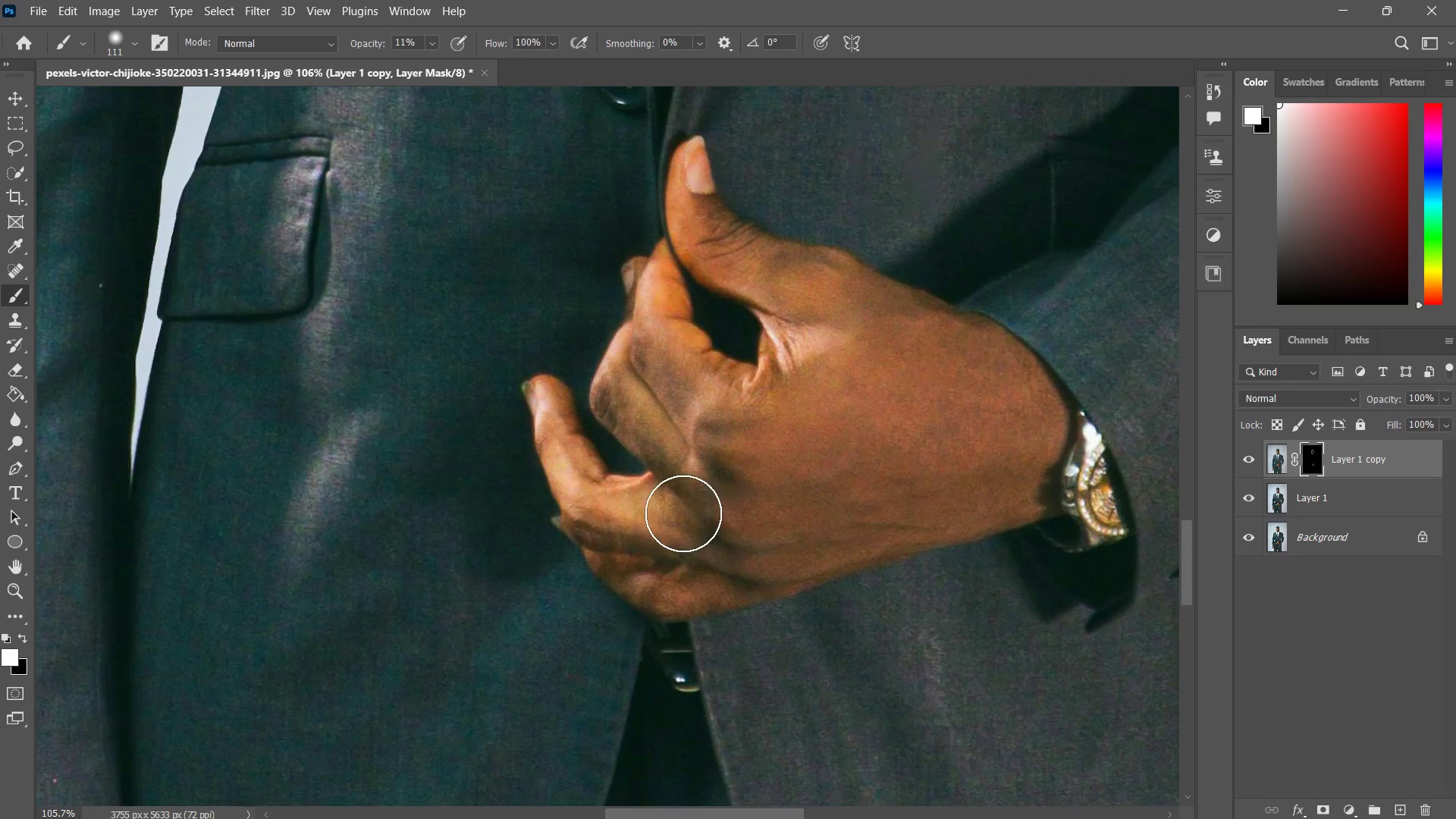 
left_click_drag(start_coordinate=[683, 513], to_coordinate=[551, 509])
 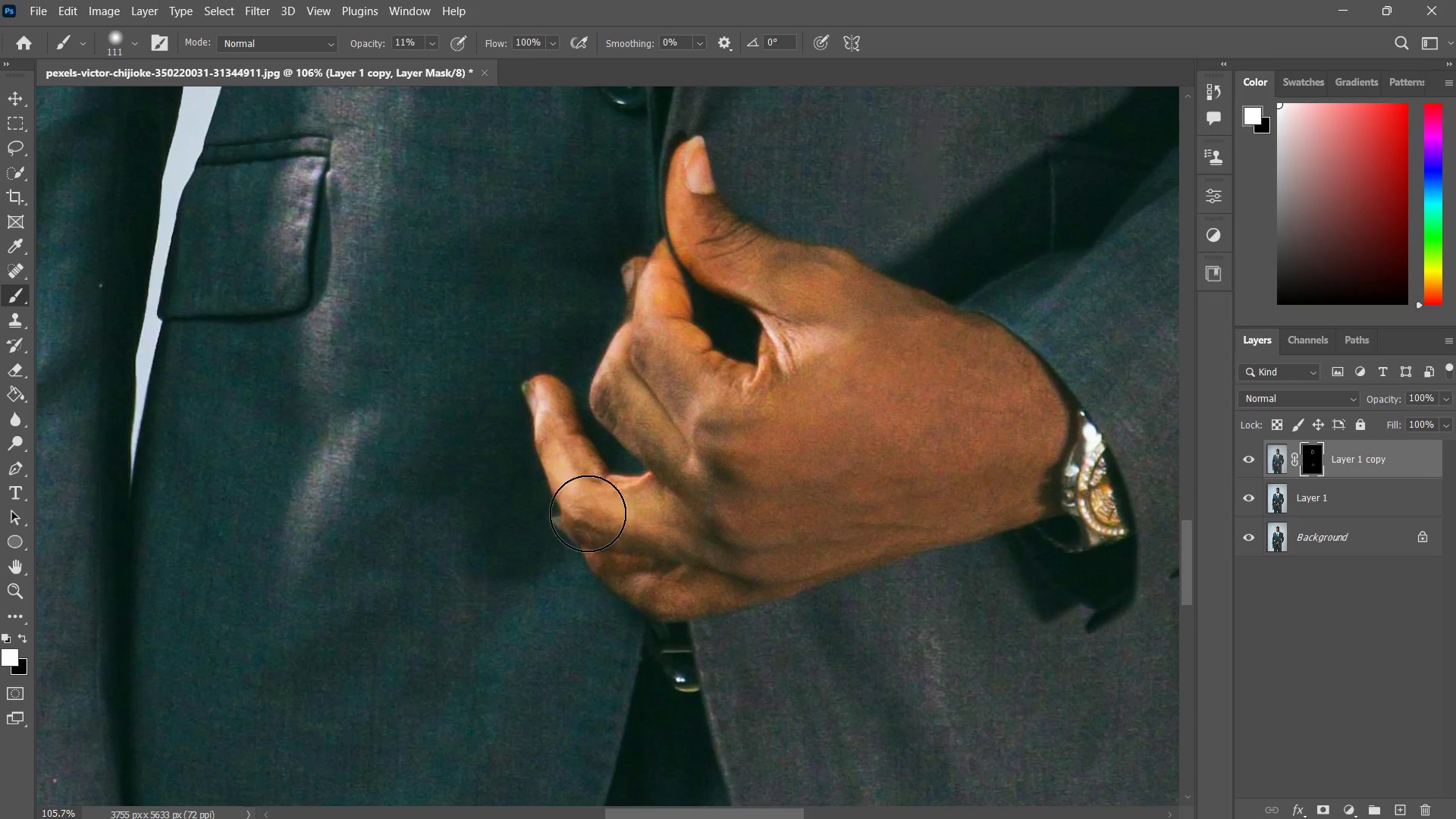 
left_click_drag(start_coordinate=[582, 503], to_coordinate=[600, 513])
 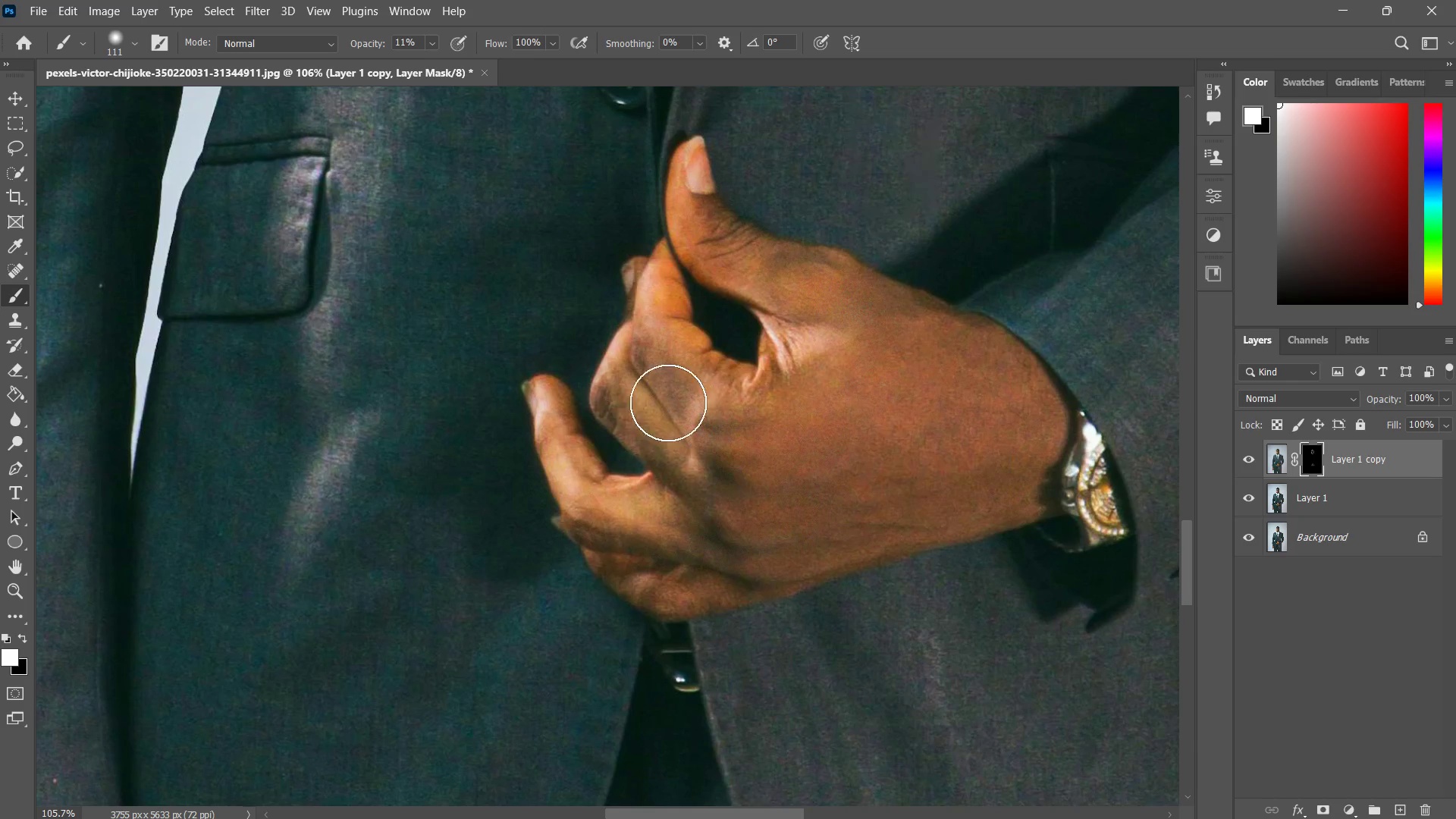 
left_click_drag(start_coordinate=[623, 381], to_coordinate=[685, 468])
 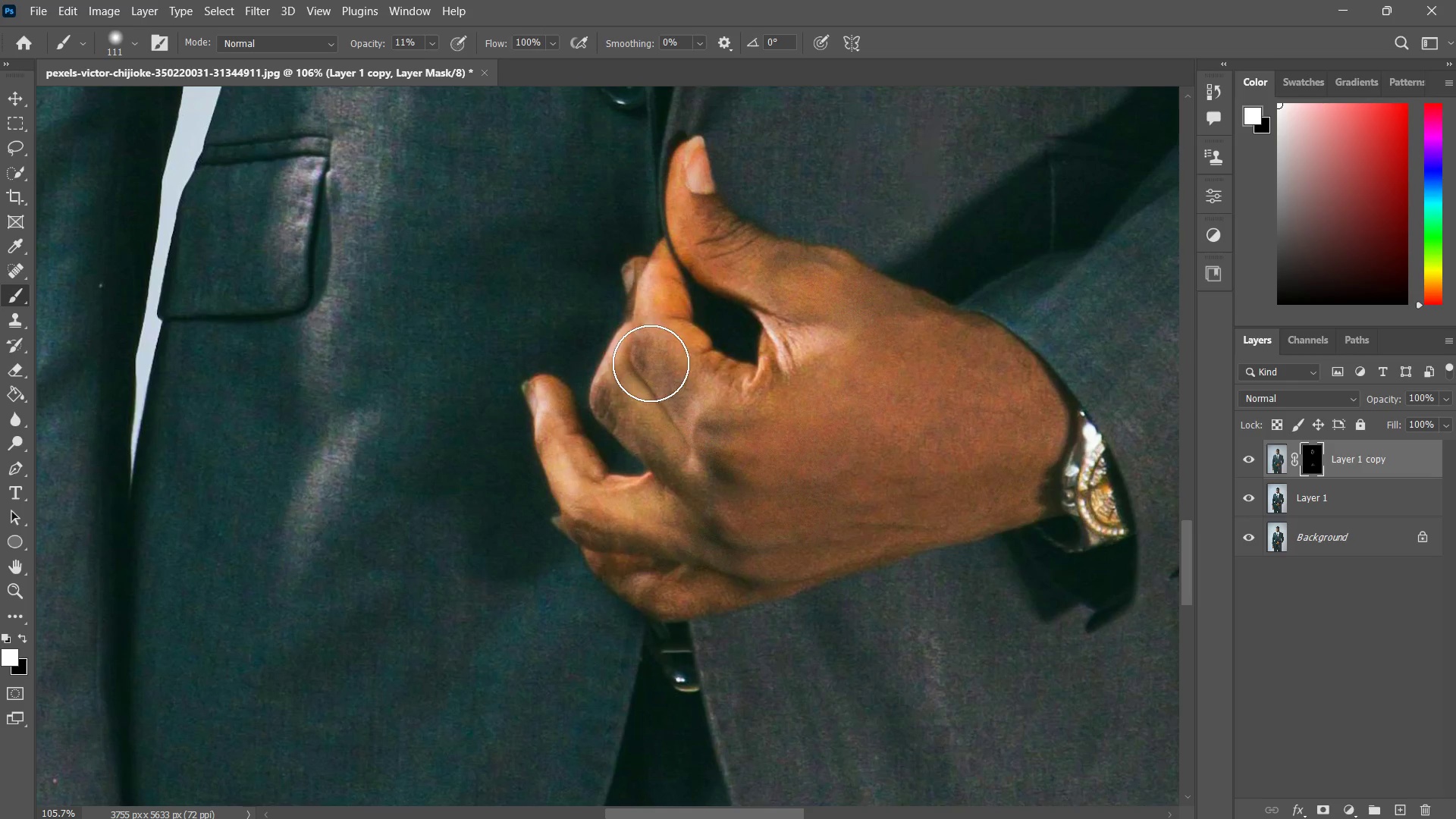 
left_click_drag(start_coordinate=[651, 352], to_coordinate=[711, 488])
 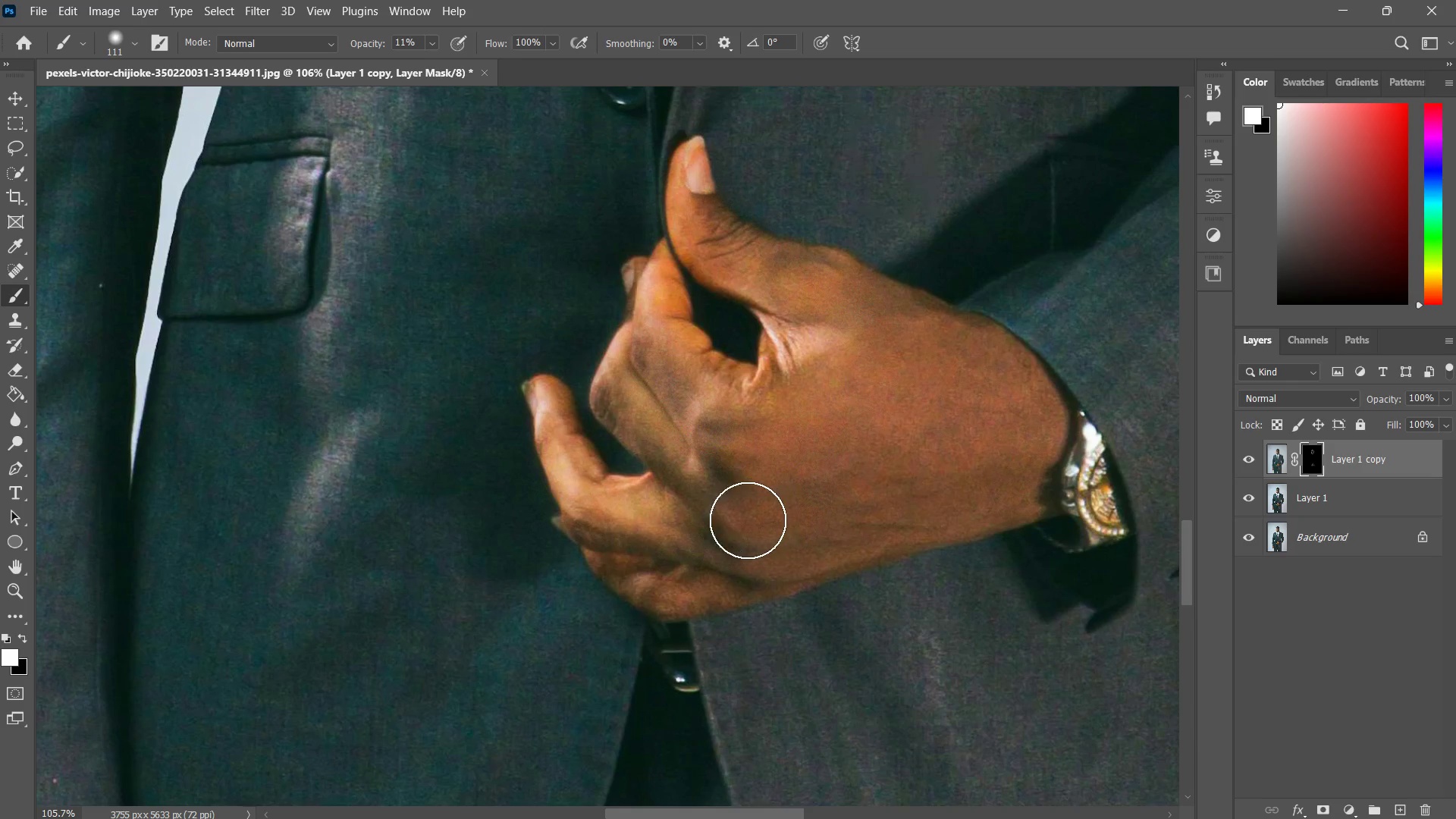 
left_click_drag(start_coordinate=[738, 526], to_coordinate=[679, 563])
 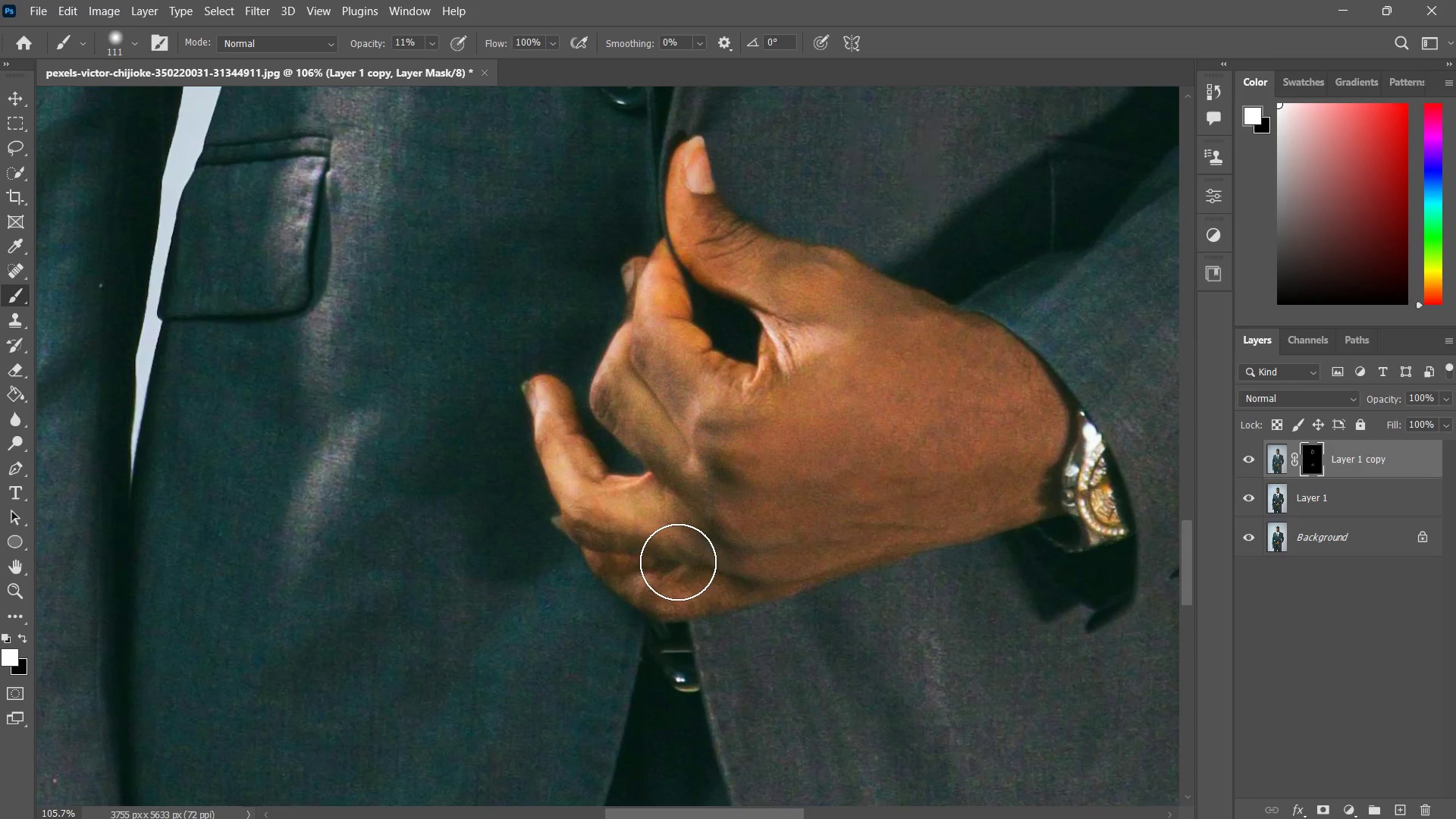 
left_click_drag(start_coordinate=[679, 559], to_coordinate=[602, 555])
 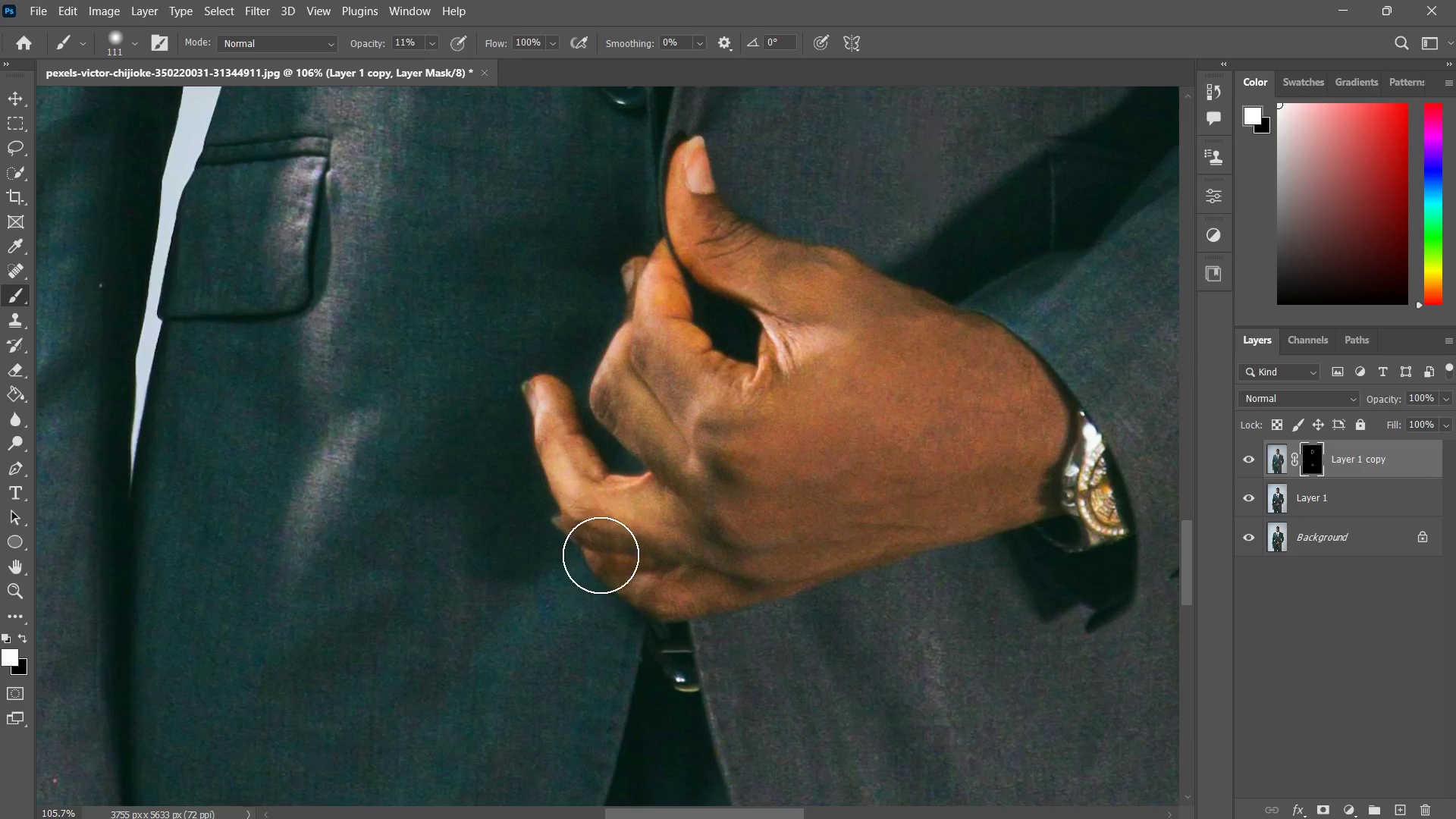 
left_click_drag(start_coordinate=[601, 555], to_coordinate=[711, 582])
 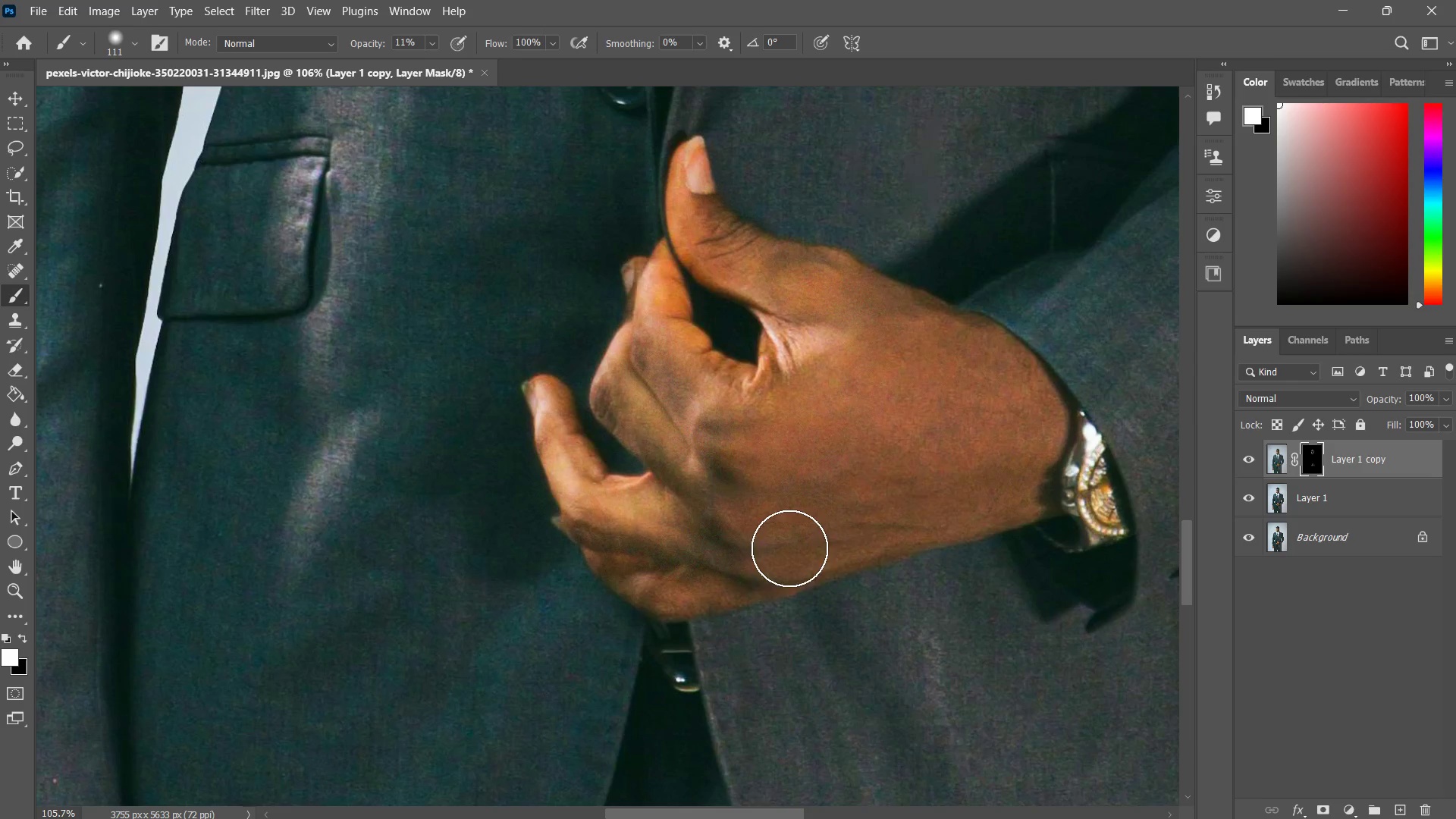 
left_click_drag(start_coordinate=[786, 544], to_coordinate=[654, 597])
 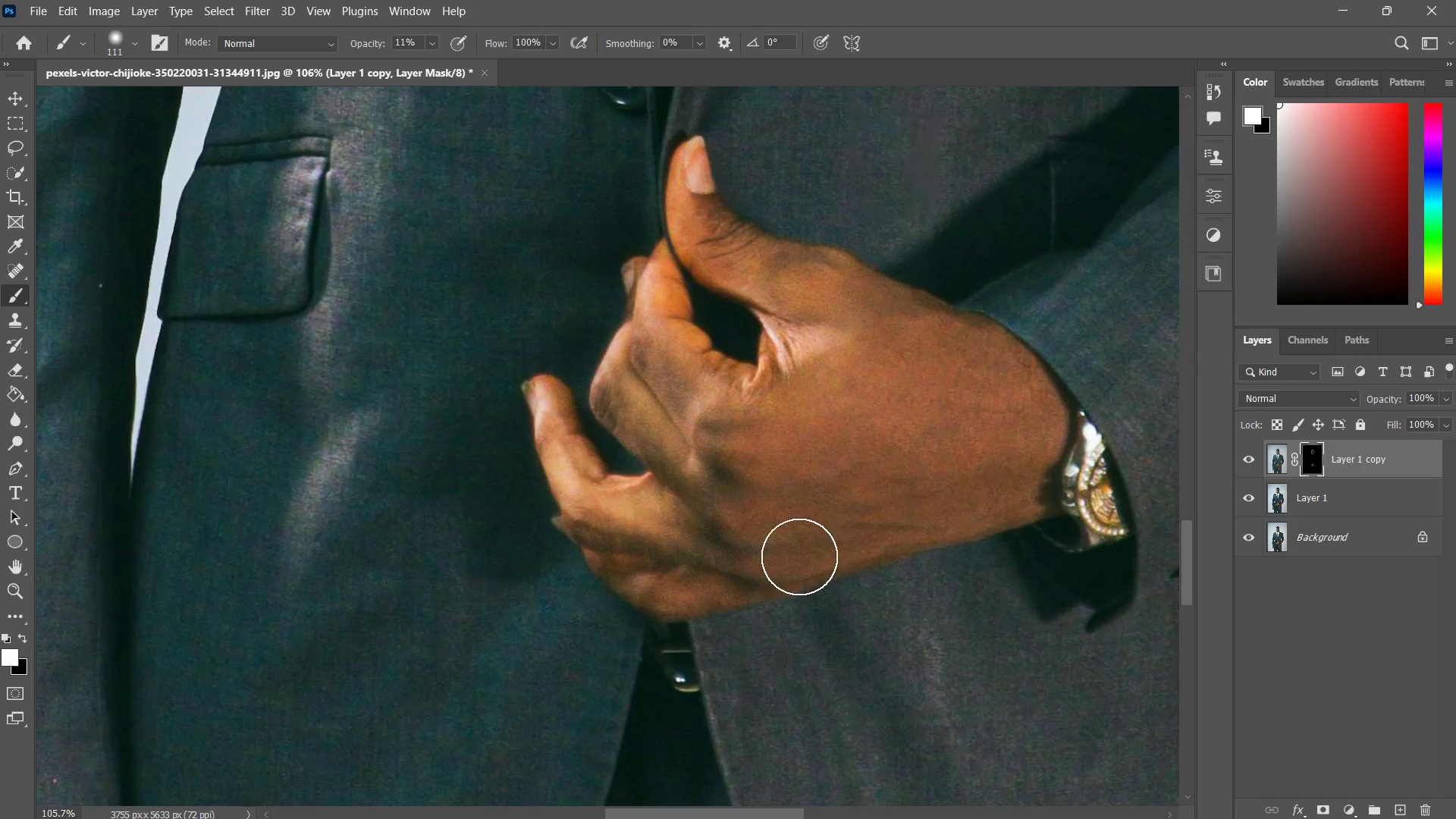 
left_click_drag(start_coordinate=[838, 541], to_coordinate=[1018, 504])
 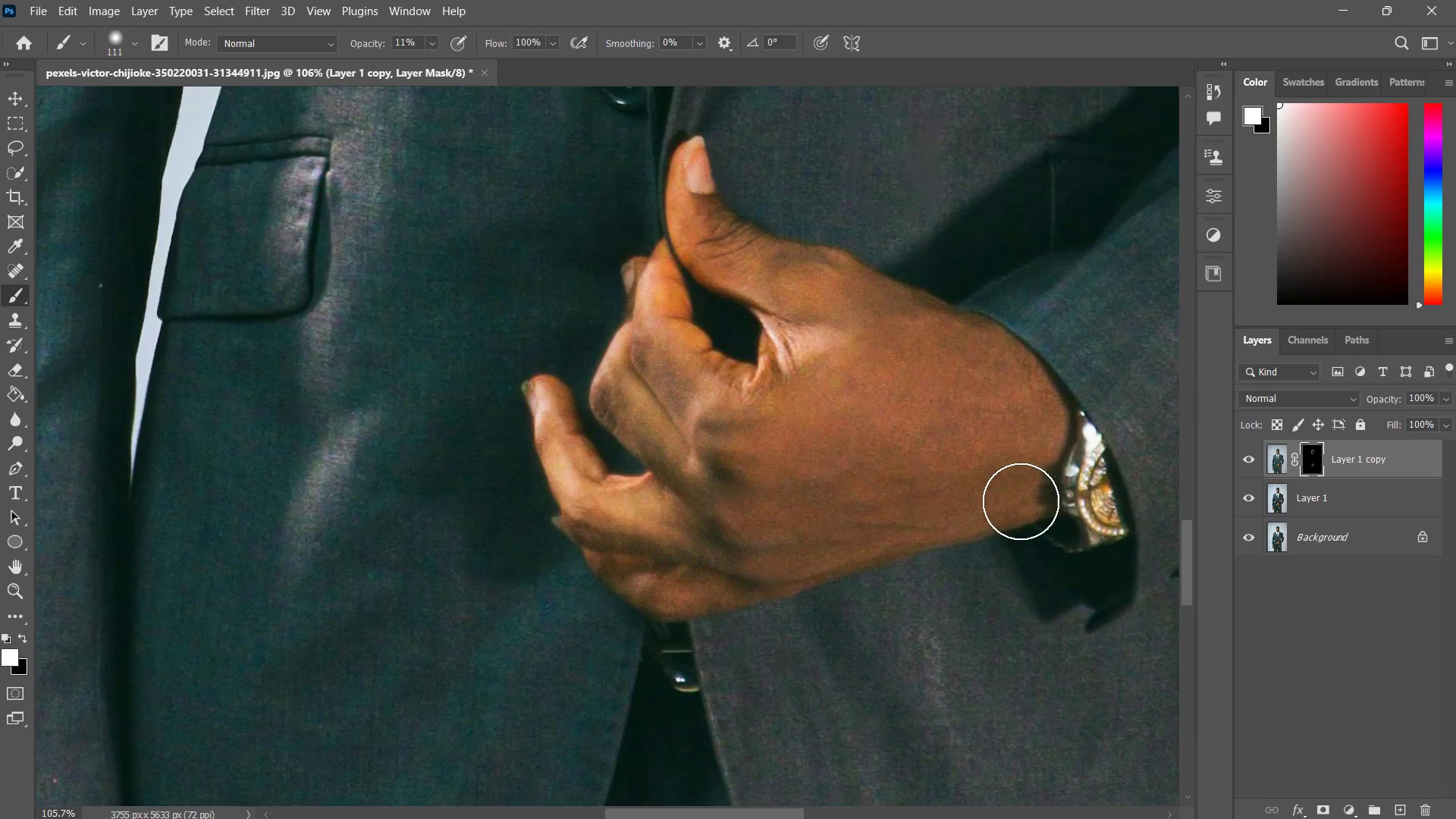 
left_click_drag(start_coordinate=[1015, 502], to_coordinate=[793, 568])
 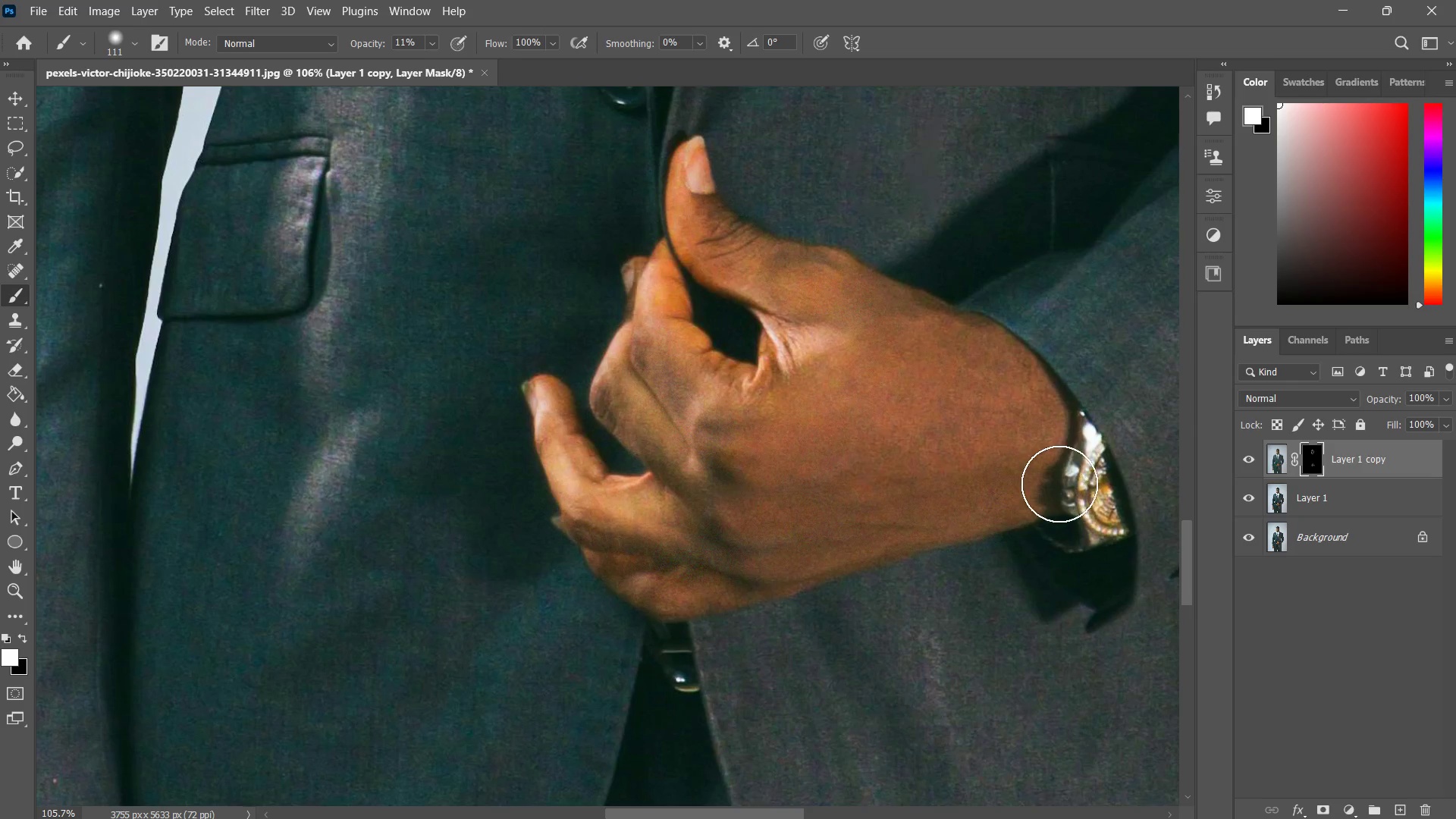 
left_click_drag(start_coordinate=[1077, 471], to_coordinate=[990, 499])
 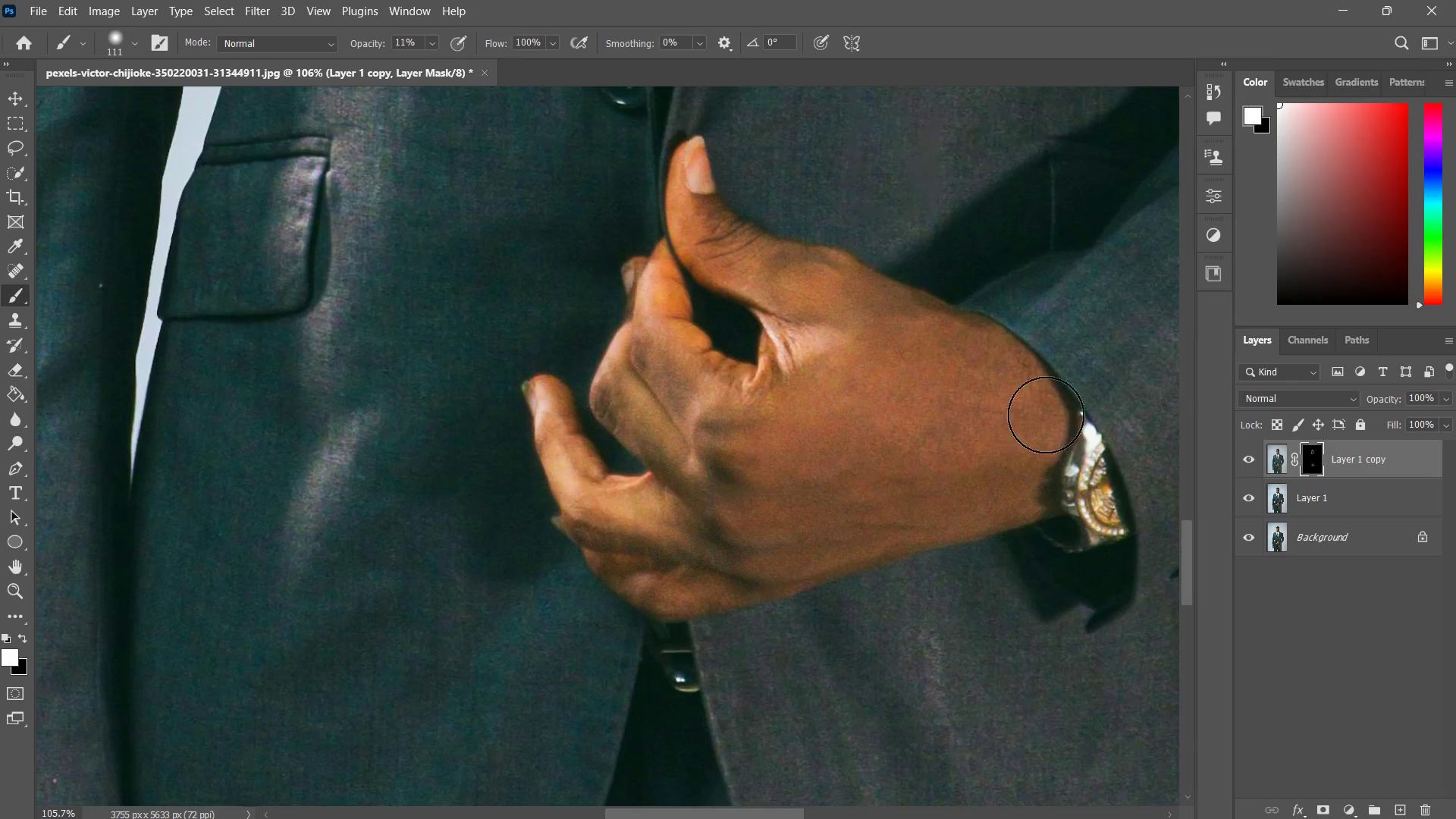 
left_click_drag(start_coordinate=[1046, 415], to_coordinate=[887, 470])
 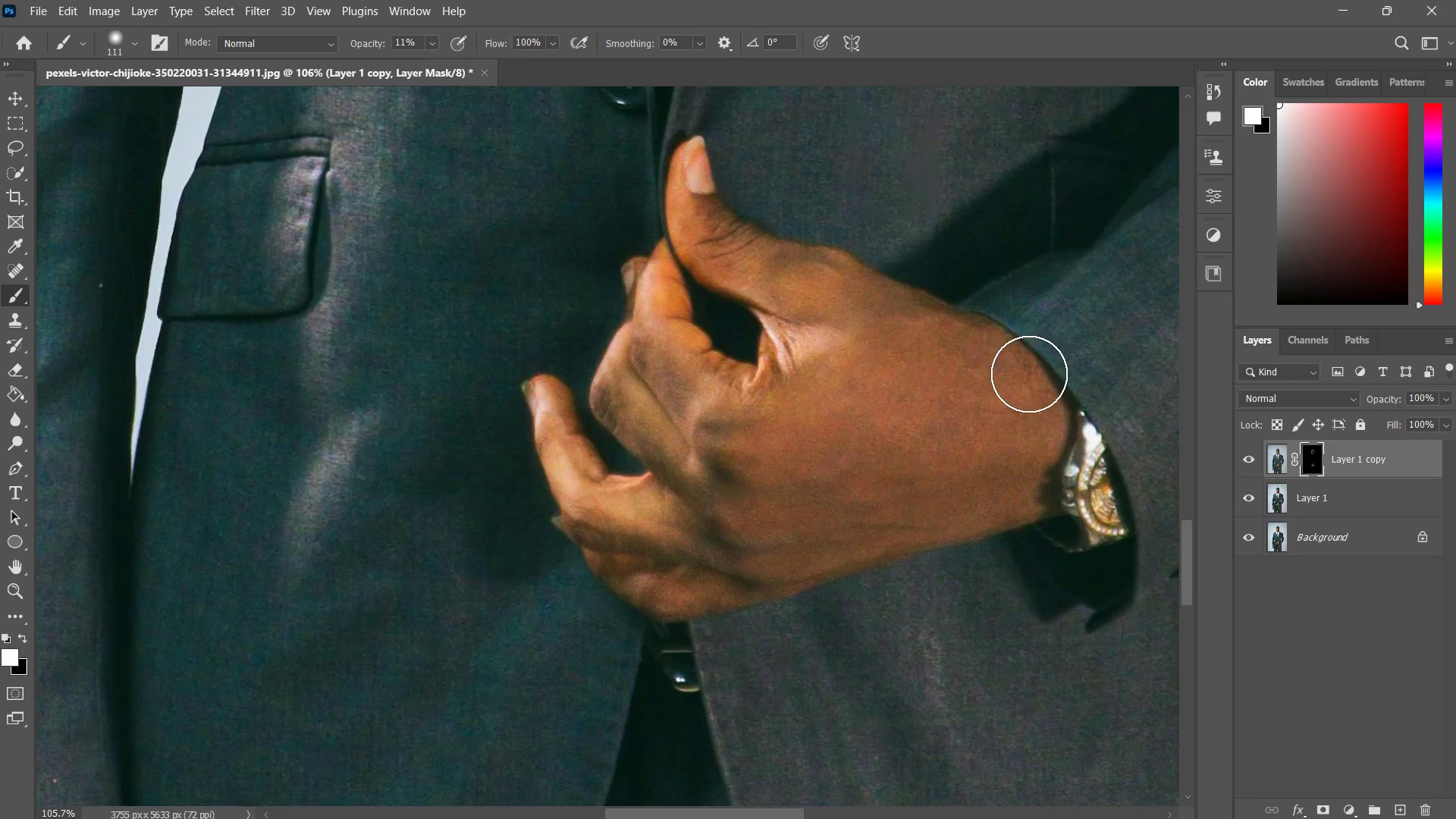 
left_click_drag(start_coordinate=[1027, 374], to_coordinate=[840, 384])
 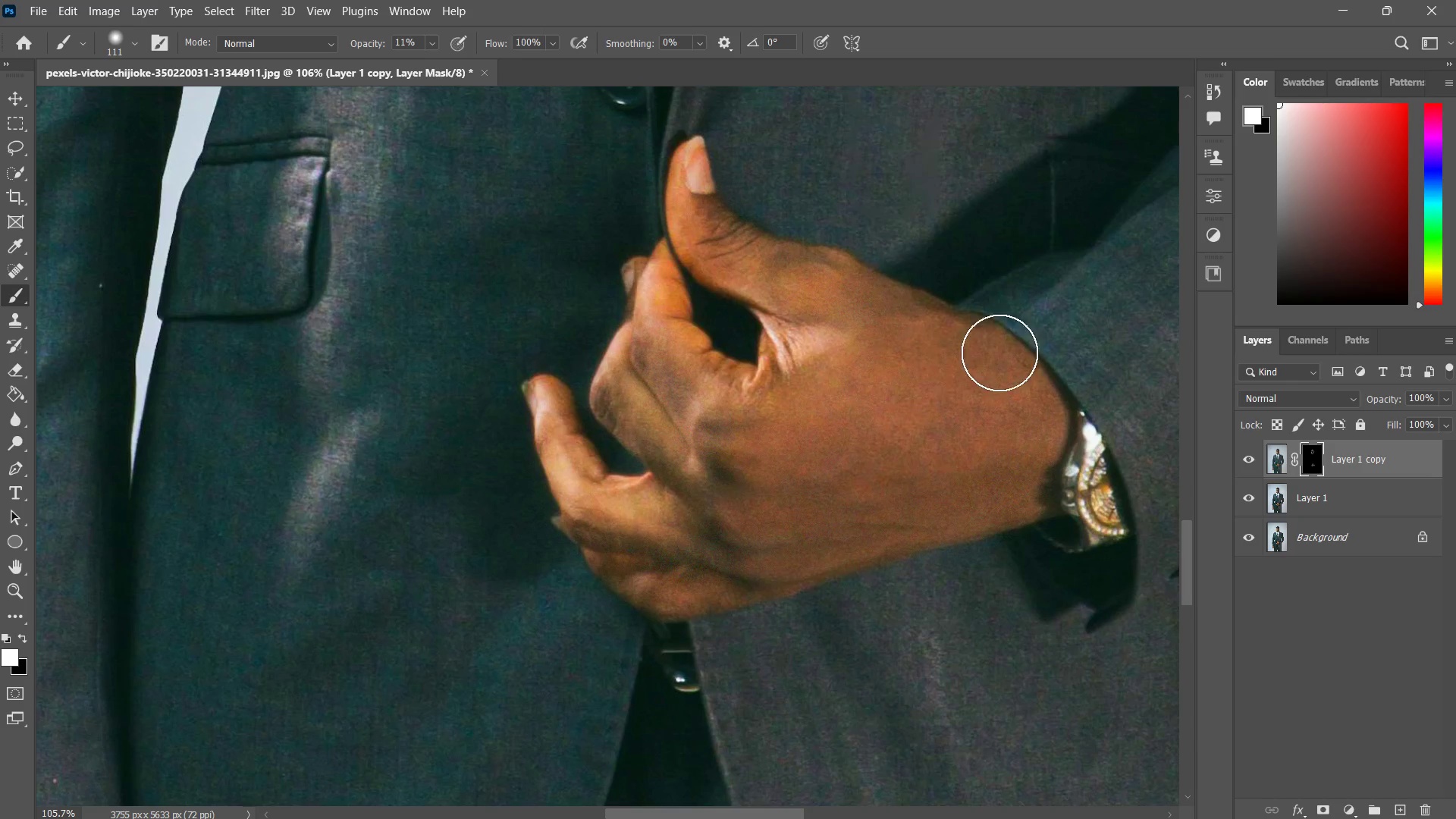 
left_click_drag(start_coordinate=[999, 353], to_coordinate=[848, 373])
 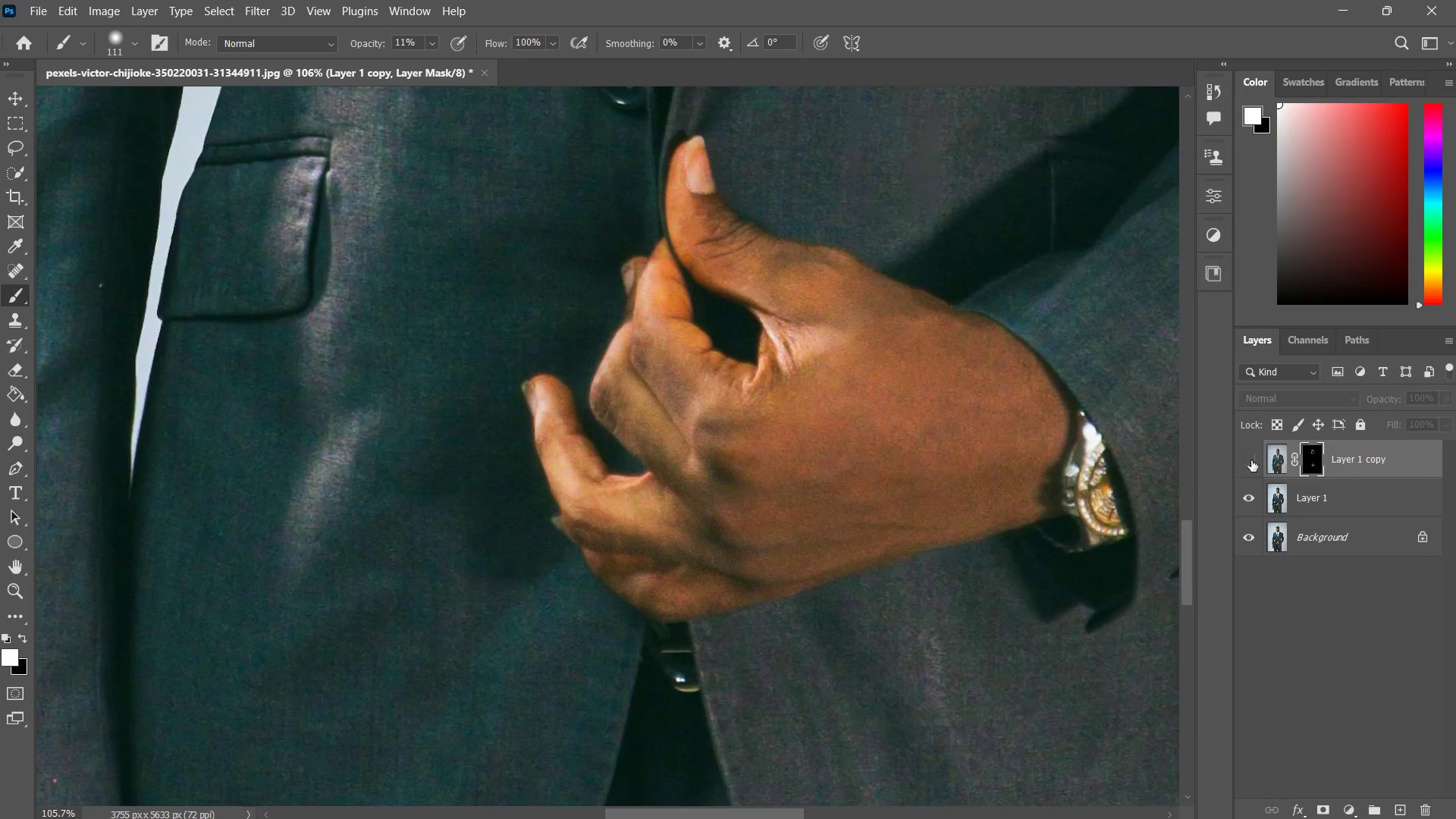 
left_click([1252, 456])
 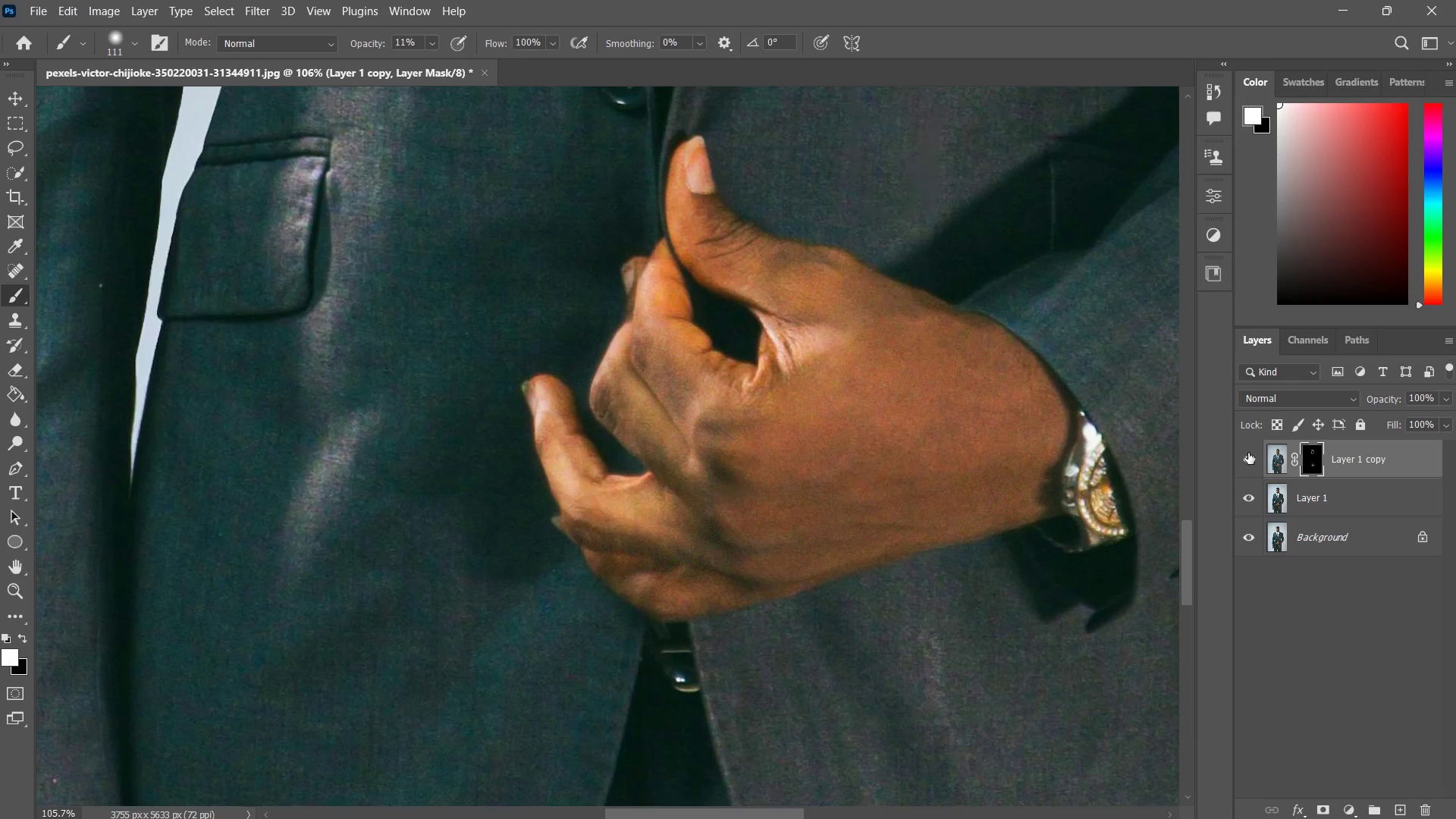 
type(zzz)
 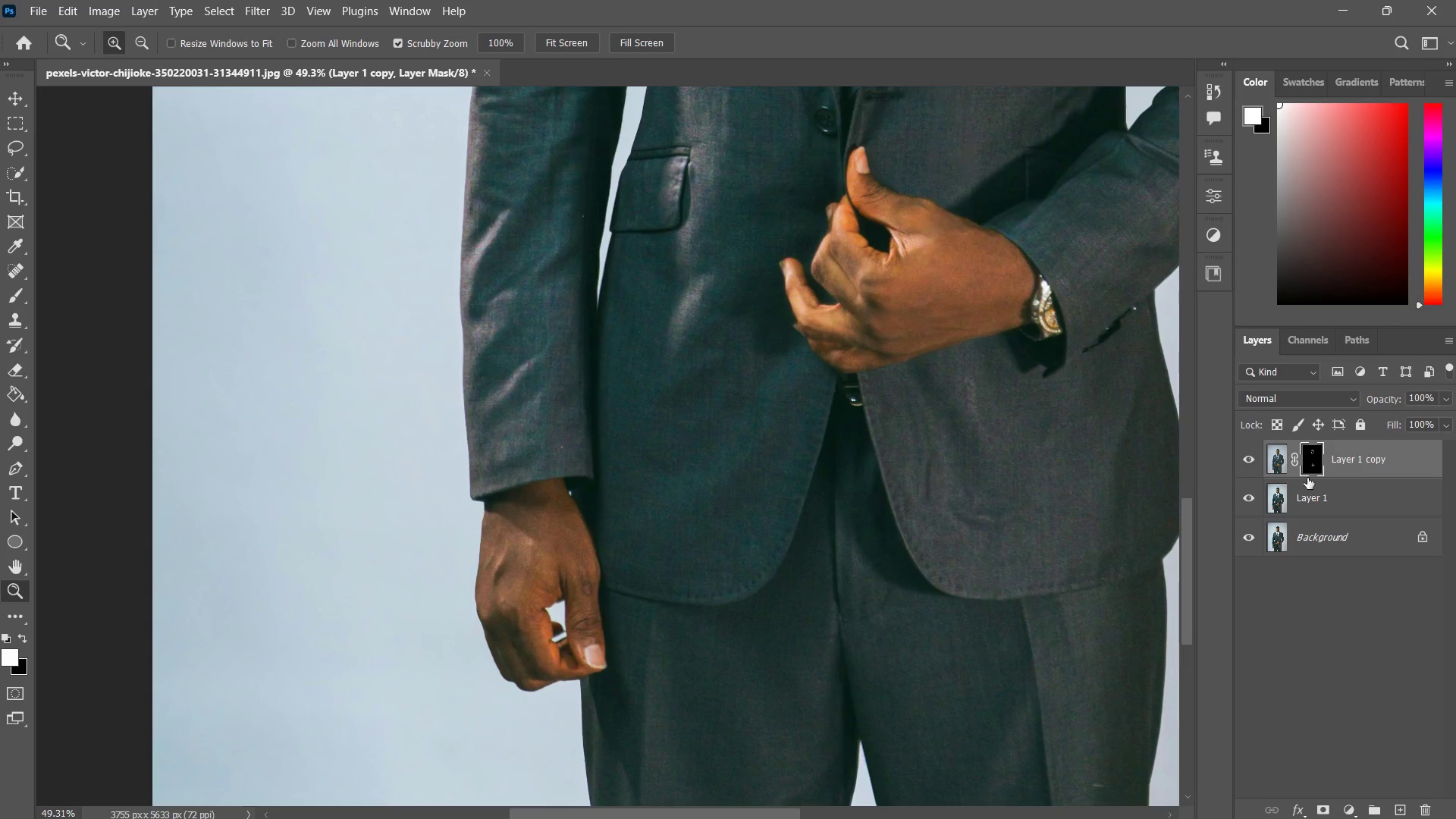 
left_click_drag(start_coordinate=[855, 450], to_coordinate=[797, 519])
 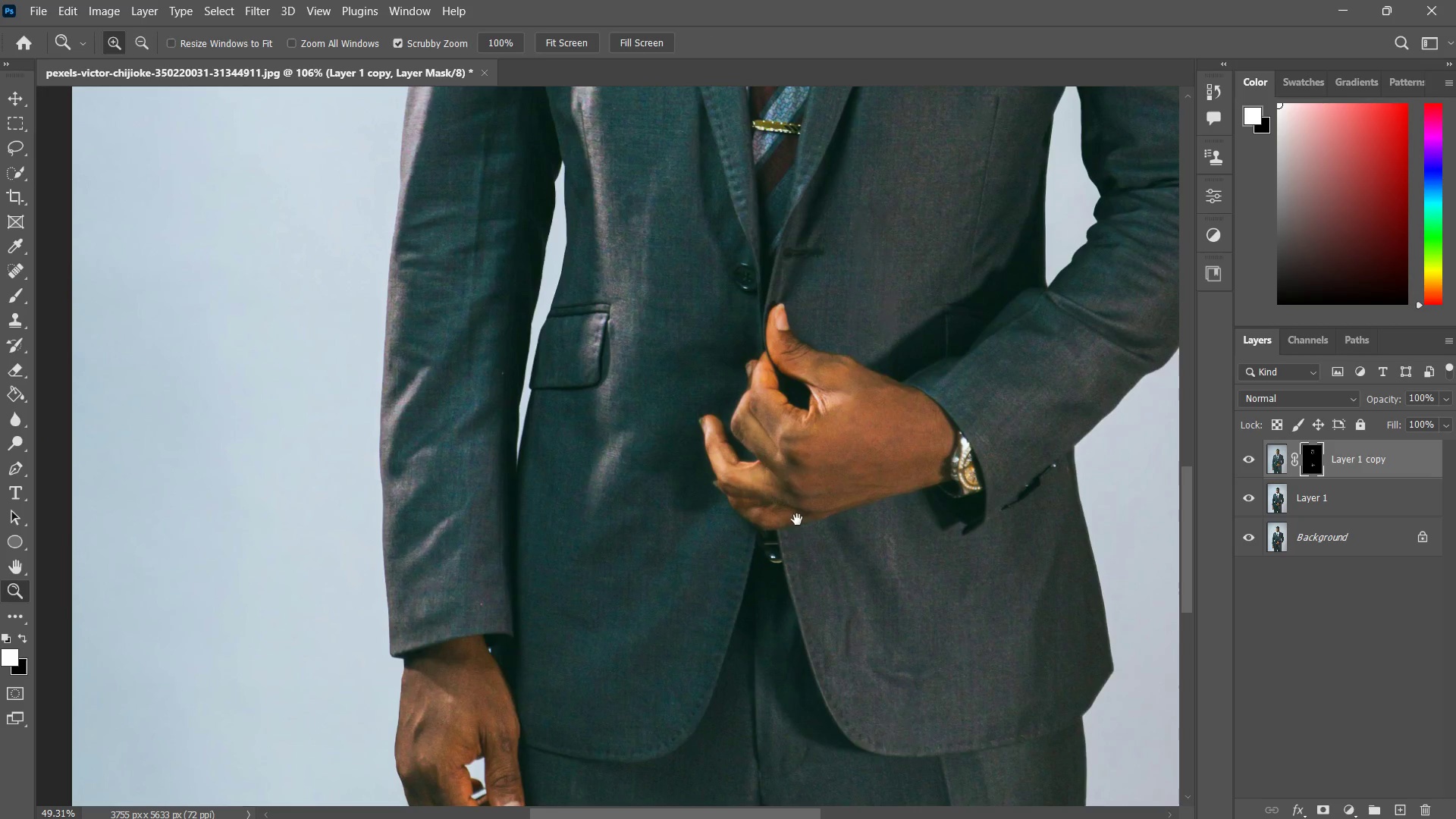 
hold_key(key=Space, duration=0.61)
 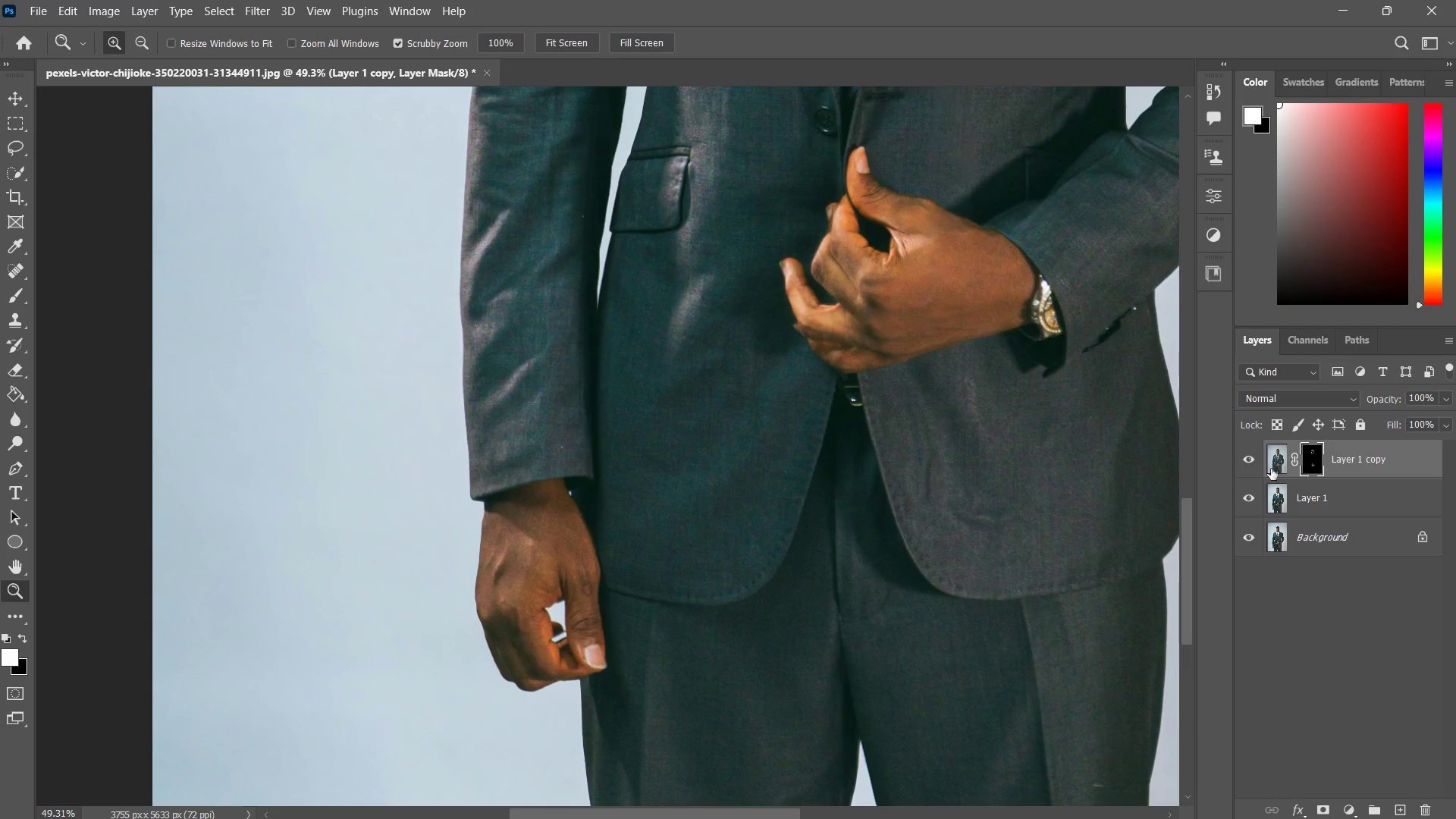 
left_click_drag(start_coordinate=[620, 565], to_coordinate=[699, 411])
 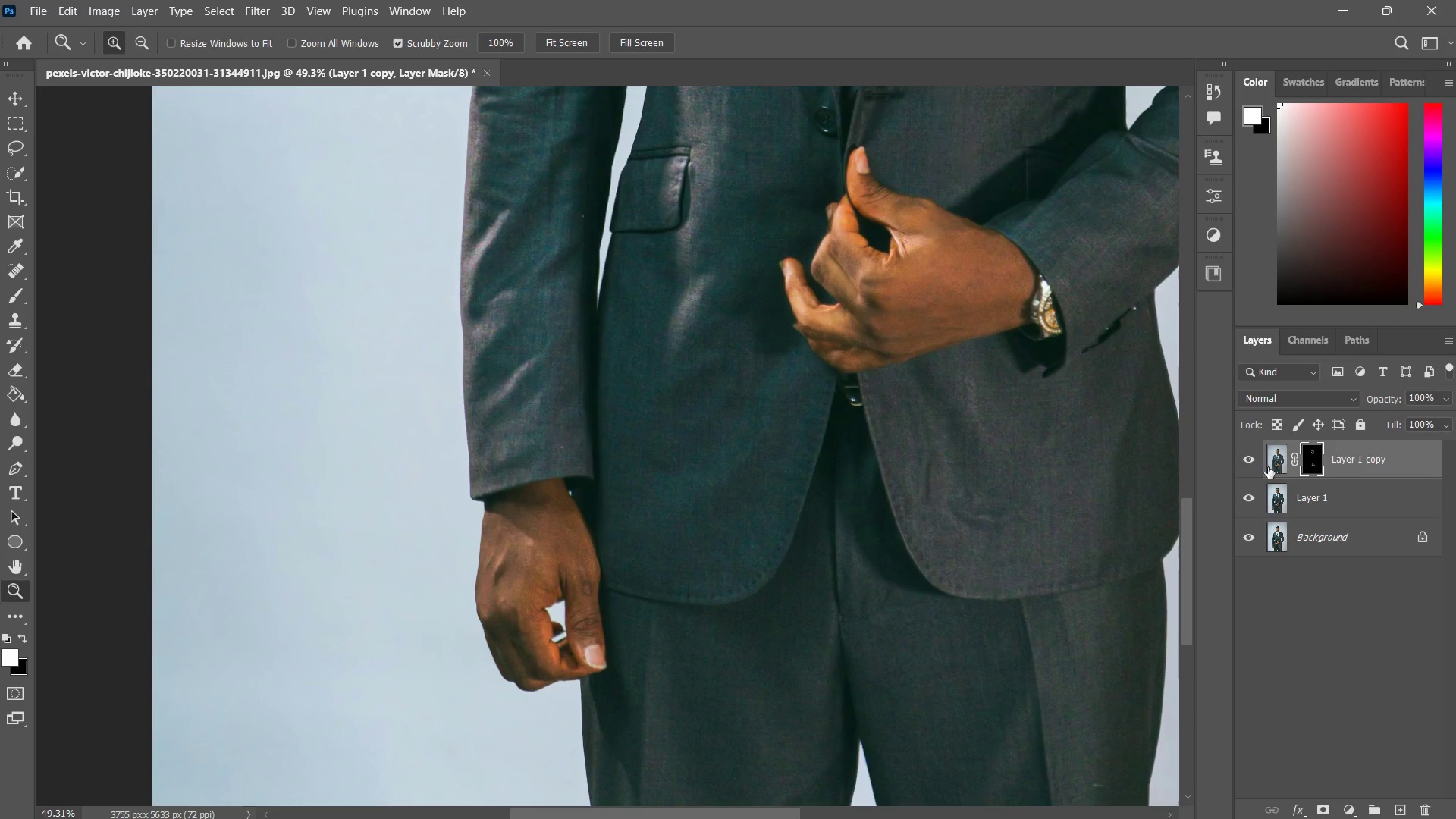 
left_click([1248, 463])
 